 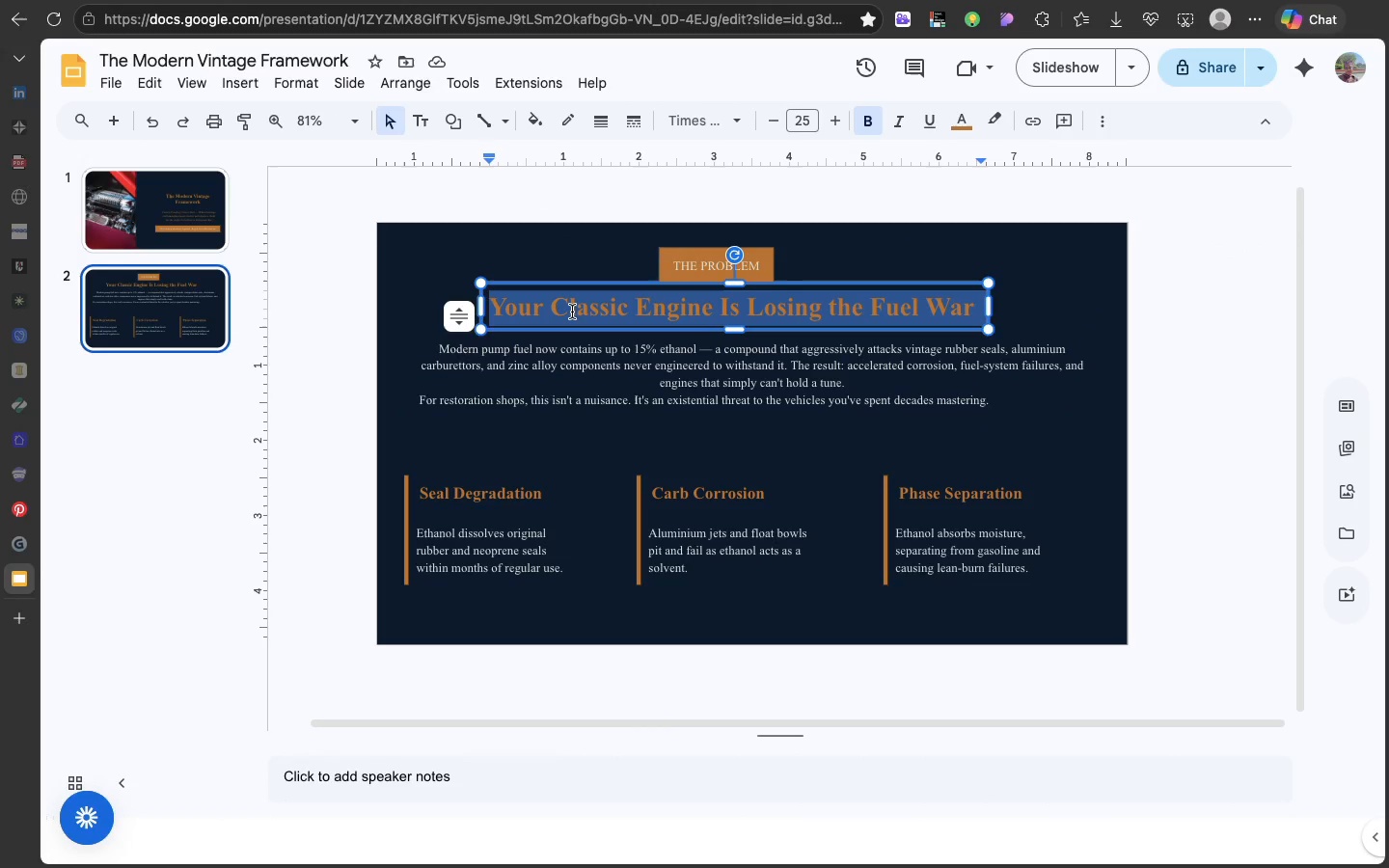 
triple_click([572, 312])
 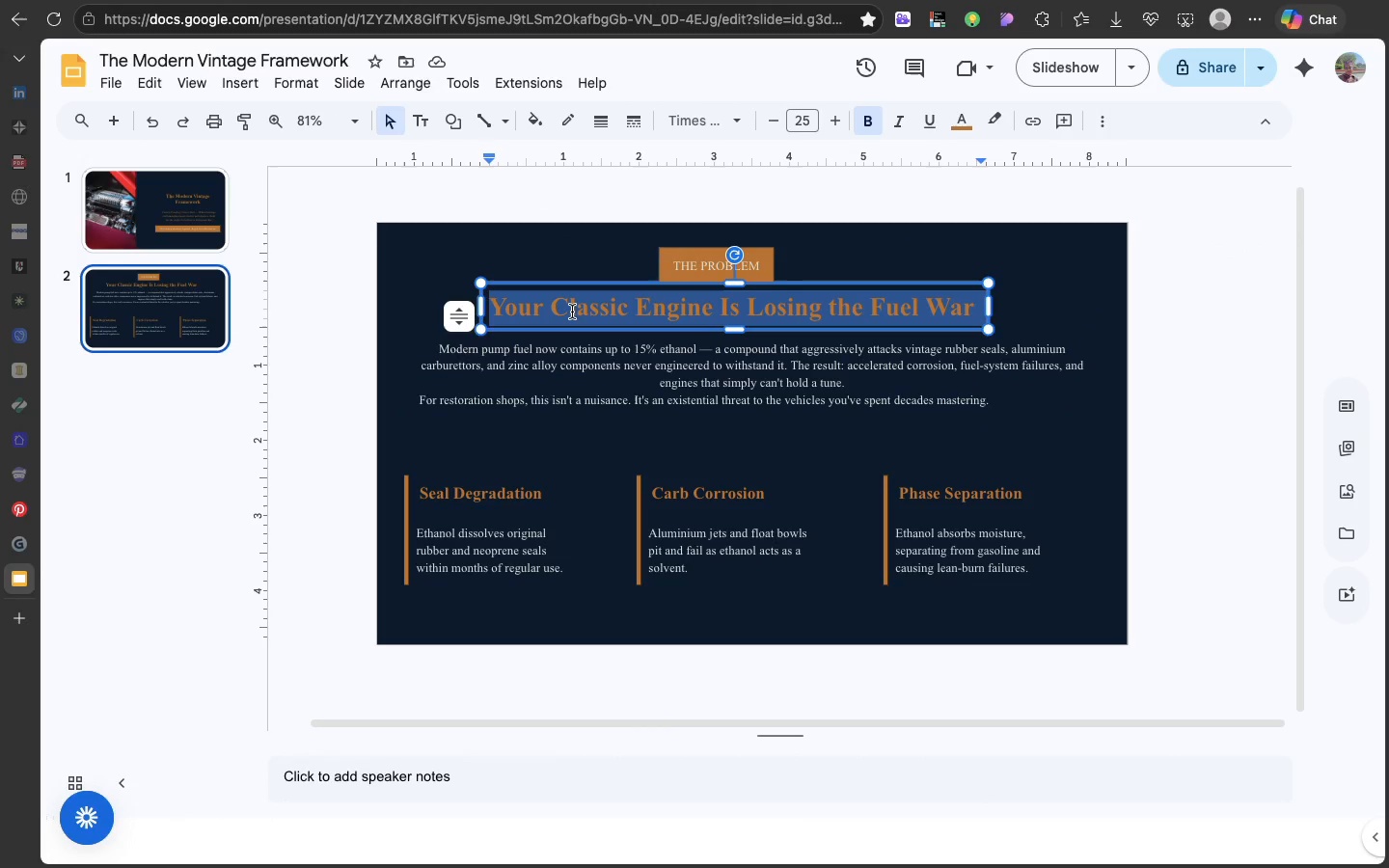 
key(Meta+V)
 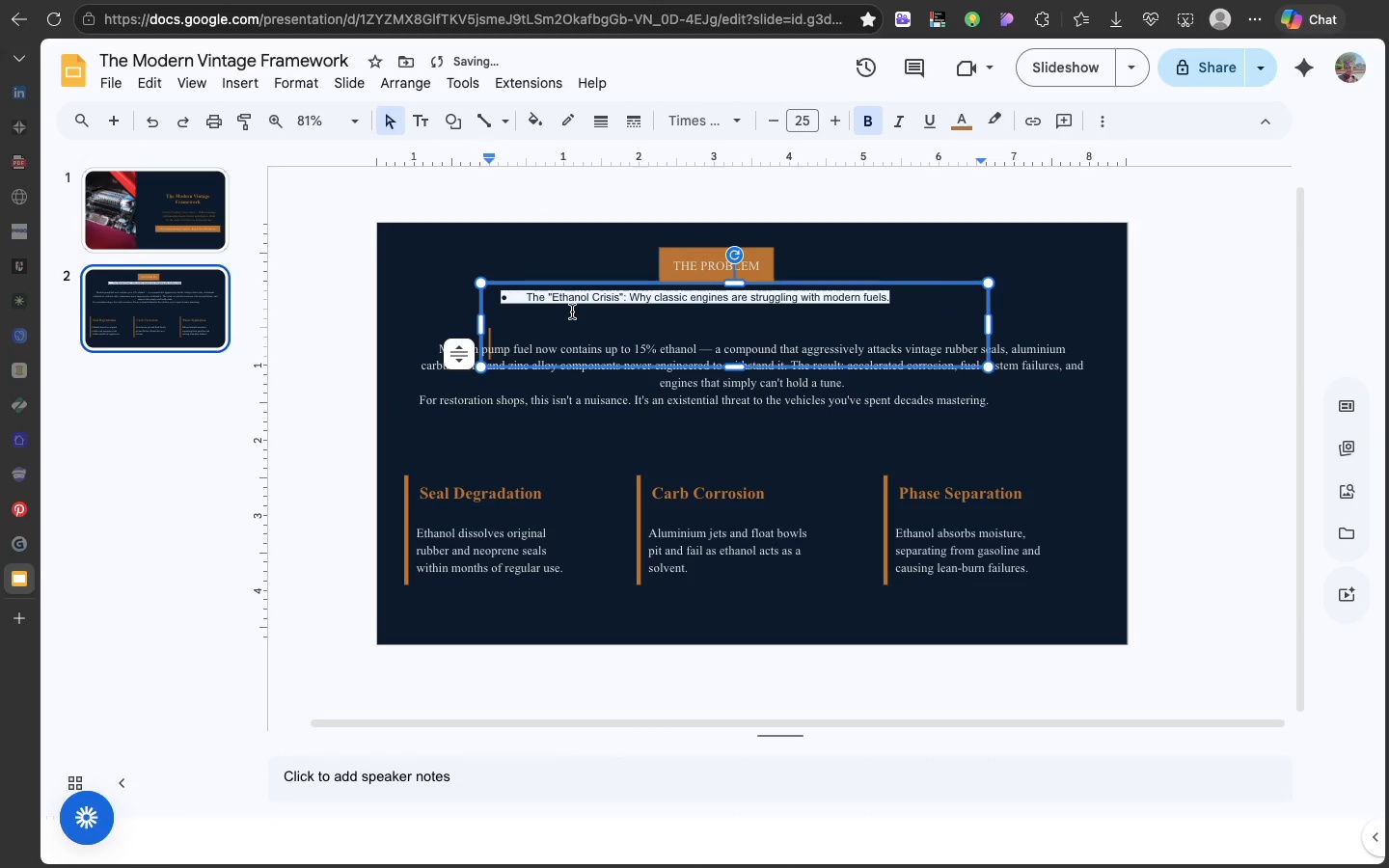 
key(Meta+Z)
 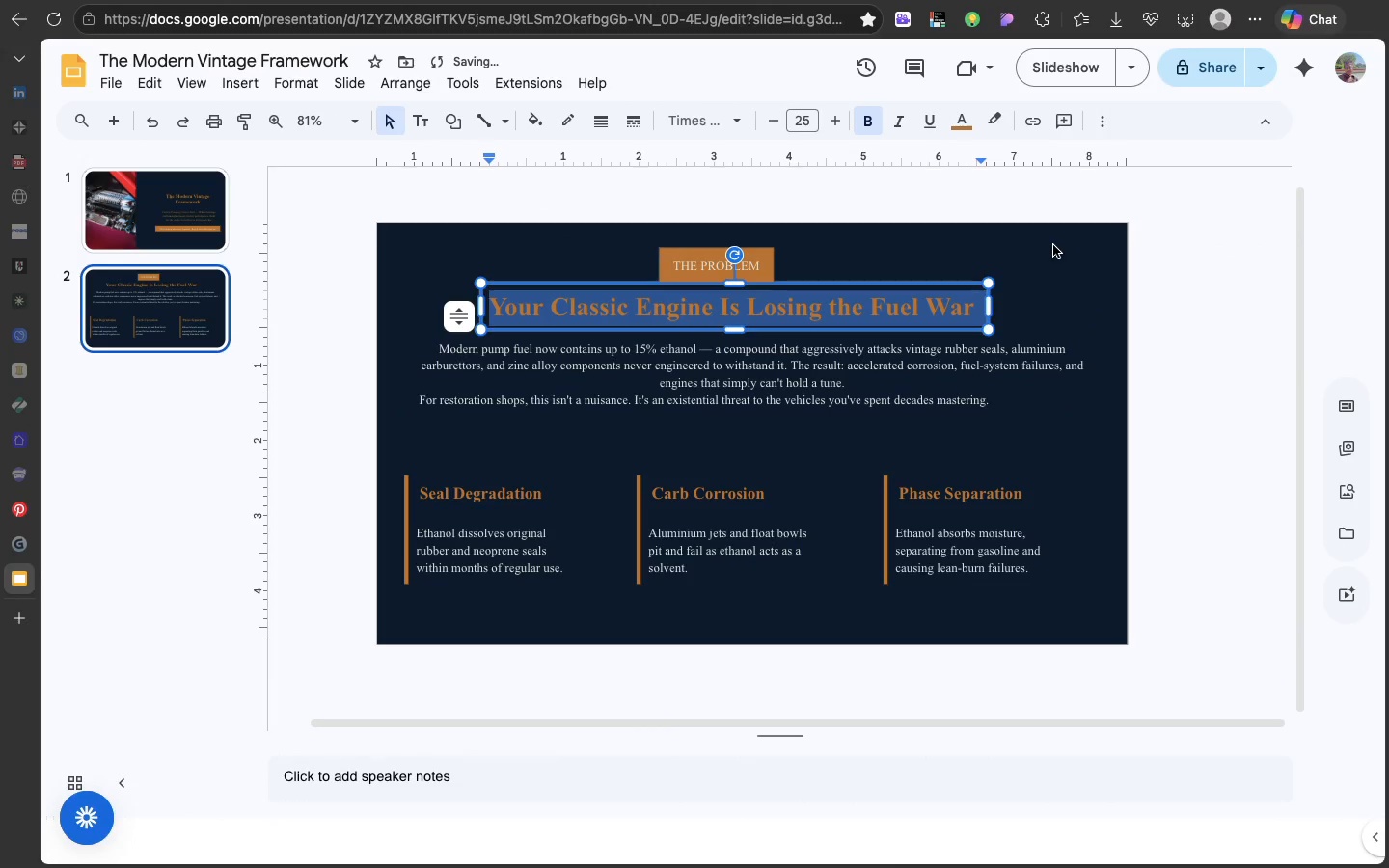 
left_click([1053, 245])
 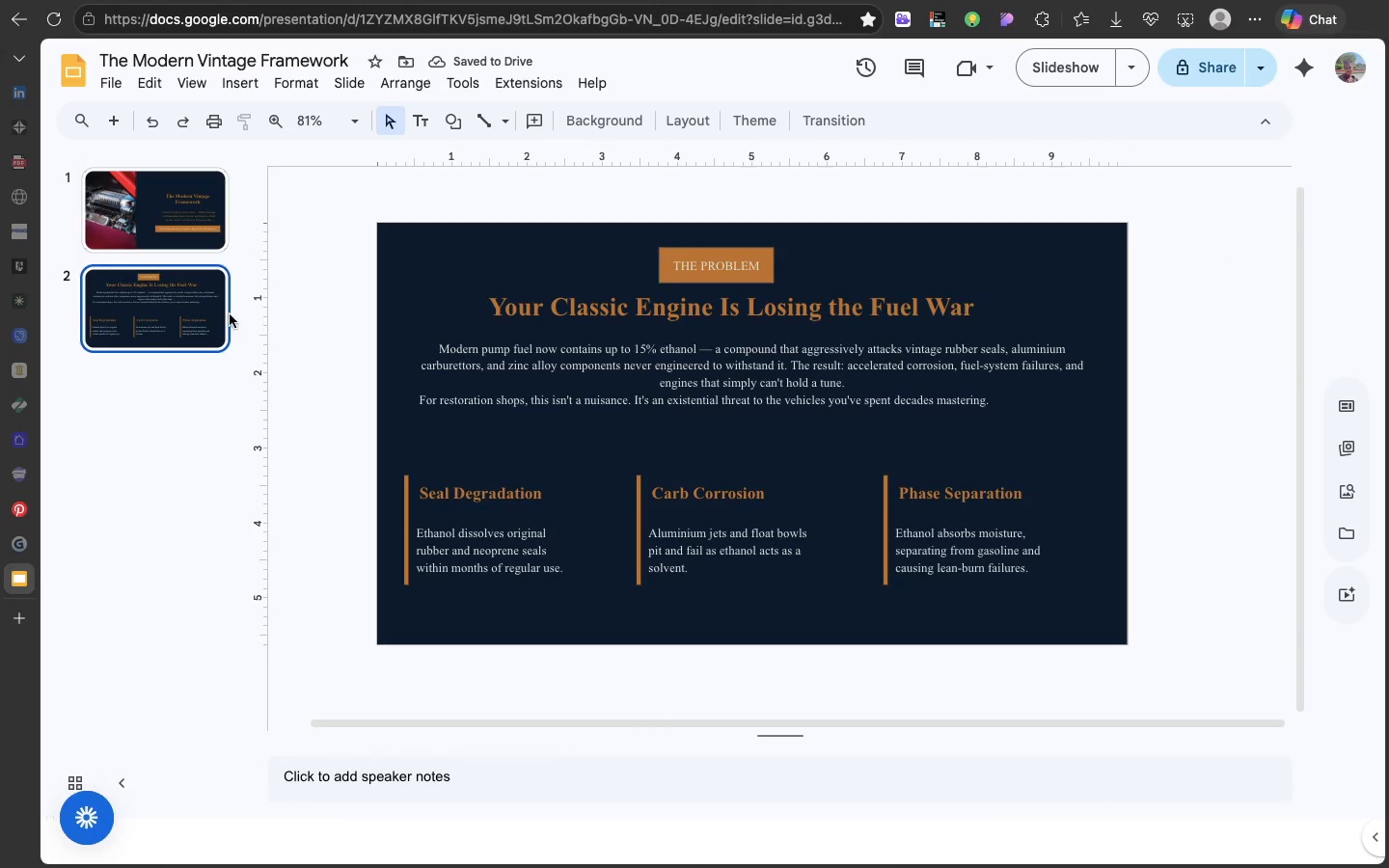 
key(Meta+D)
 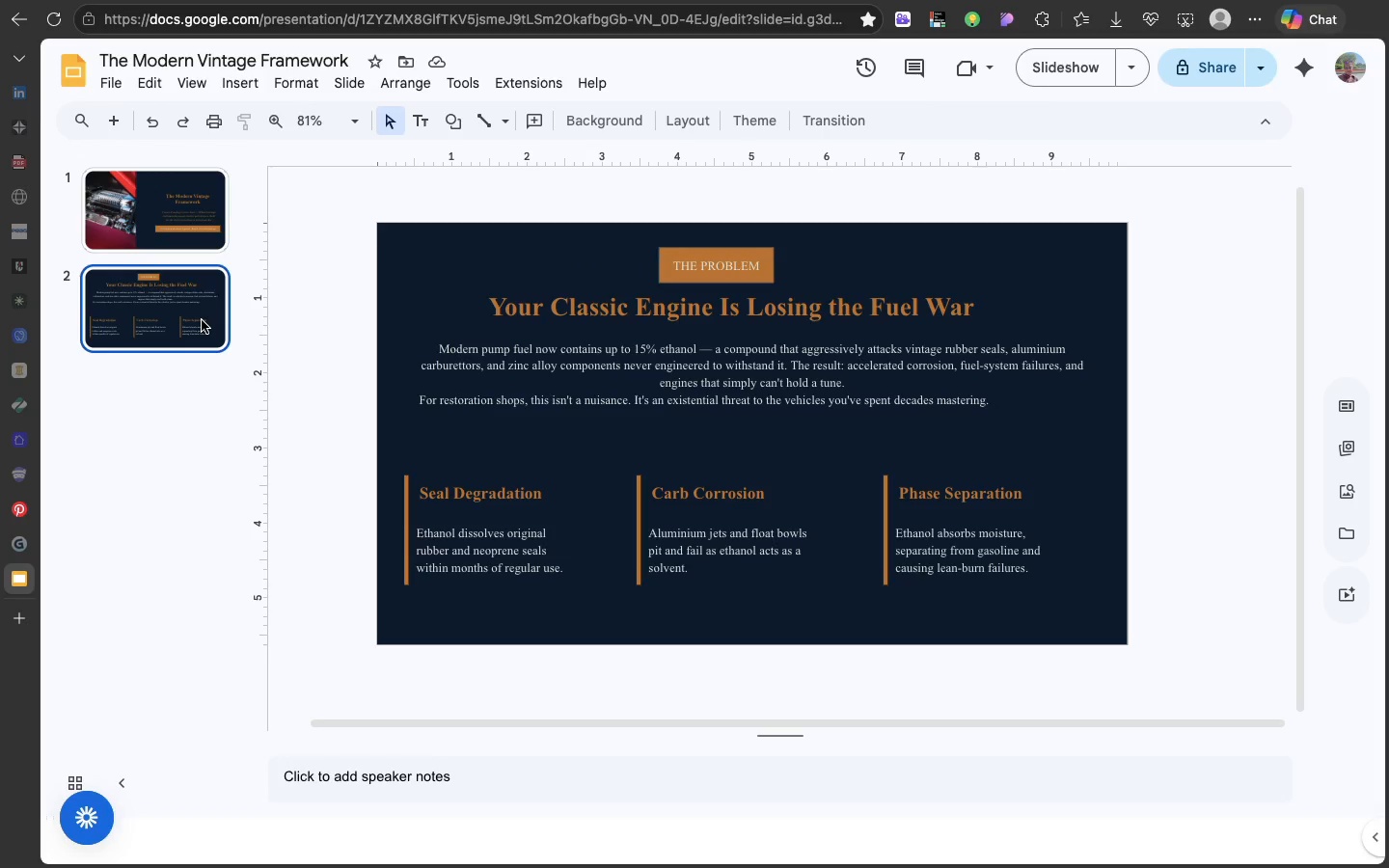 
double_click([202, 320])
 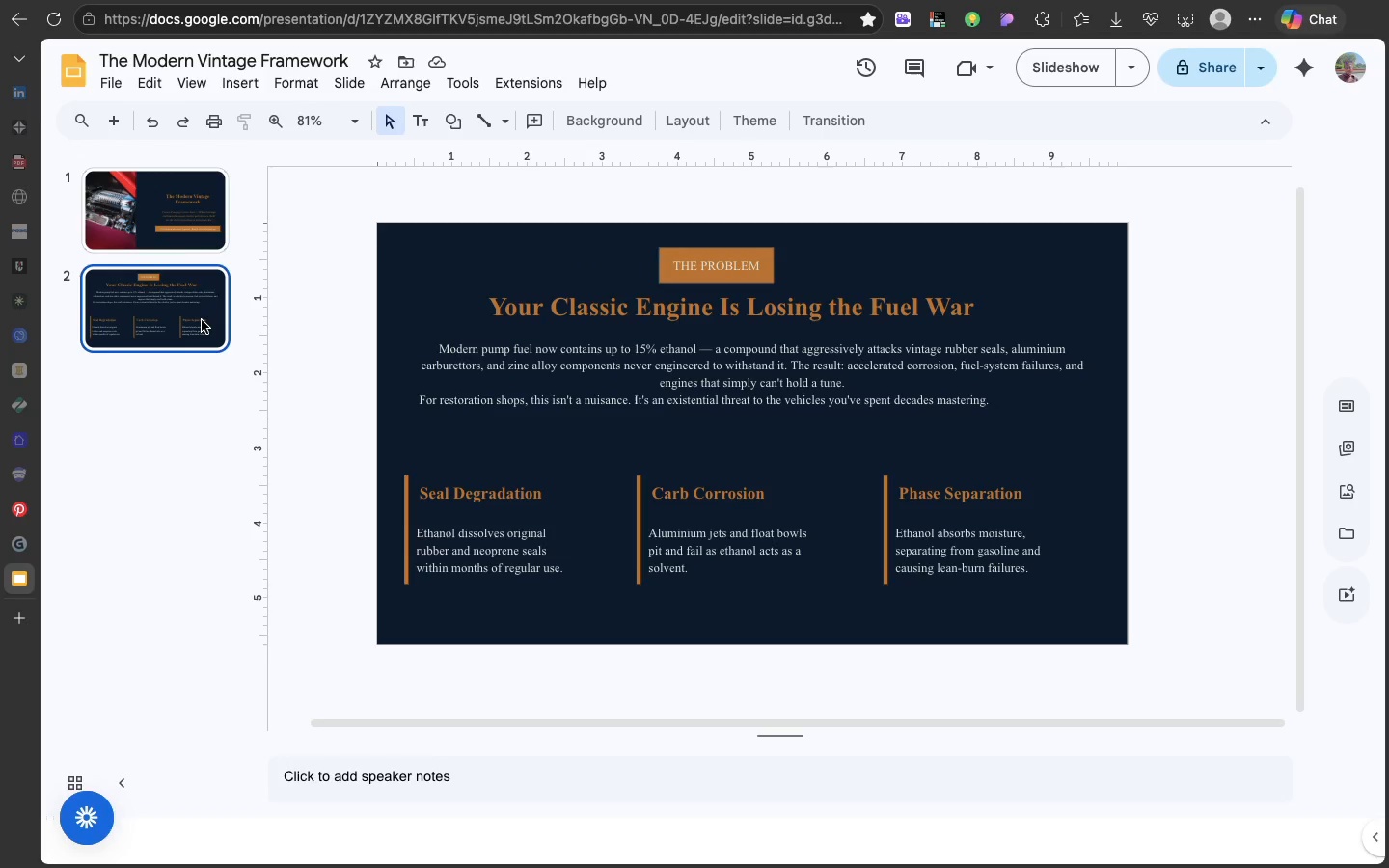 
key(Meta+D)
 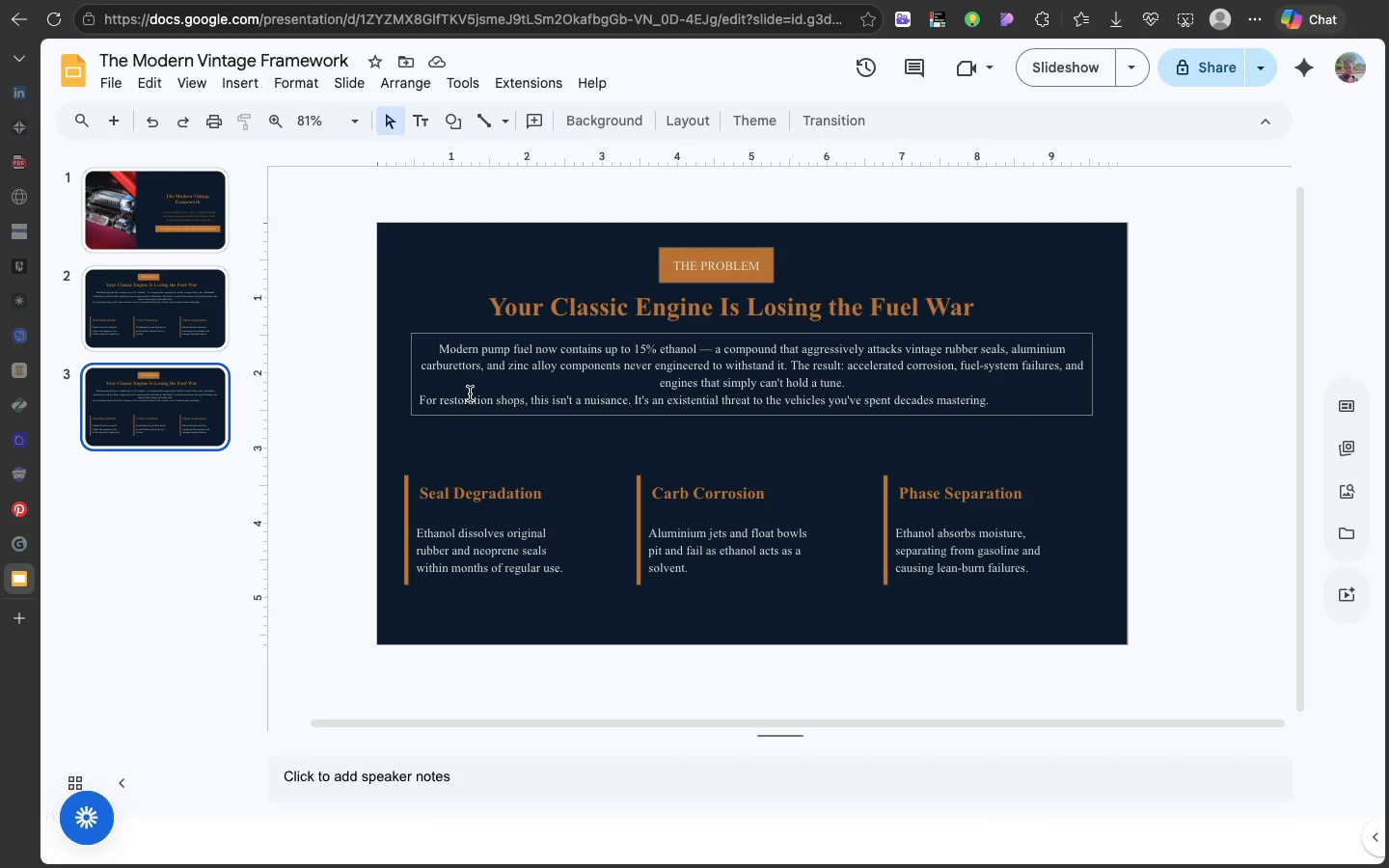 
wait(12.59)
 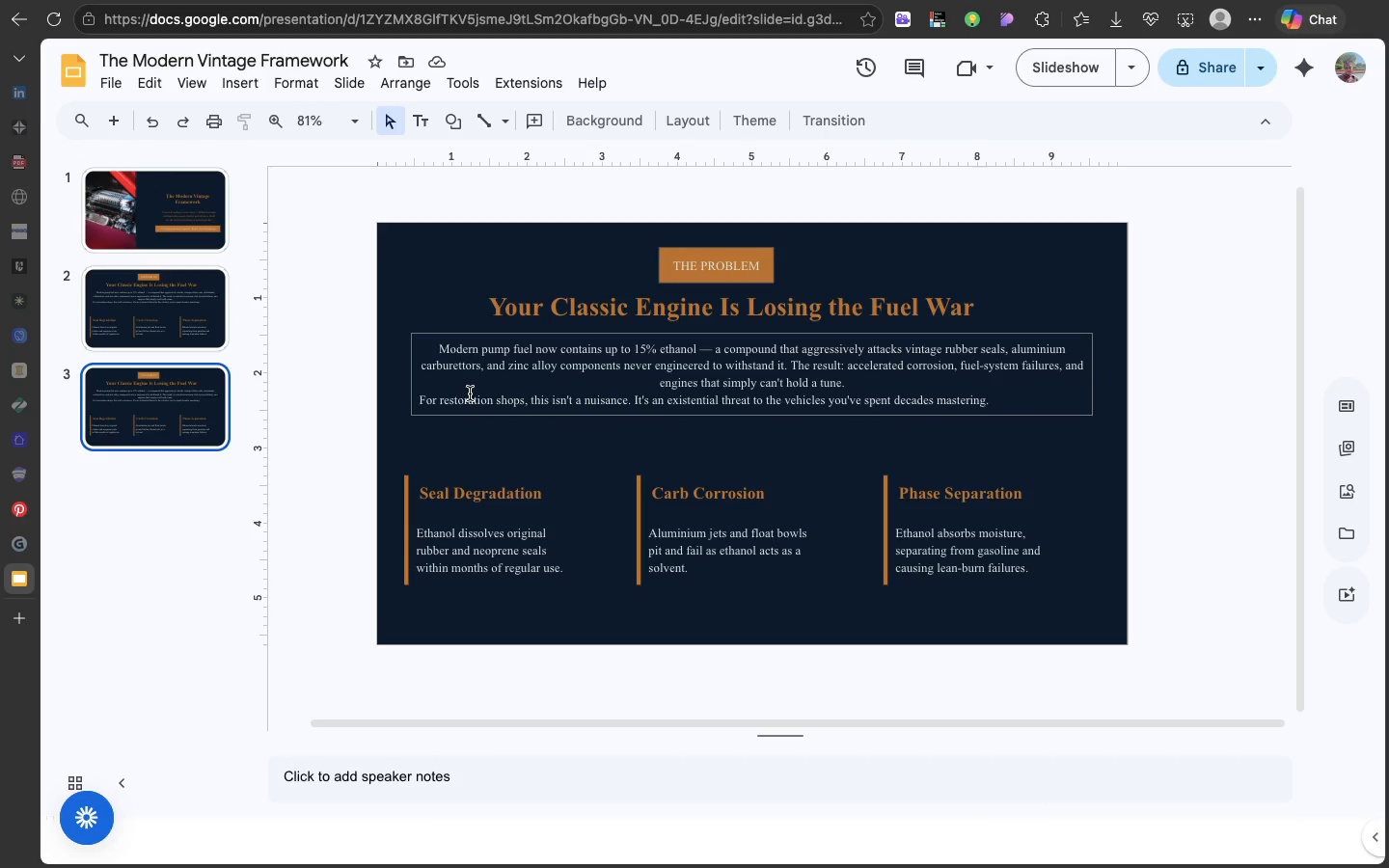 
left_click([470, 393])
 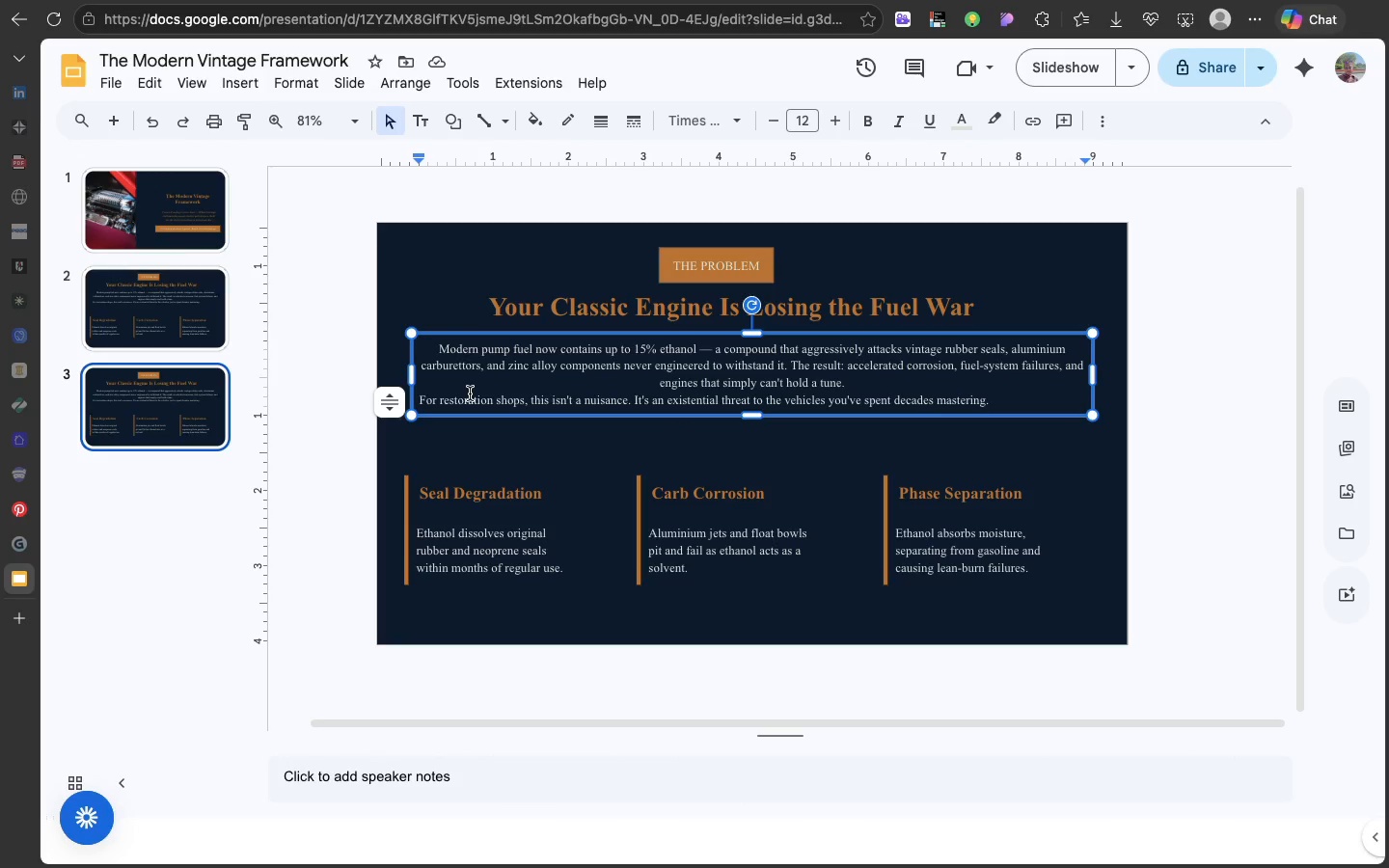 
wait(31.58)
 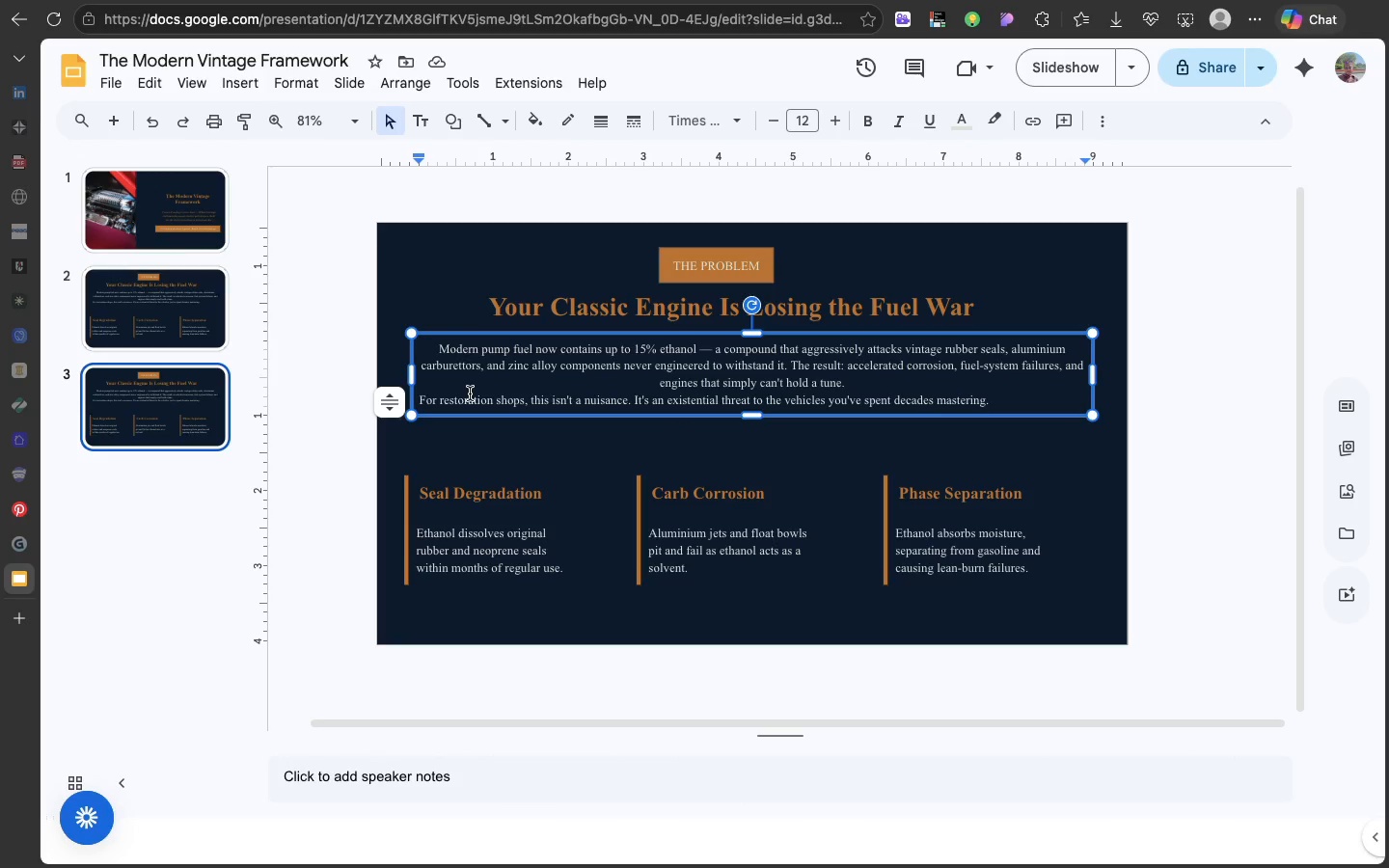 
double_click([726, 264])
 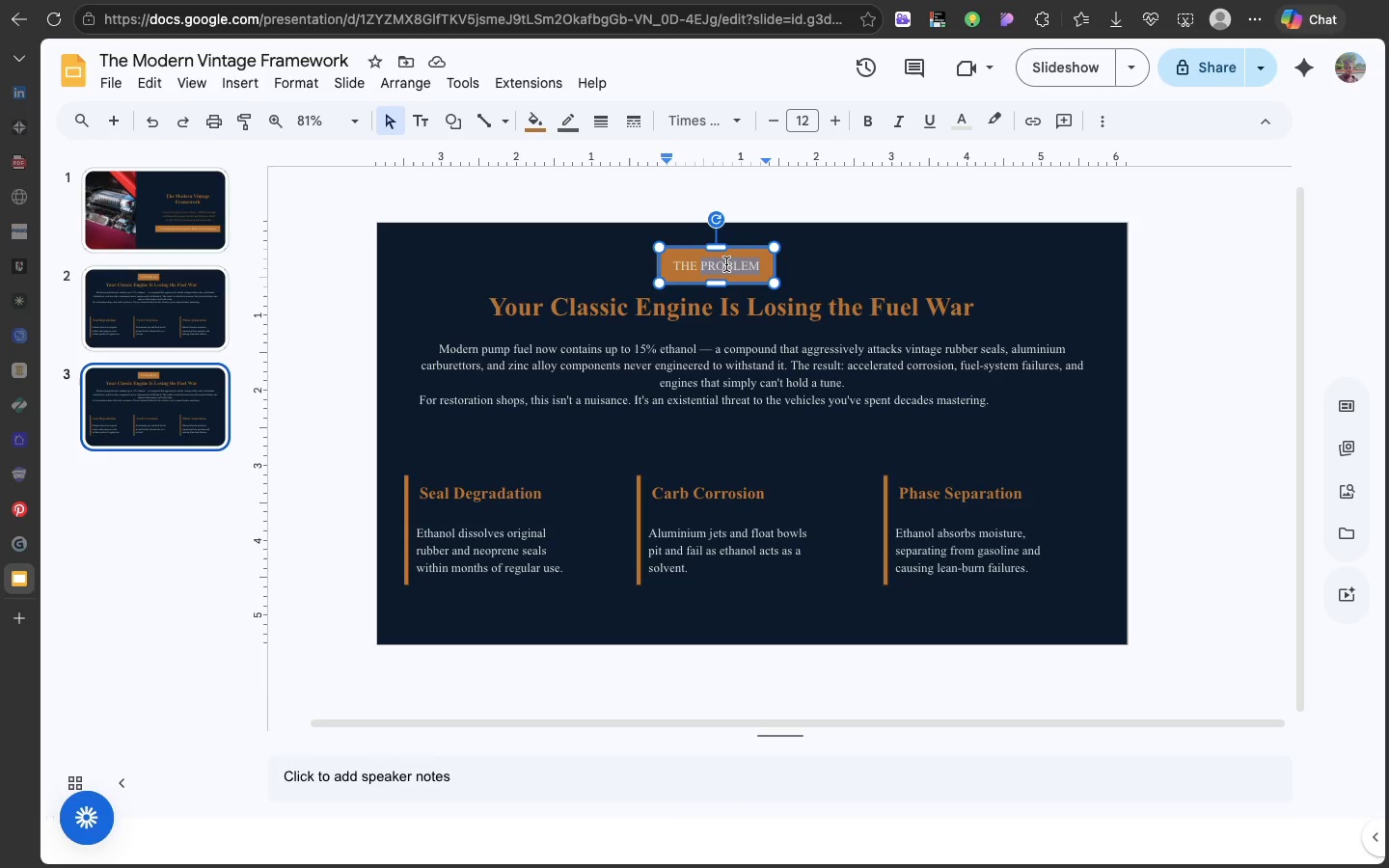 
type(SOLUTION)
 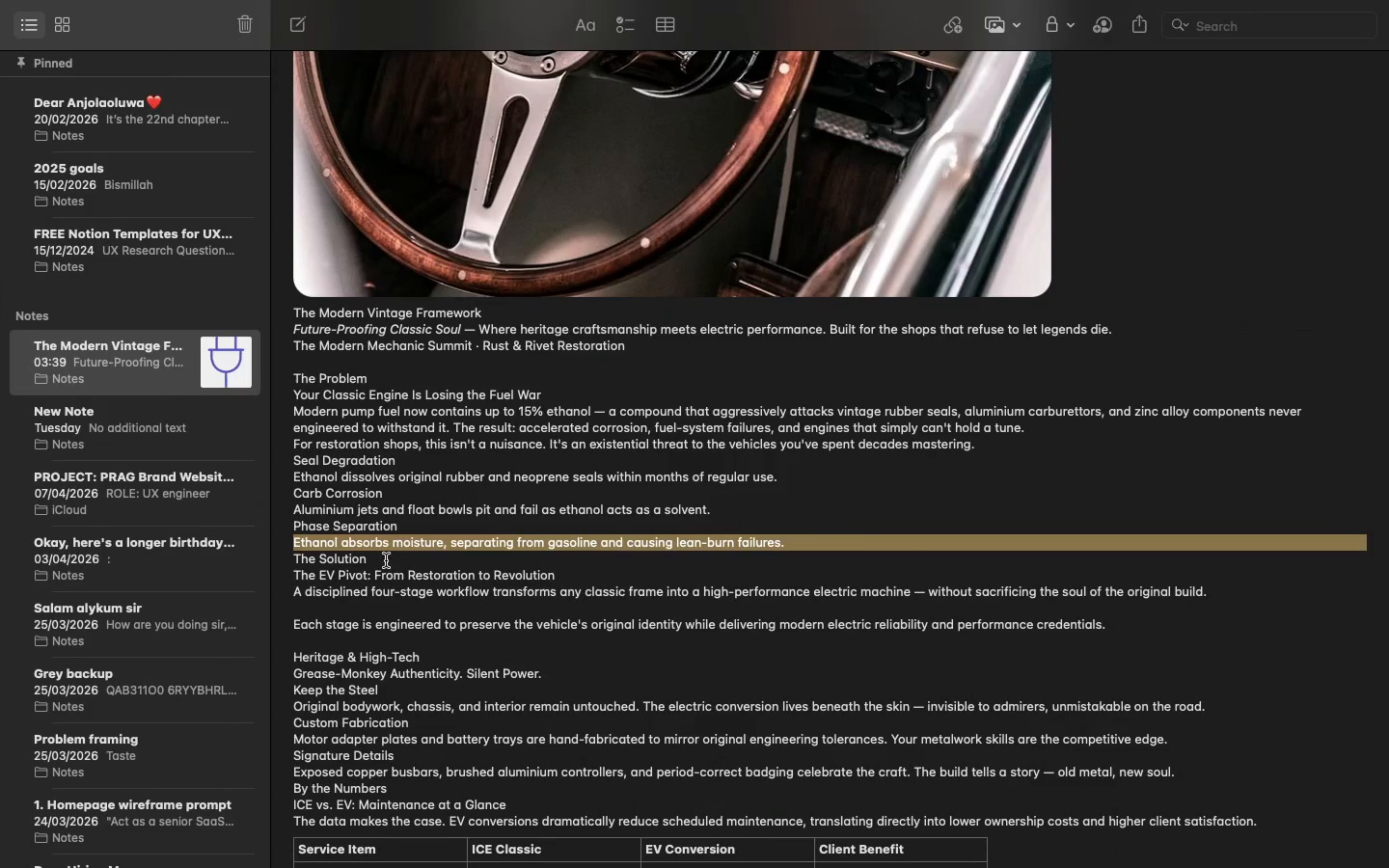 
wait(5.95)
 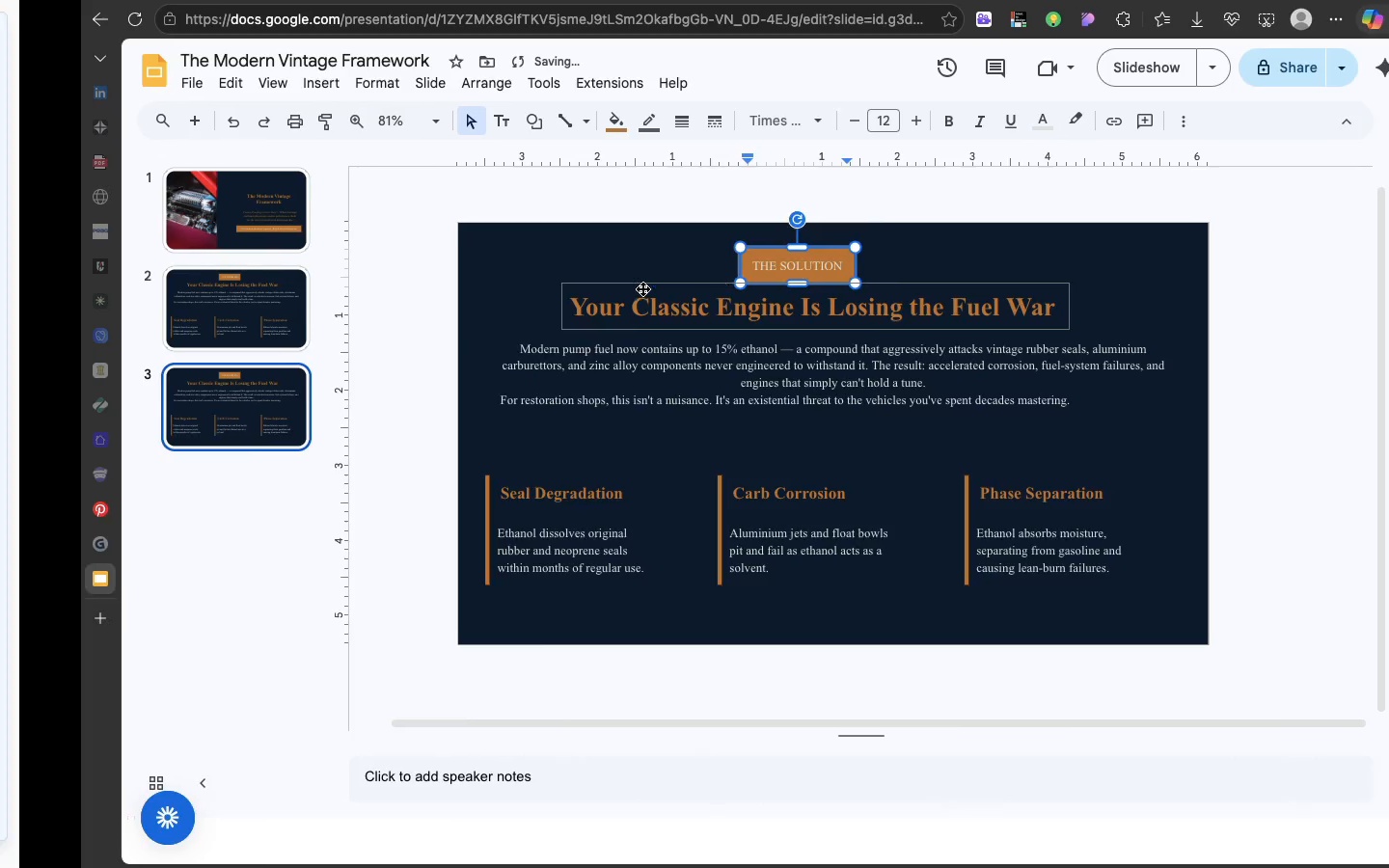 
double_click([375, 574])
 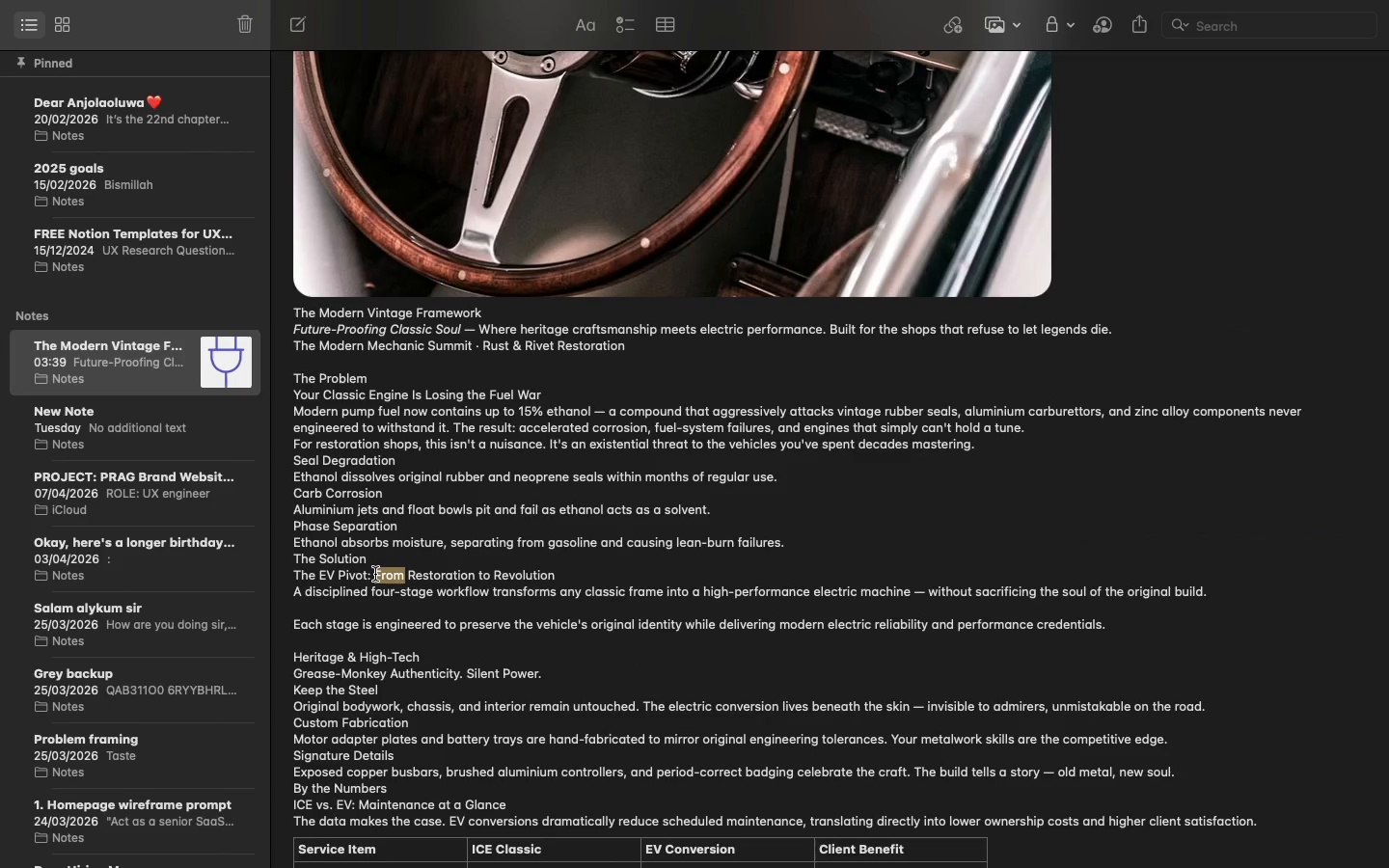 
double_click([375, 574])
 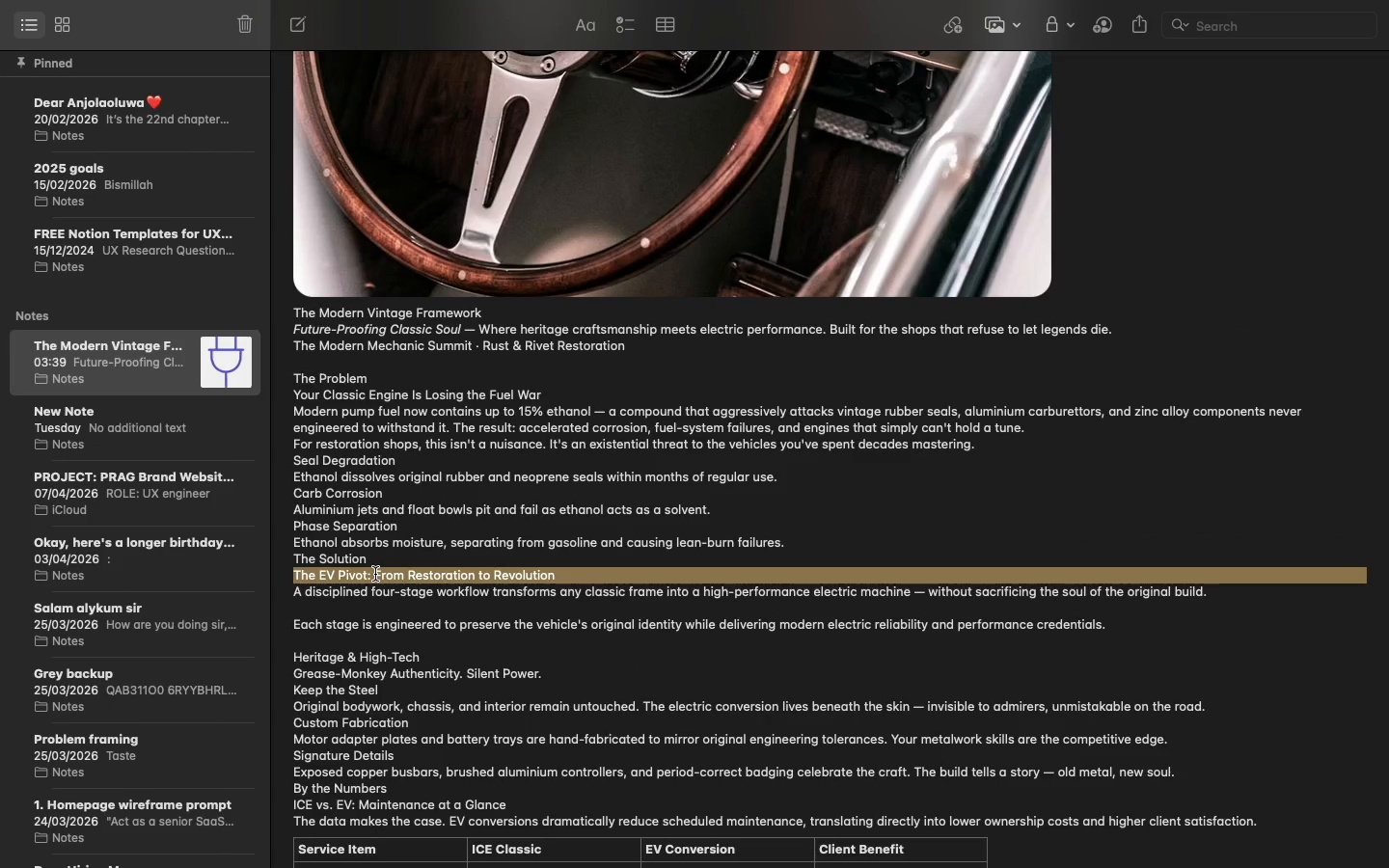 
triple_click([375, 574])
 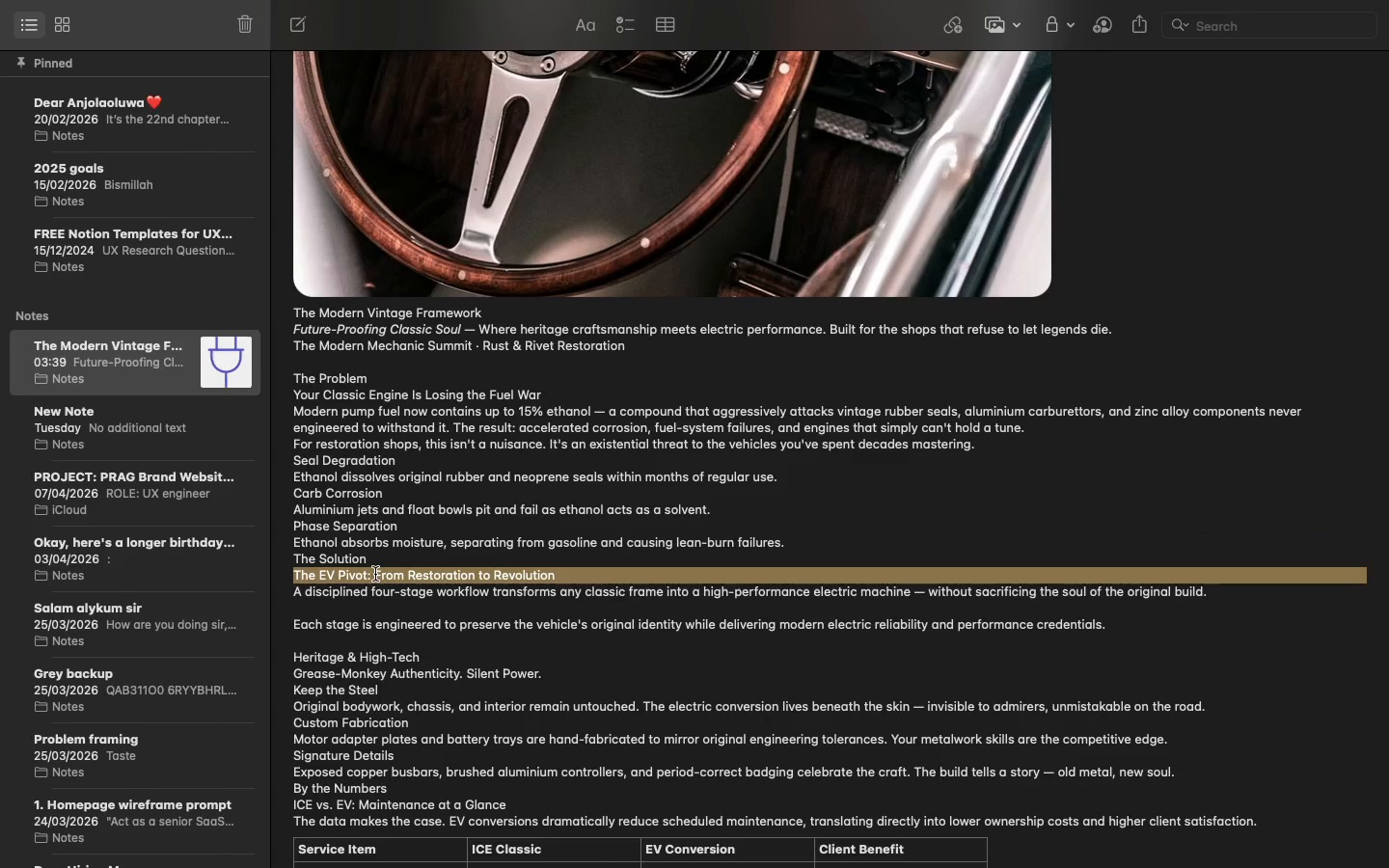 
triple_click([375, 574])
 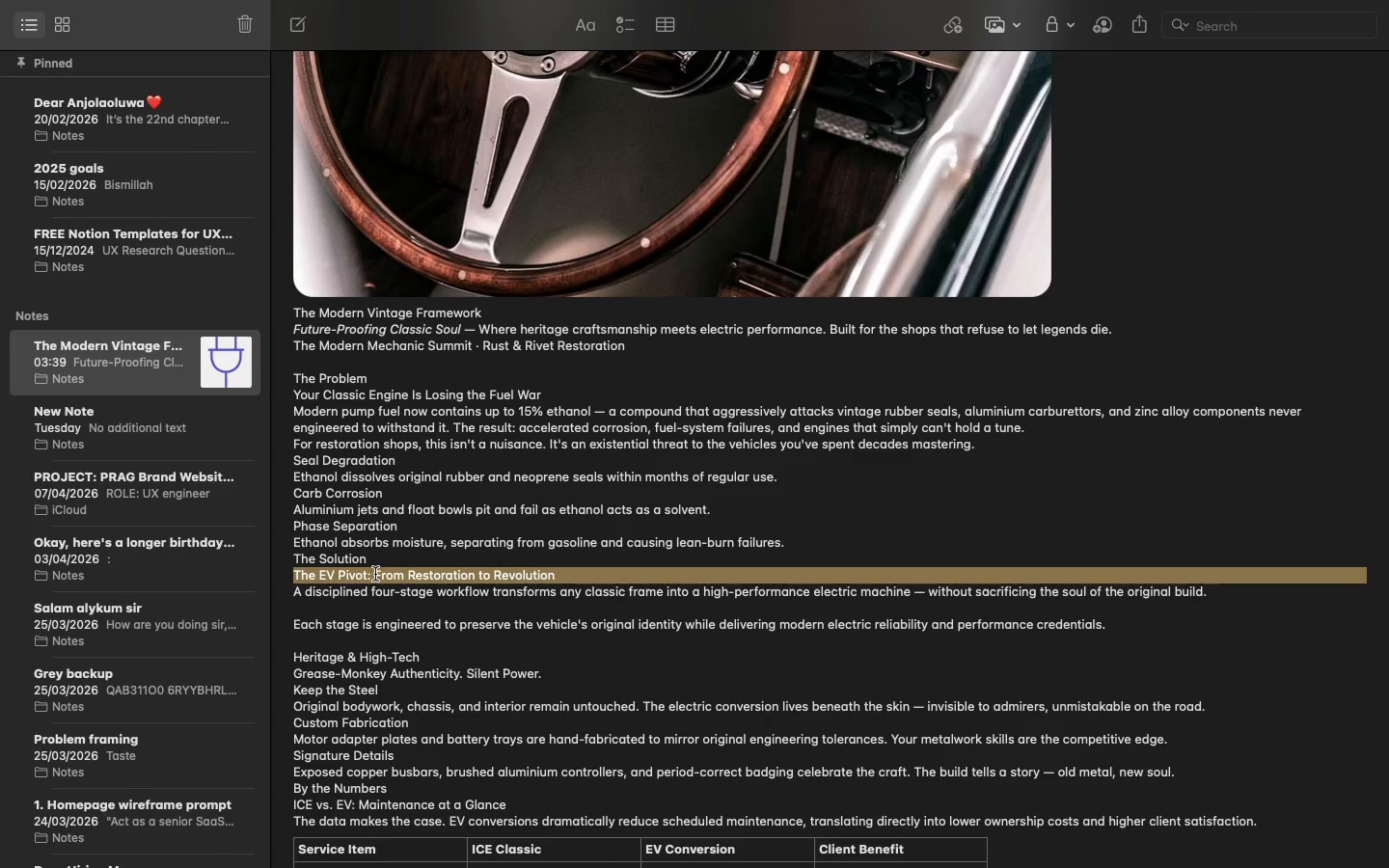 
key(Meta+C)
 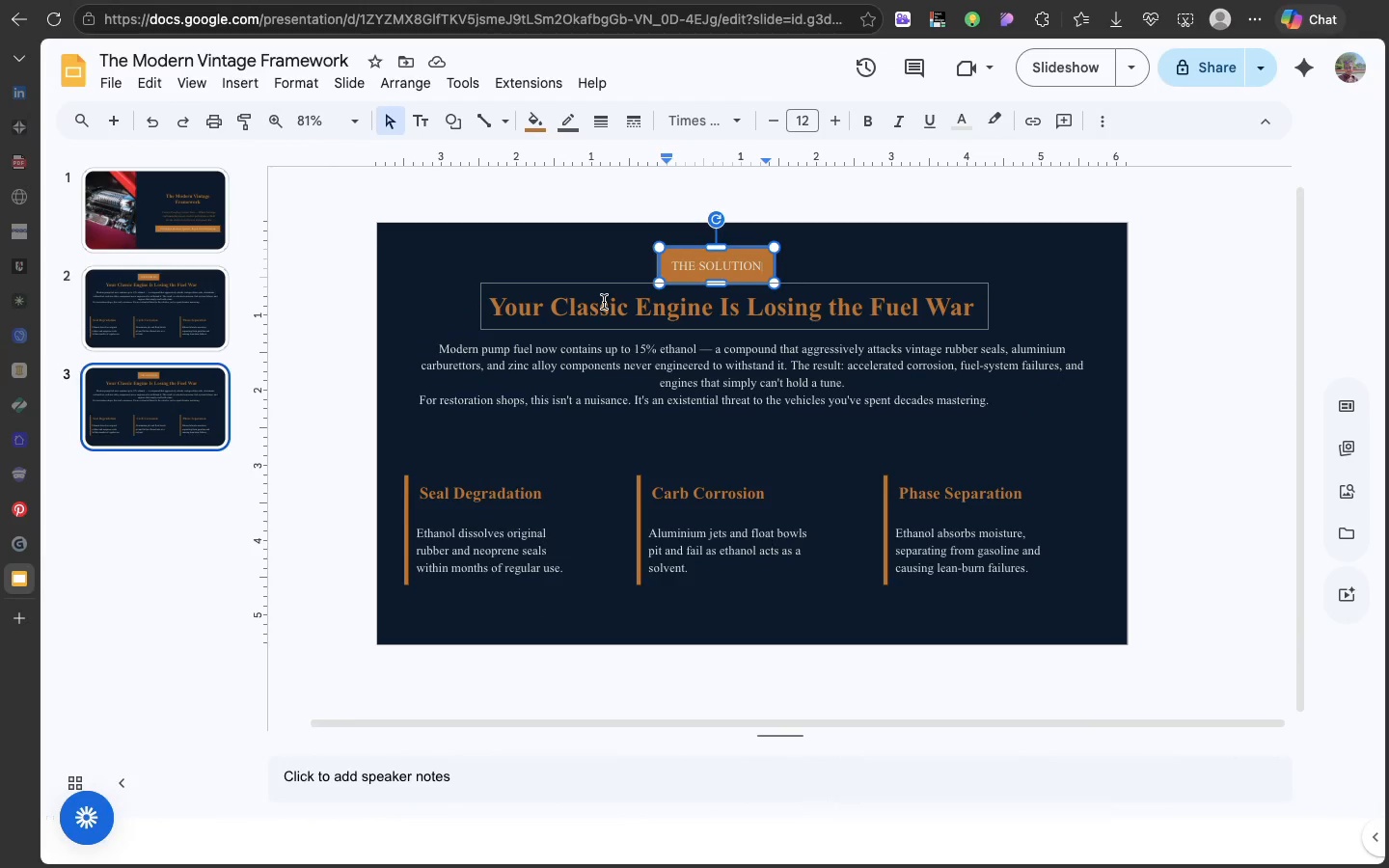 
double_click([604, 302])
 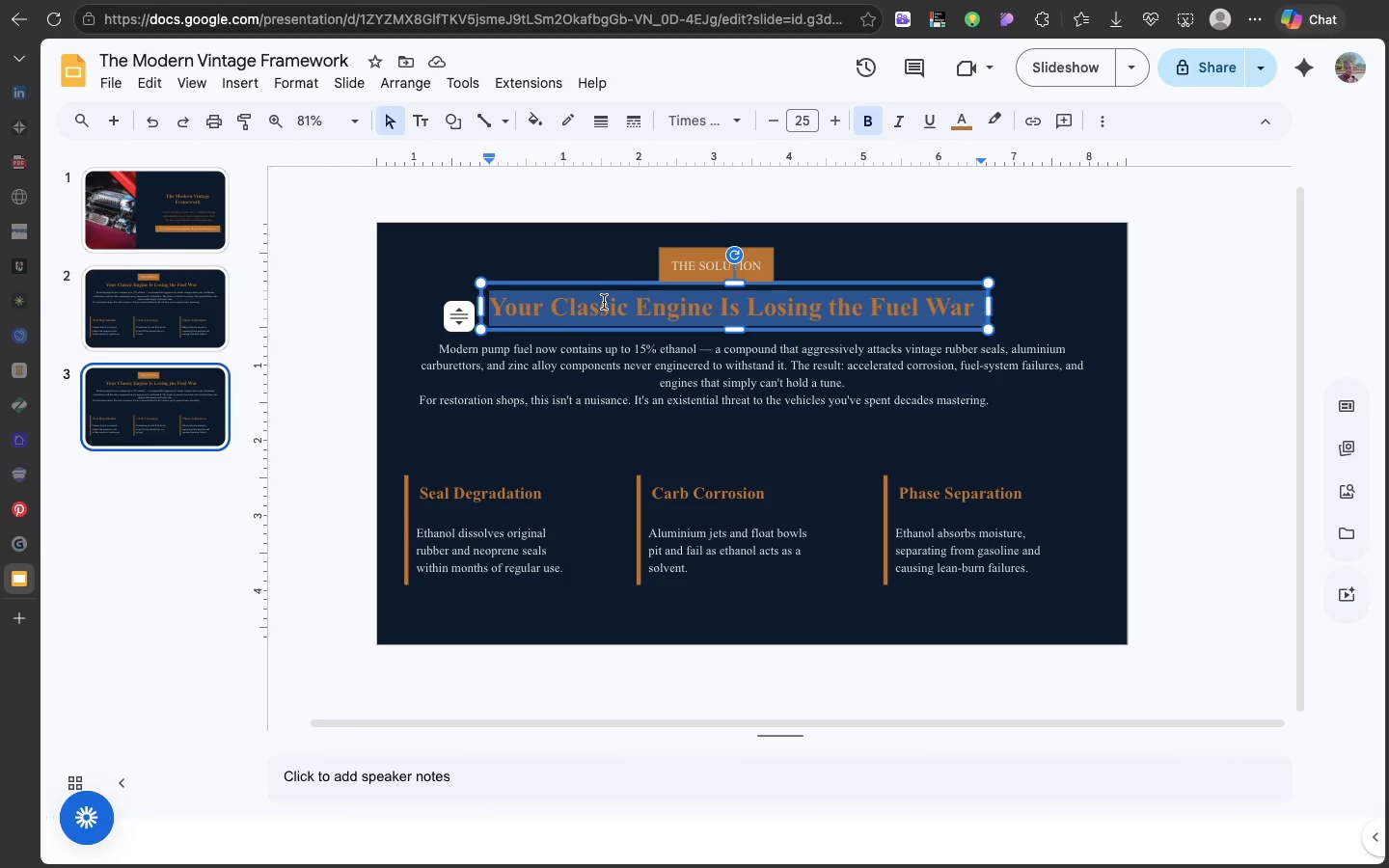 
triple_click([604, 302])
 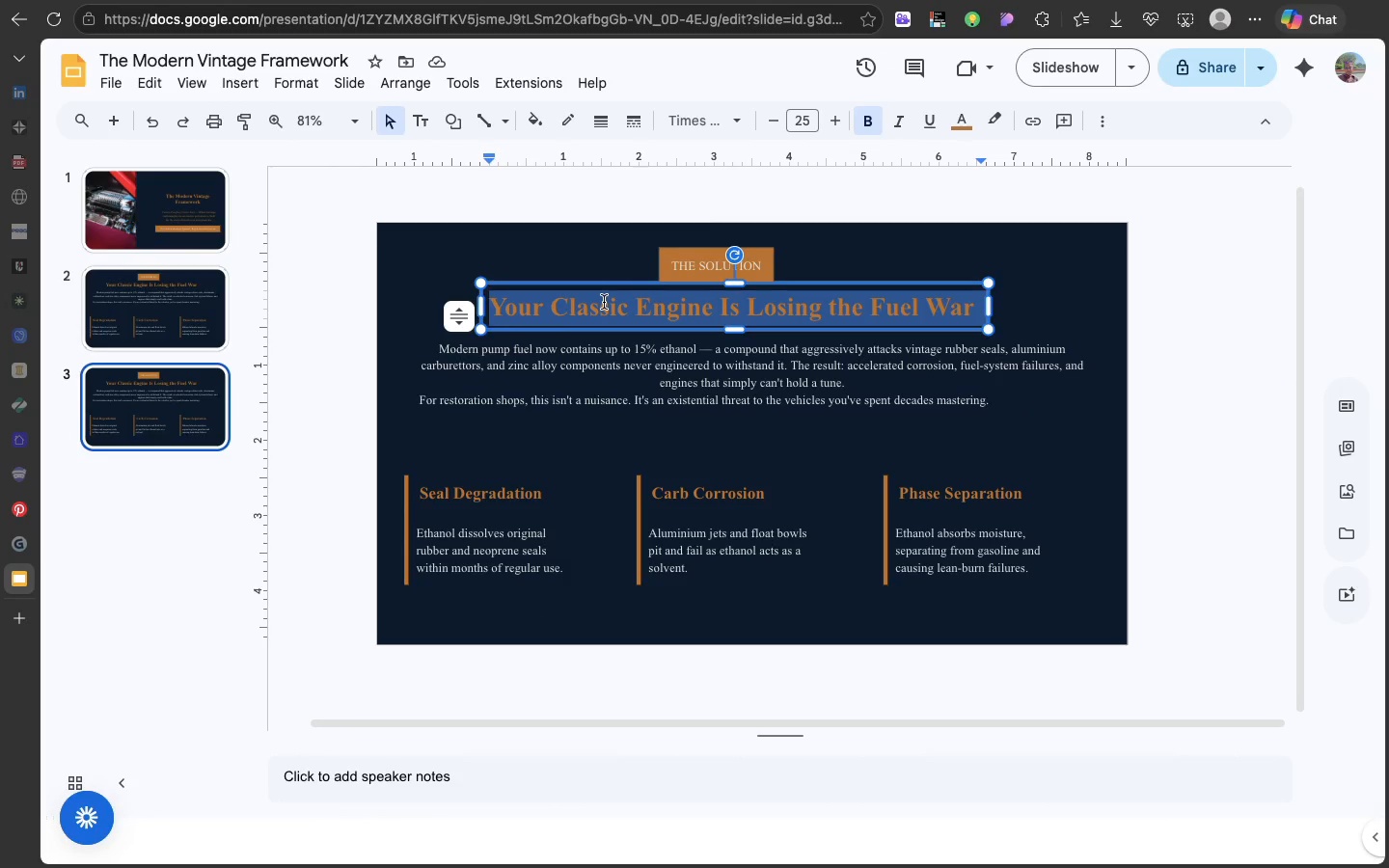 
key(Meta+V)
 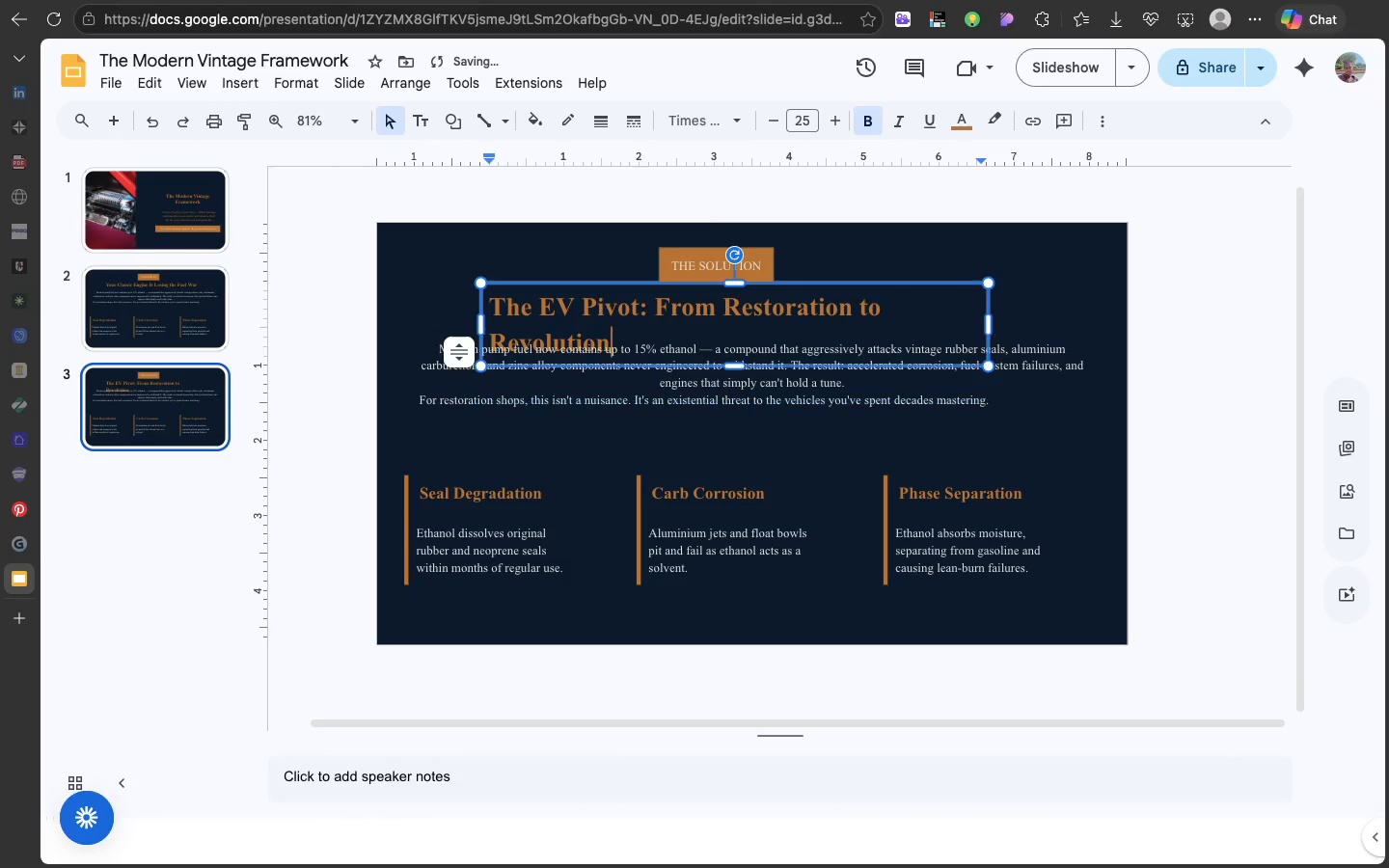 
key(Backspace)
 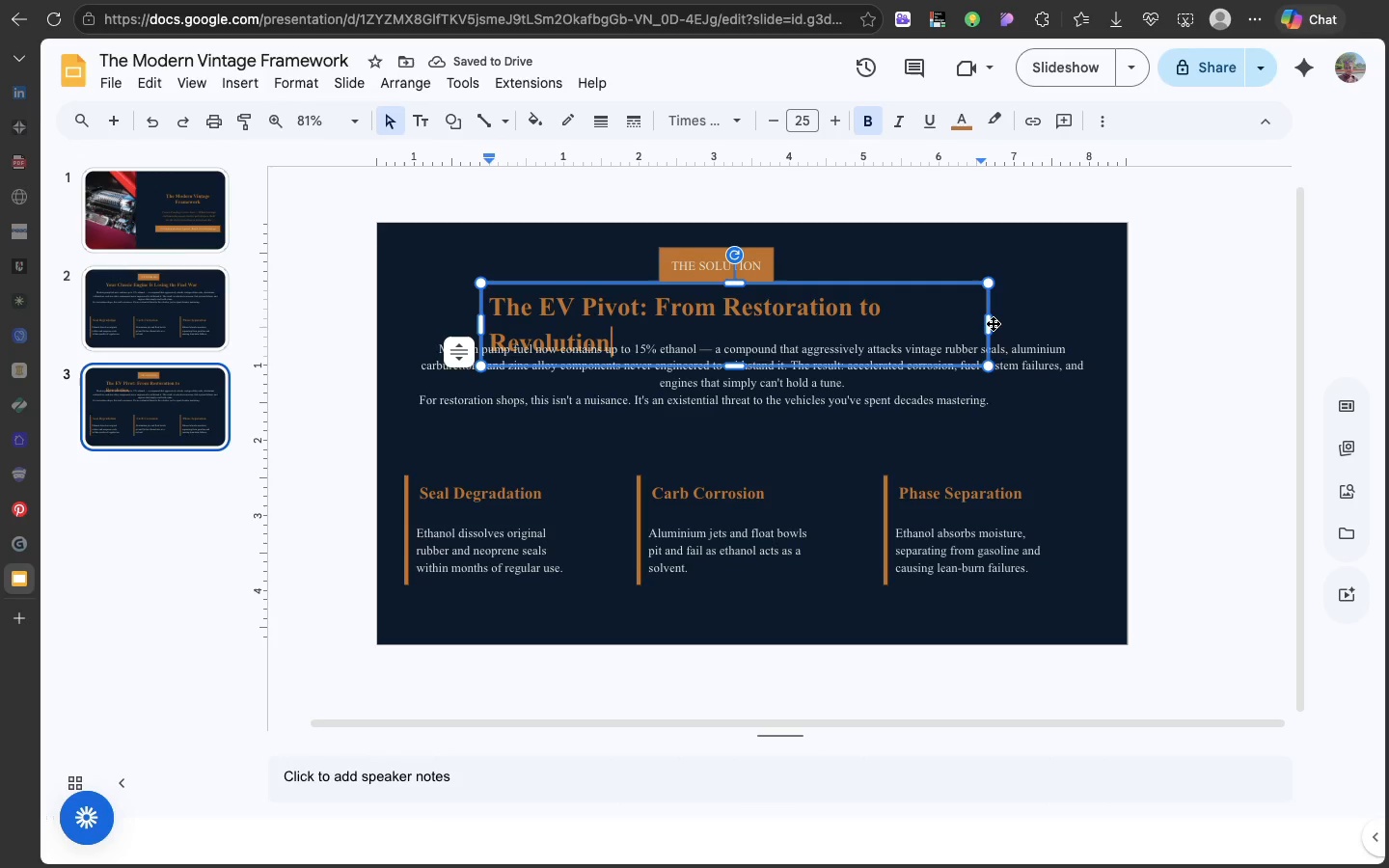 
wait(5.21)
 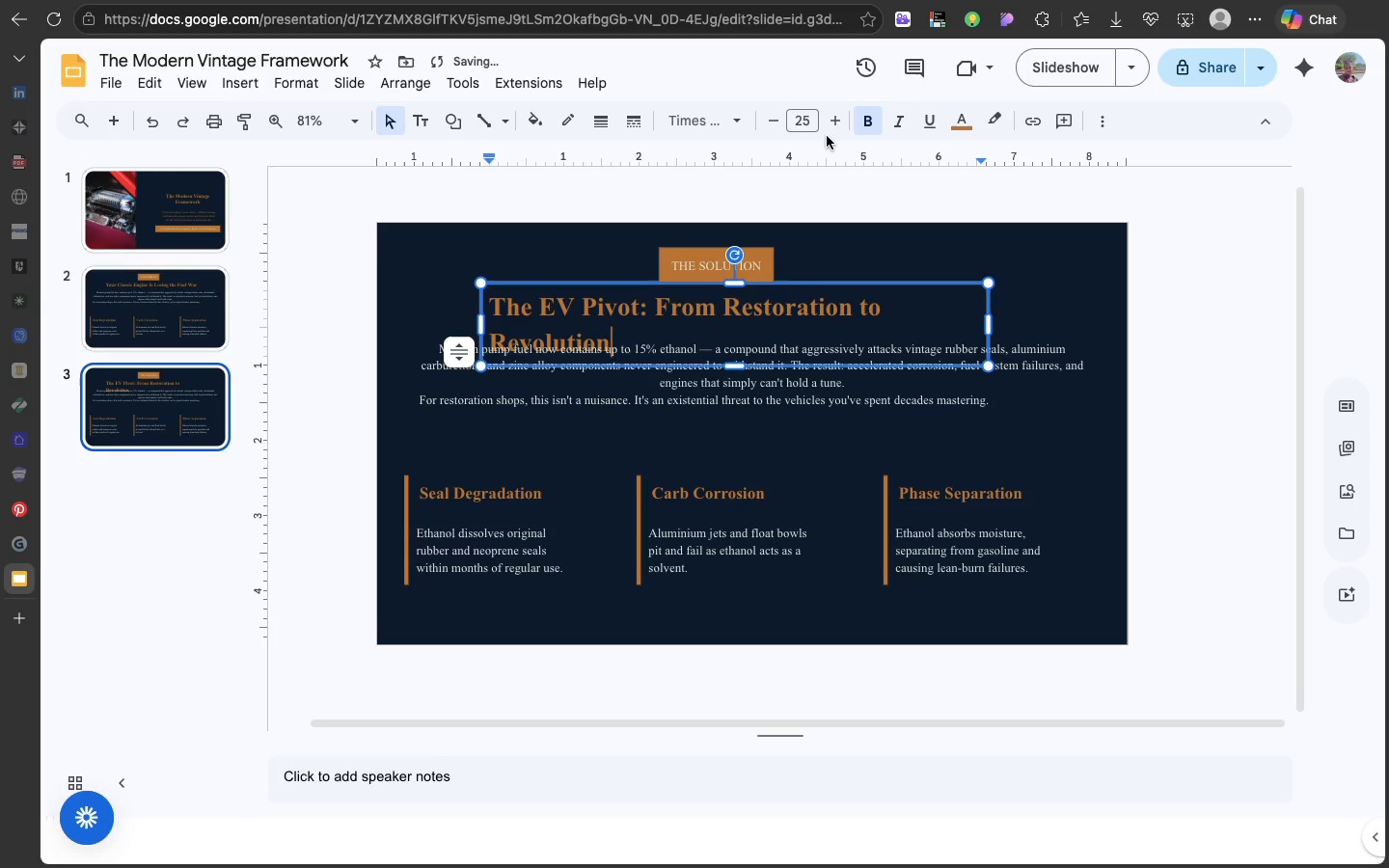 
left_click_drag(start_coordinate=[990, 324], to_coordinate=[1052, 313])
 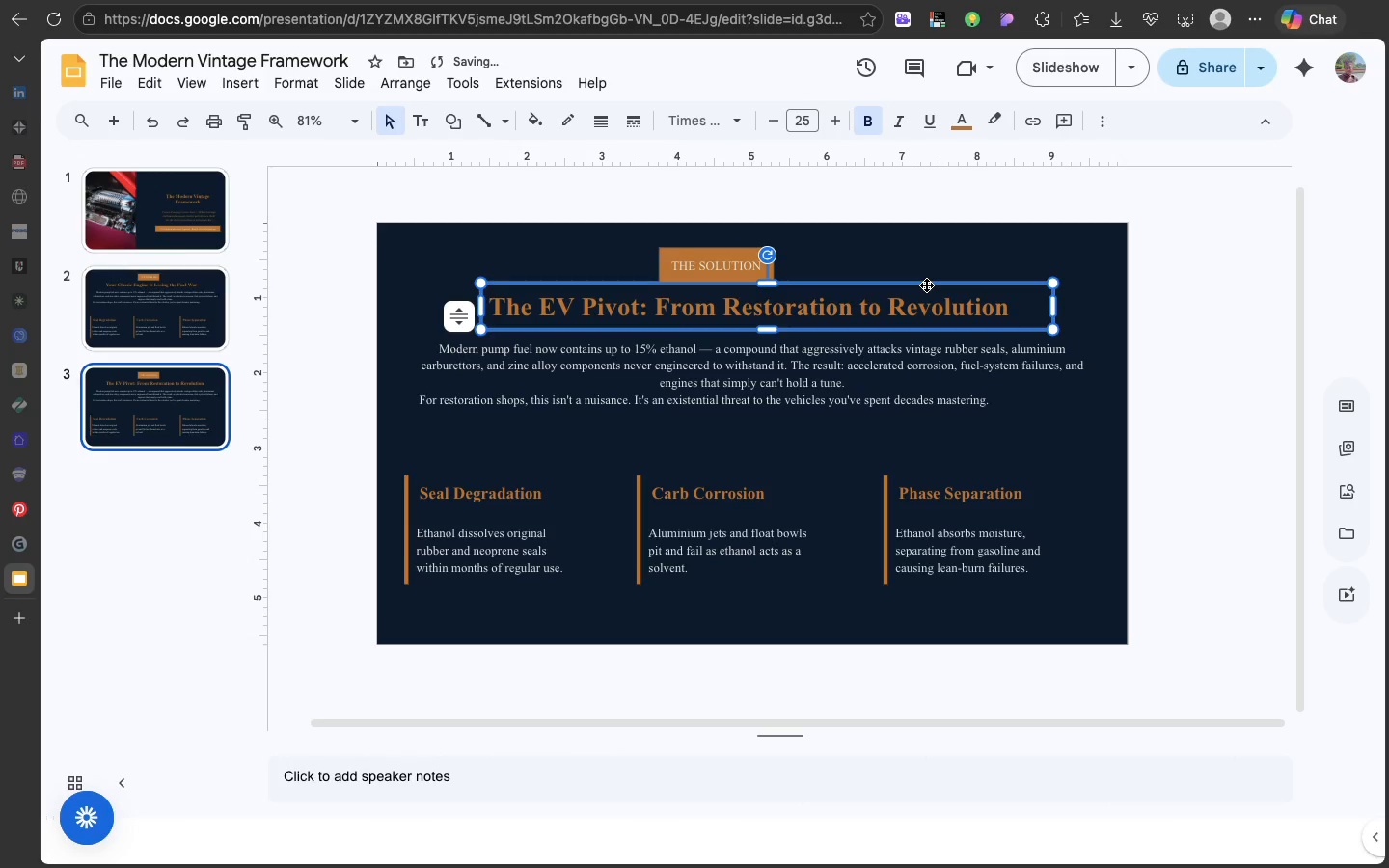 
left_click_drag(start_coordinate=[926, 285], to_coordinate=[923, 290])
 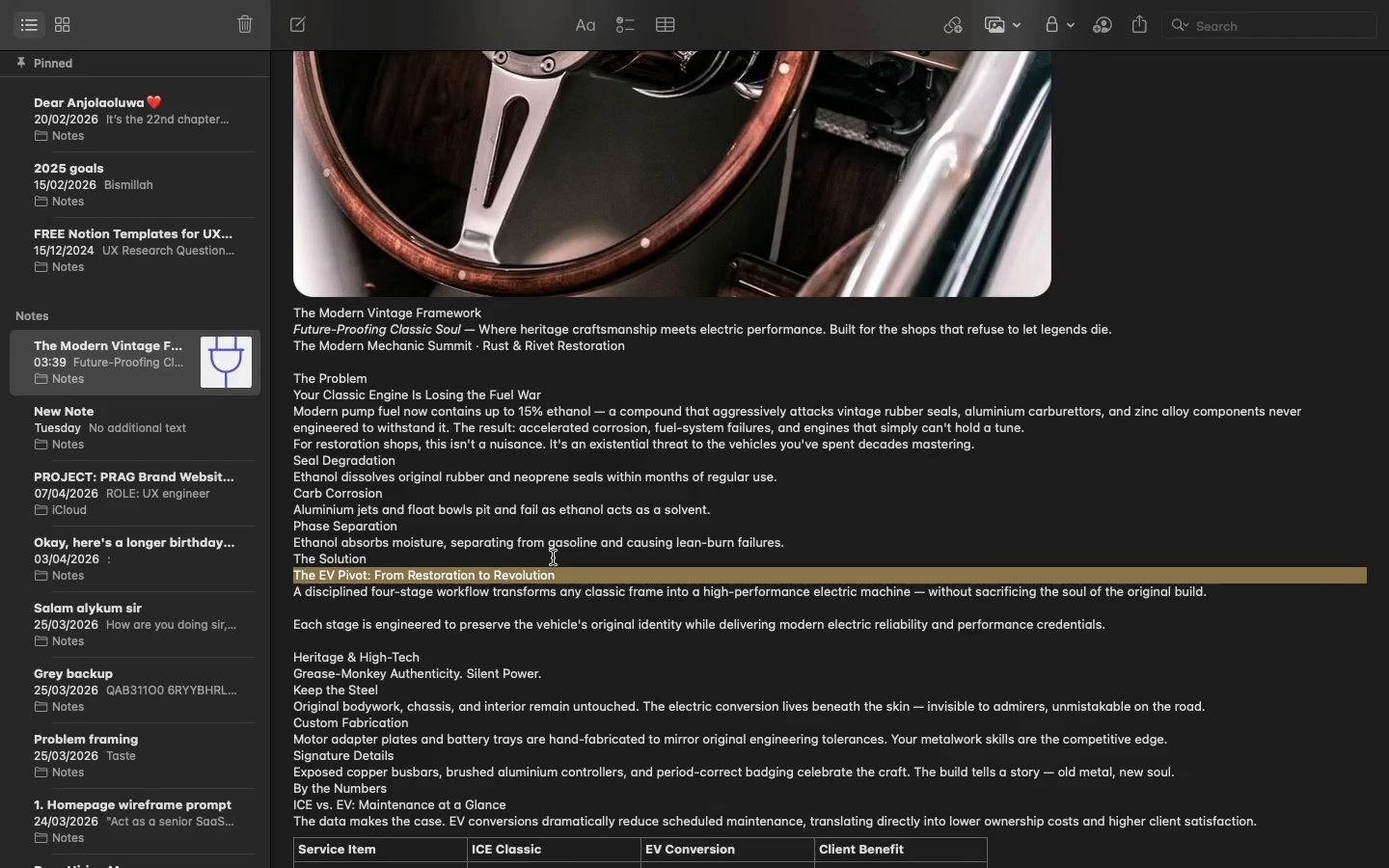 
wait(5.1)
 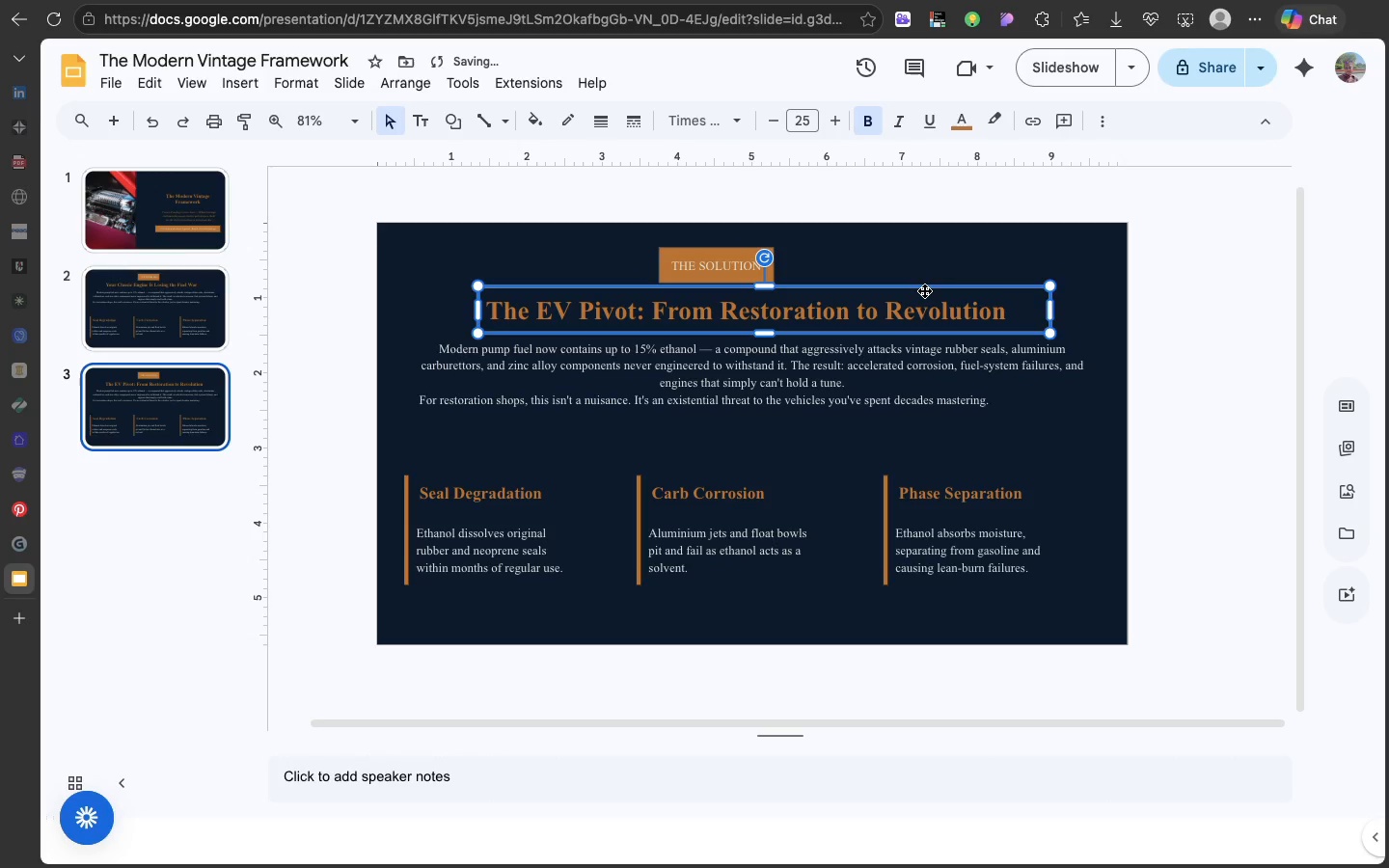 
double_click([540, 599])
 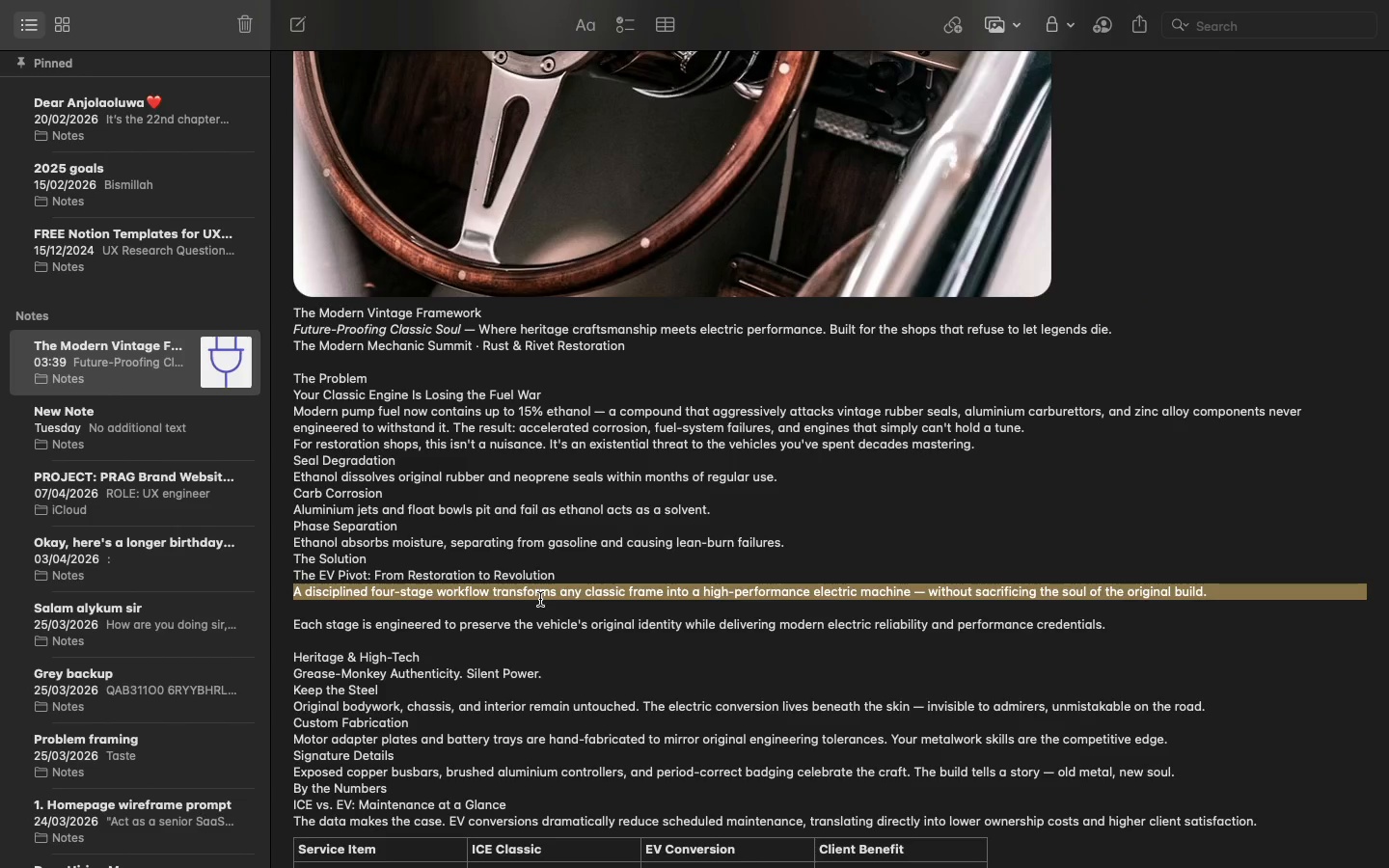 
triple_click([540, 599])
 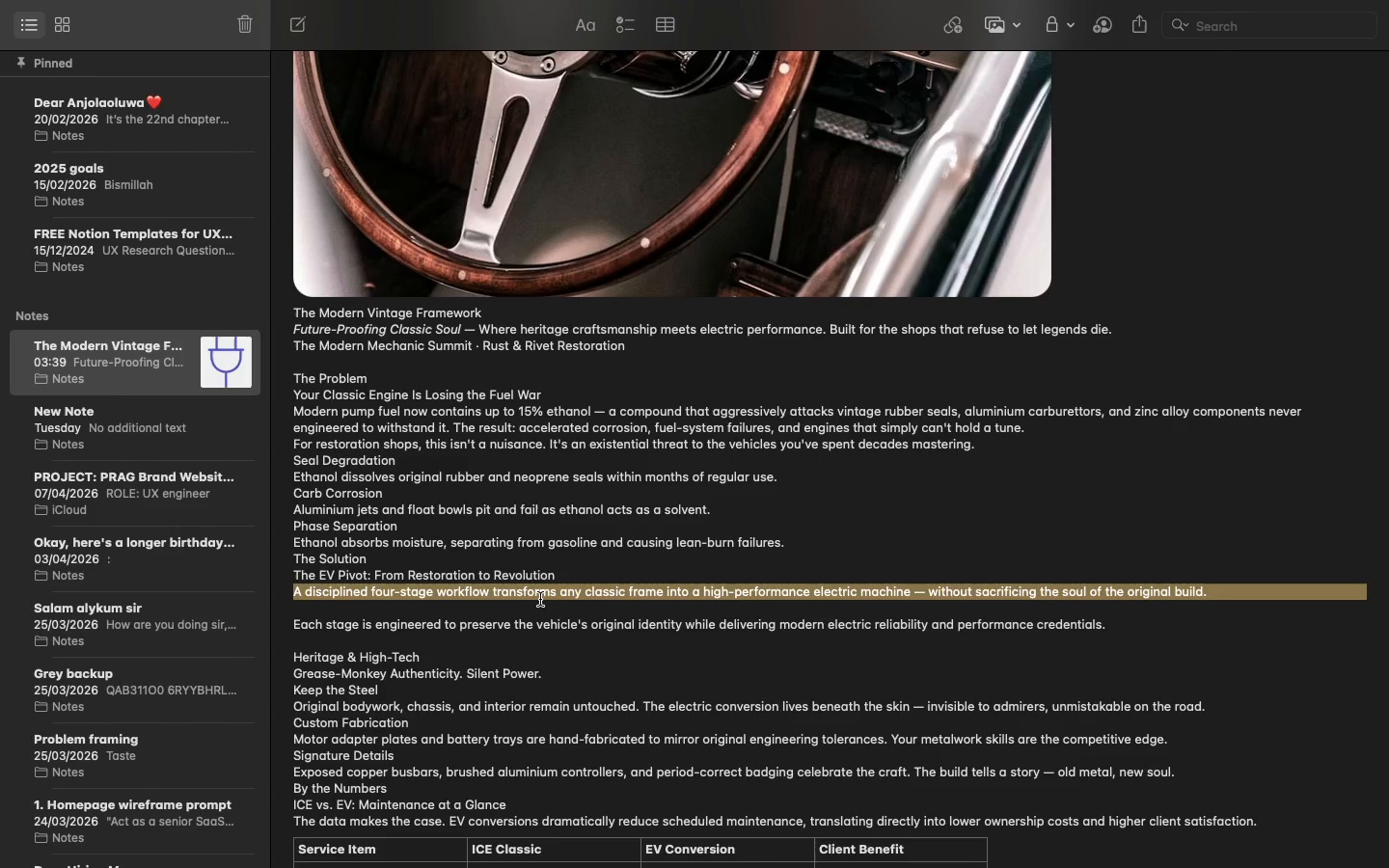 
key(Meta+C)
 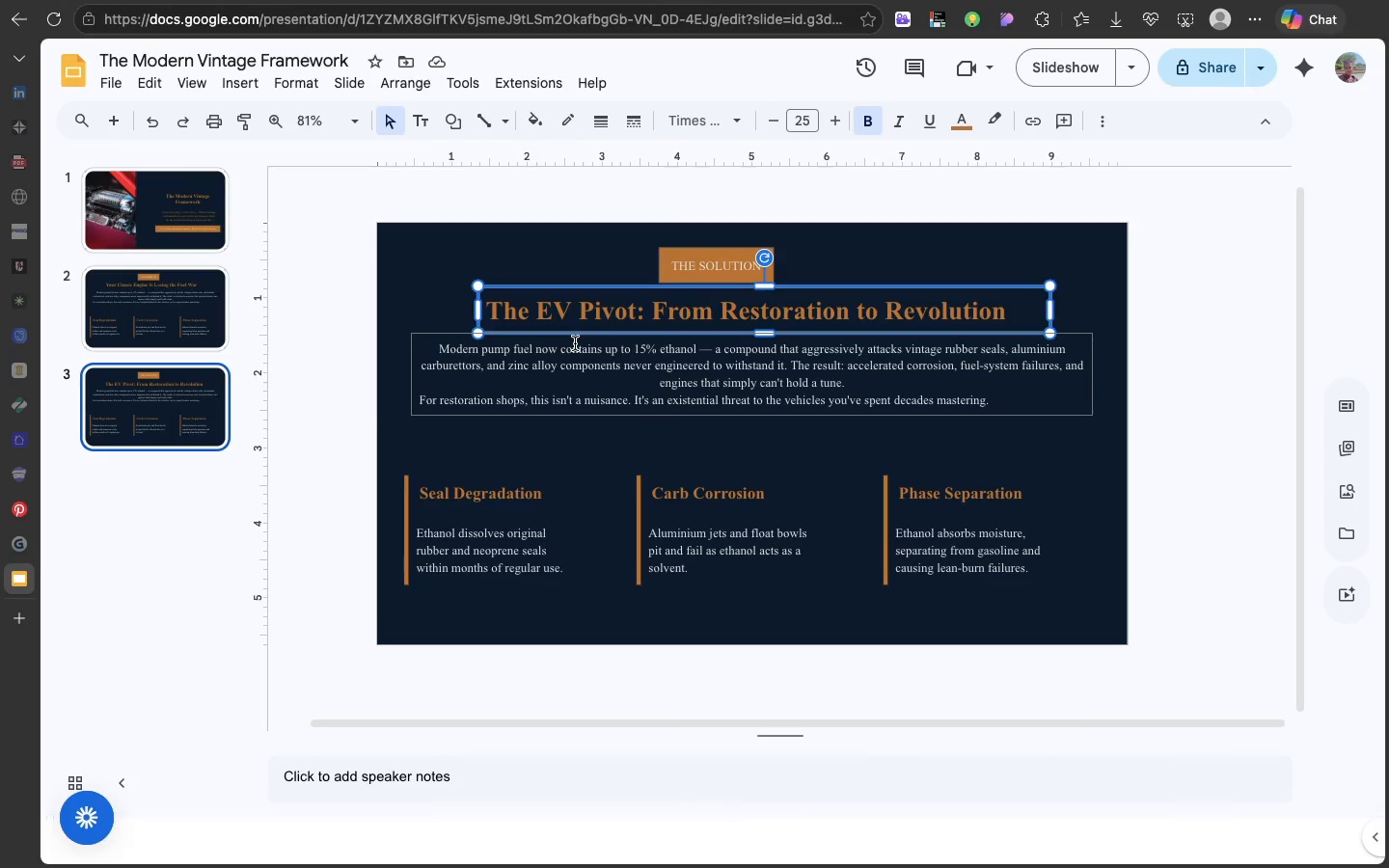 
double_click([575, 343])
 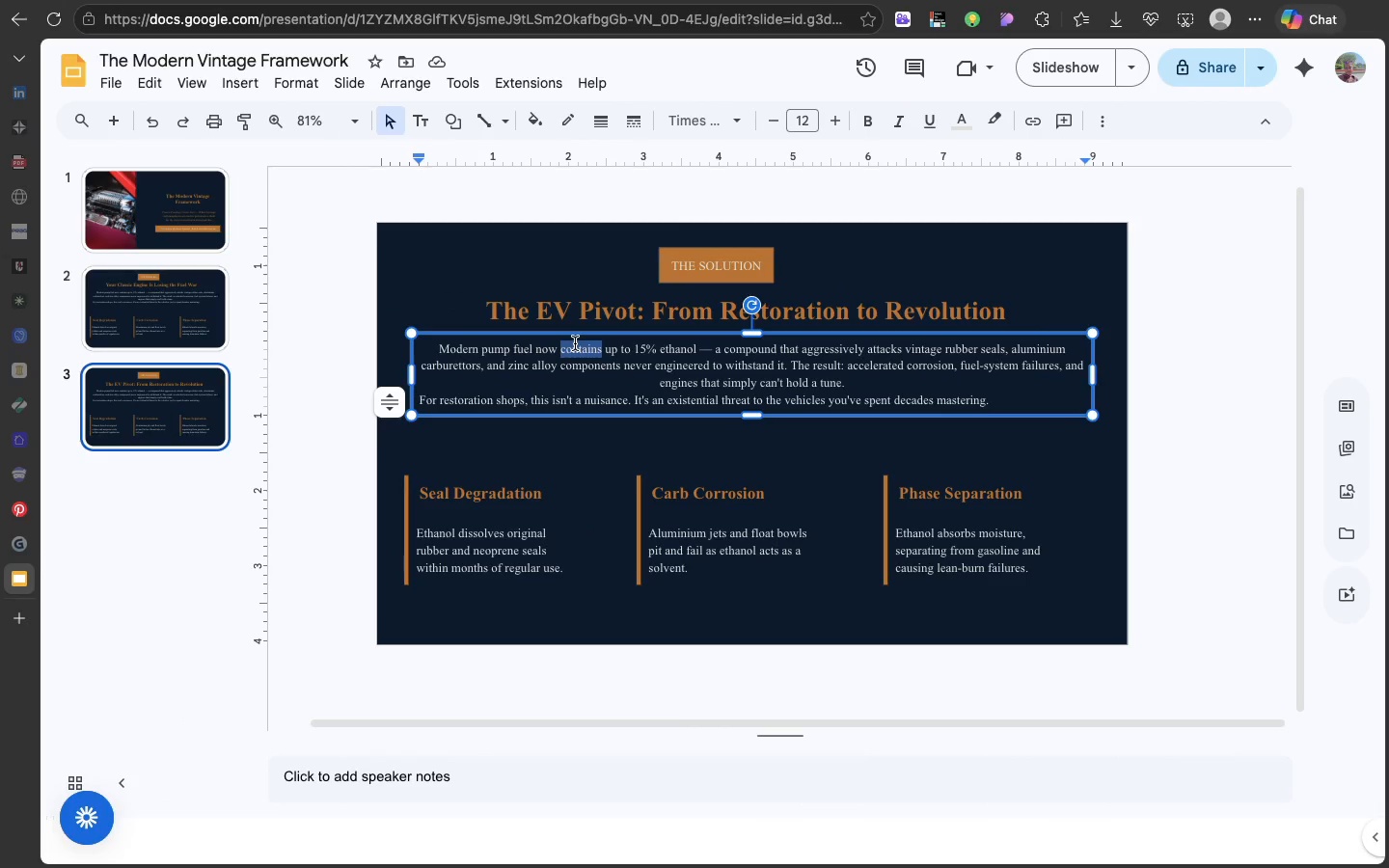 
triple_click([575, 343])
 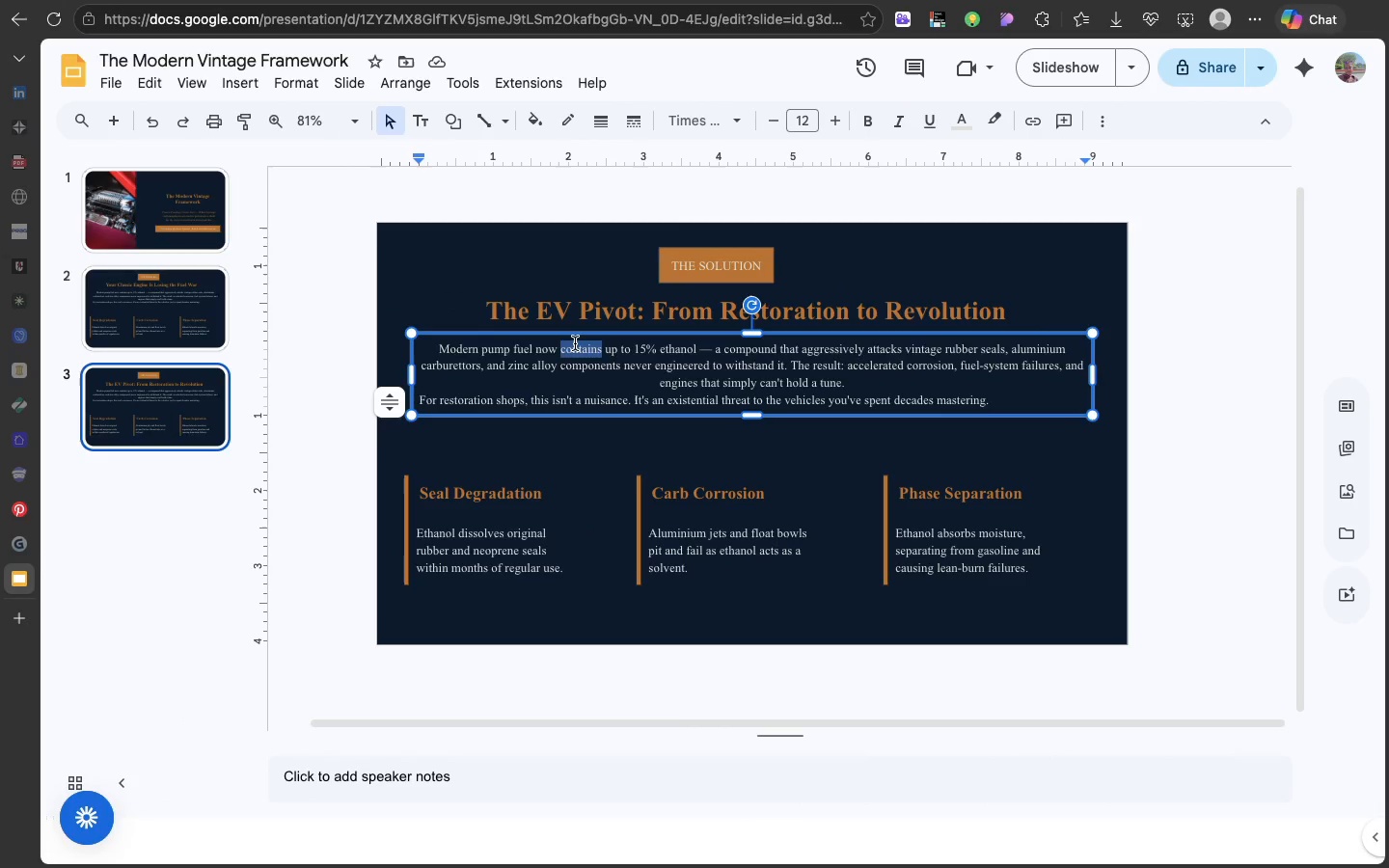 
triple_click([575, 343])
 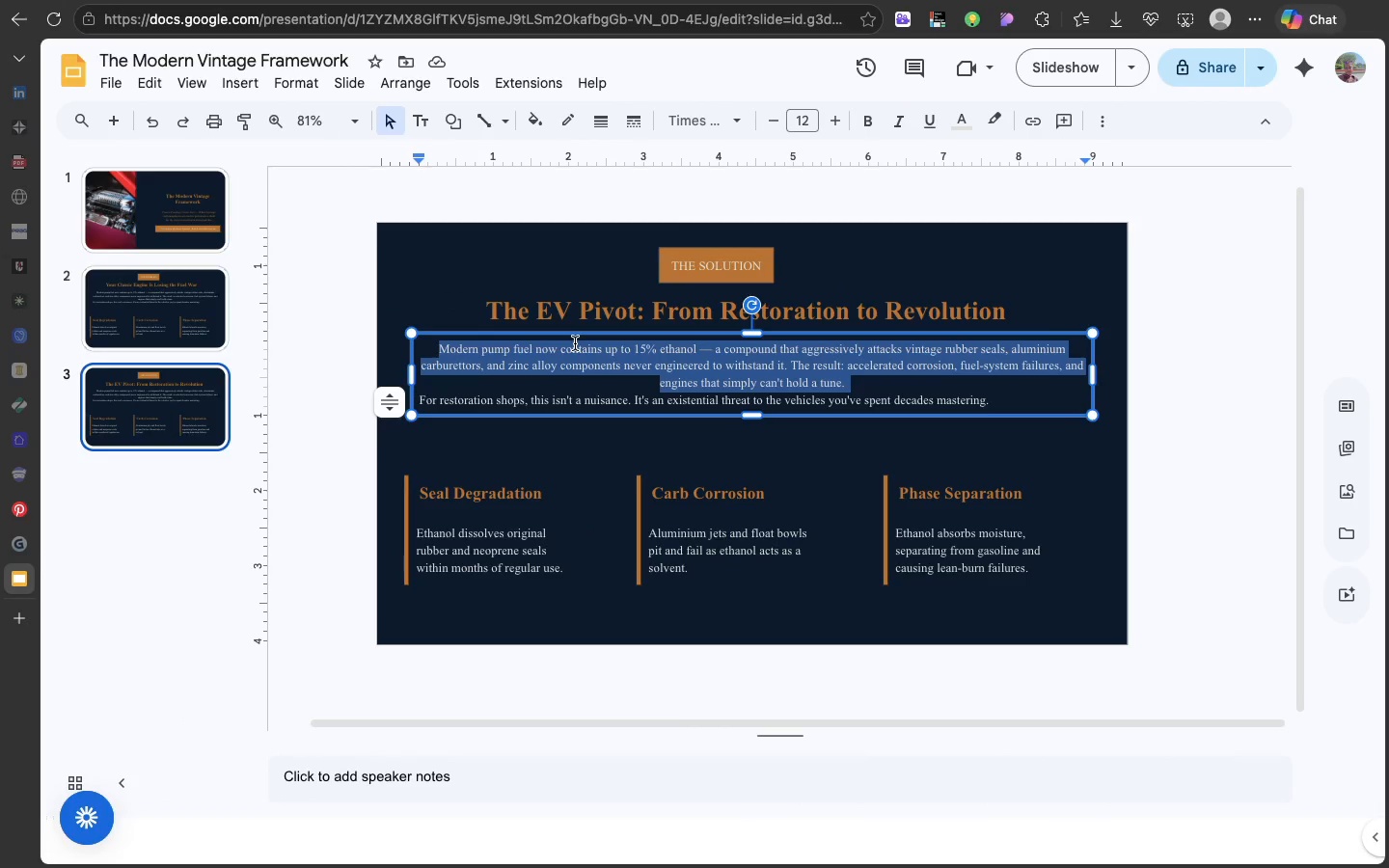 
triple_click([575, 343])
 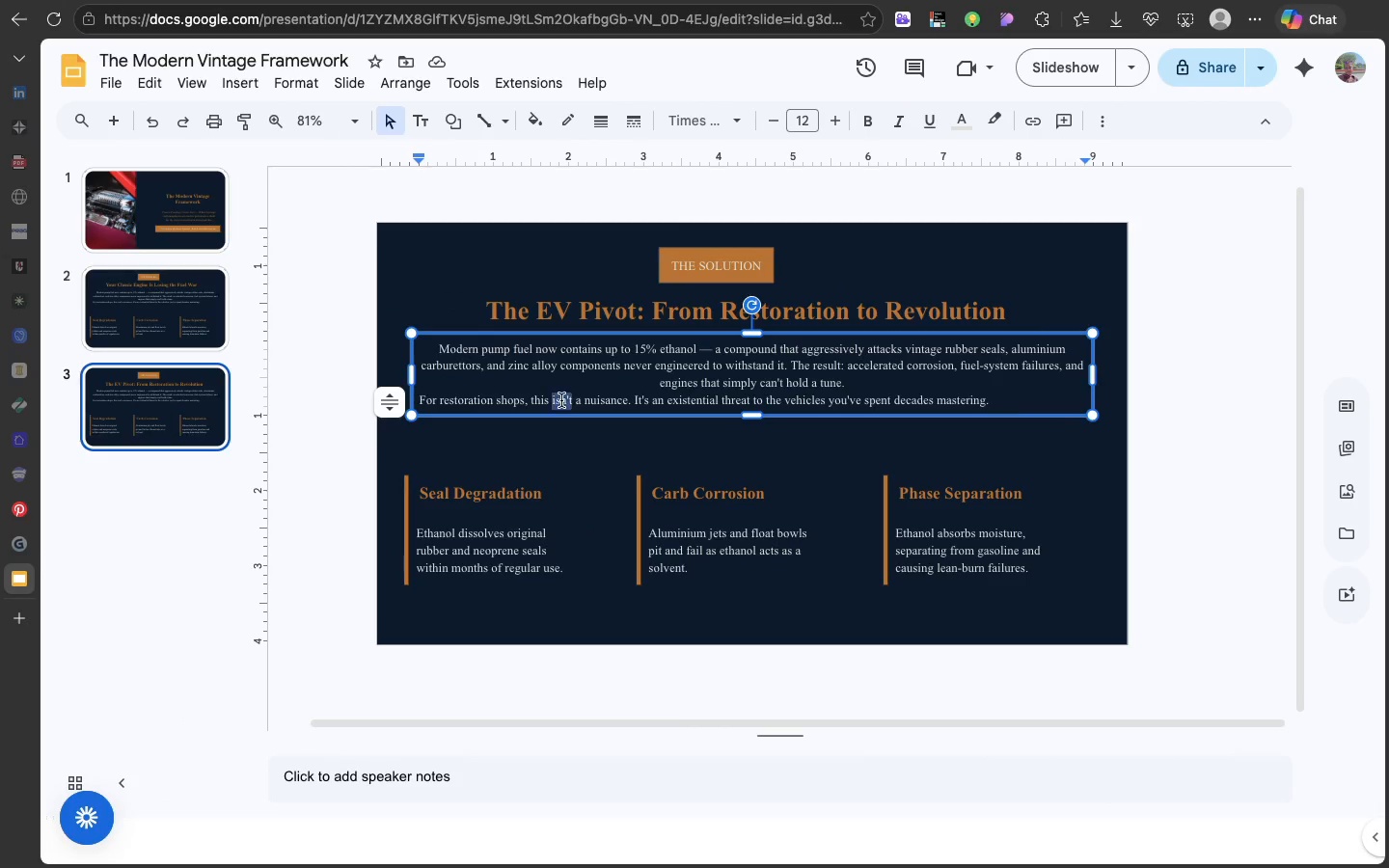 
double_click([561, 400])
 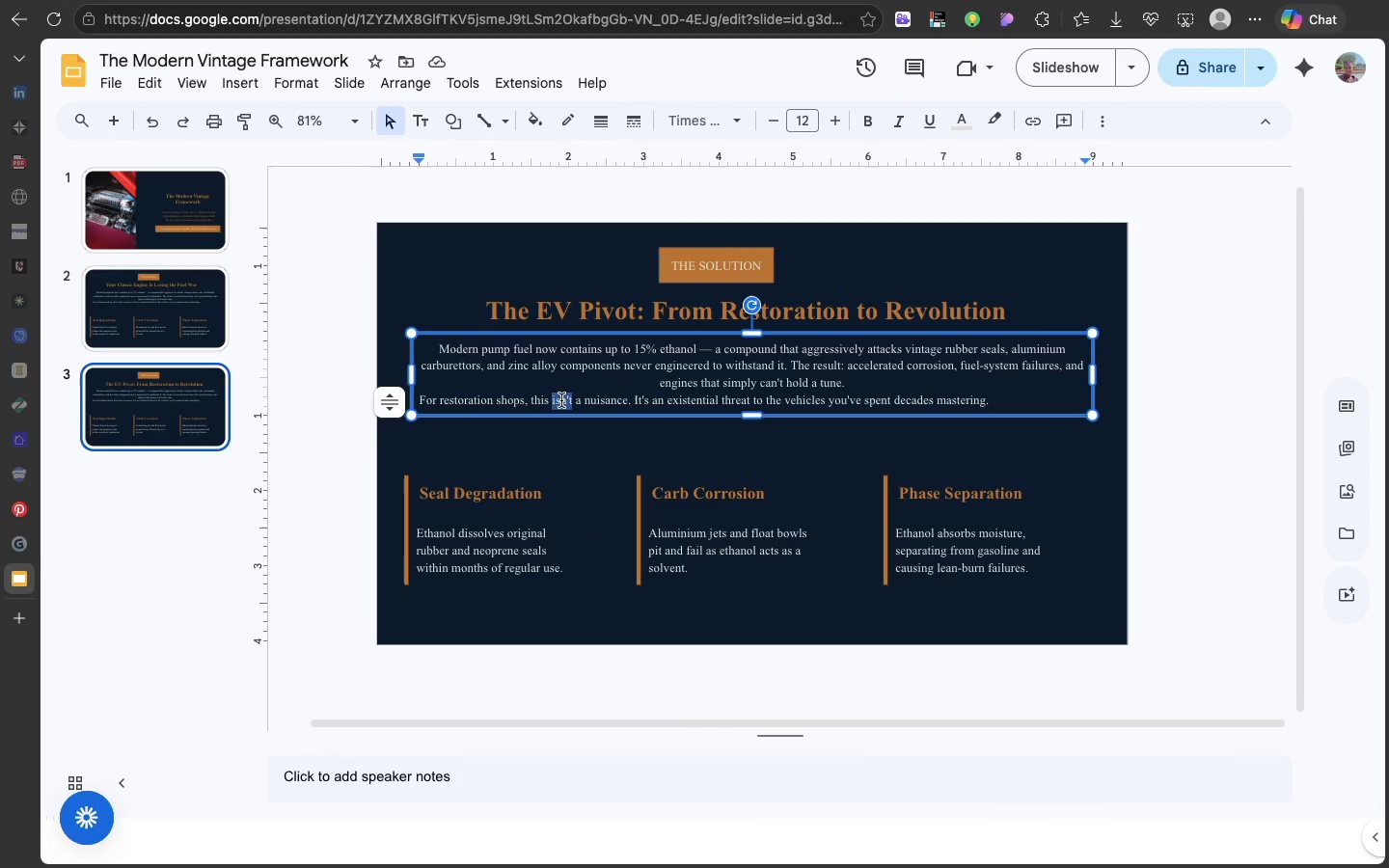 
triple_click([561, 400])
 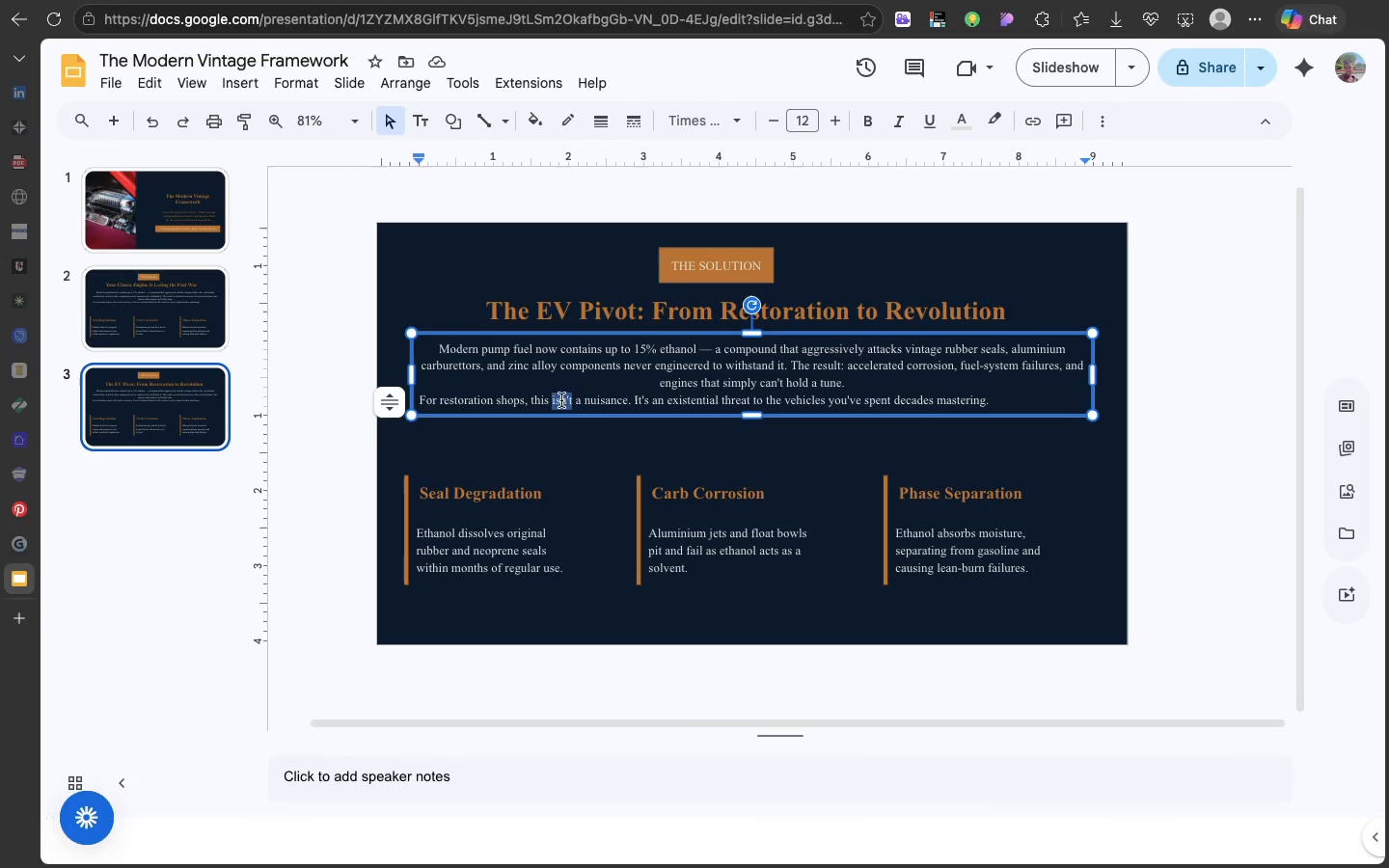 
triple_click([561, 400])
 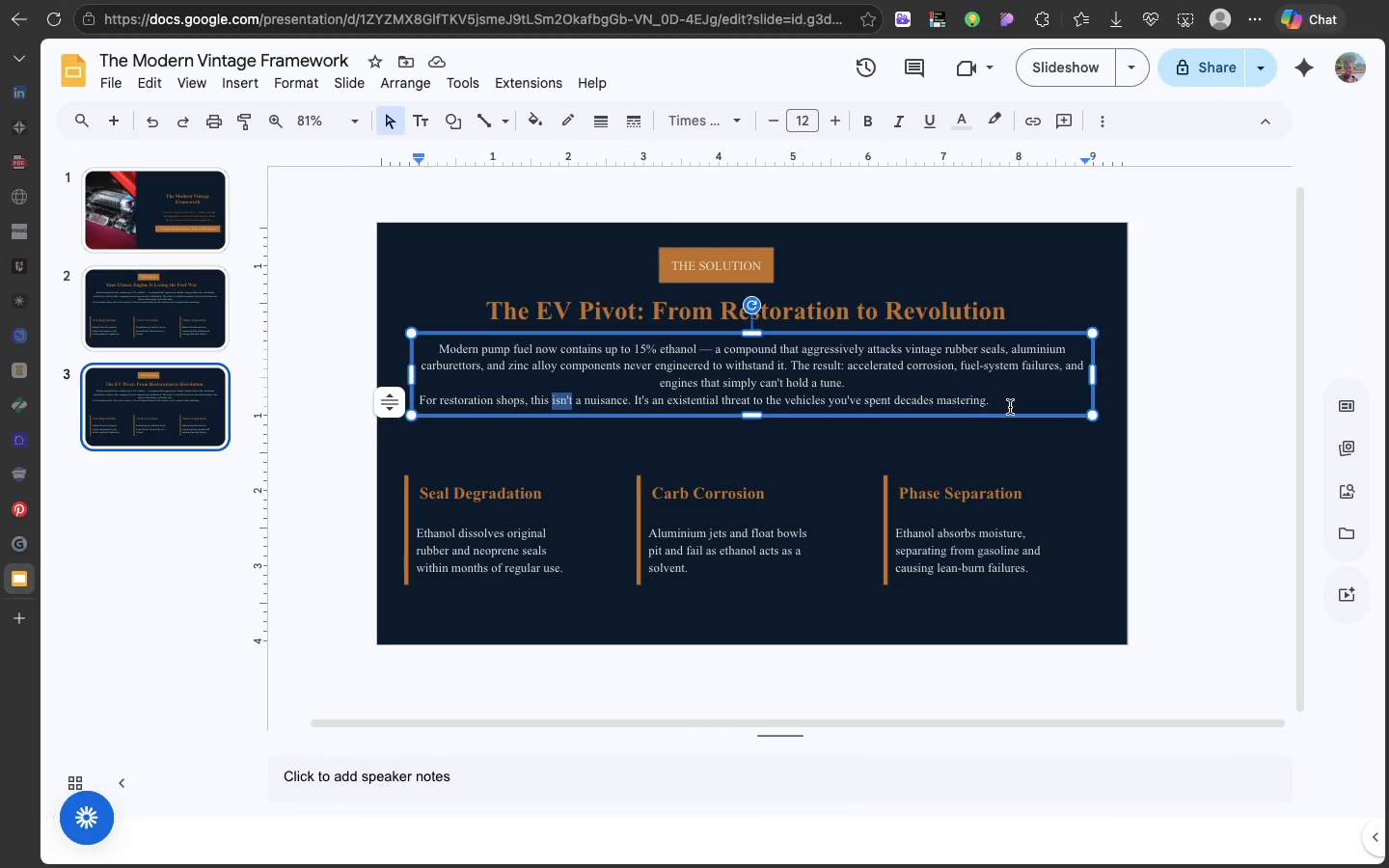 
left_click_drag(start_coordinate=[1010, 407], to_coordinate=[437, 337])
 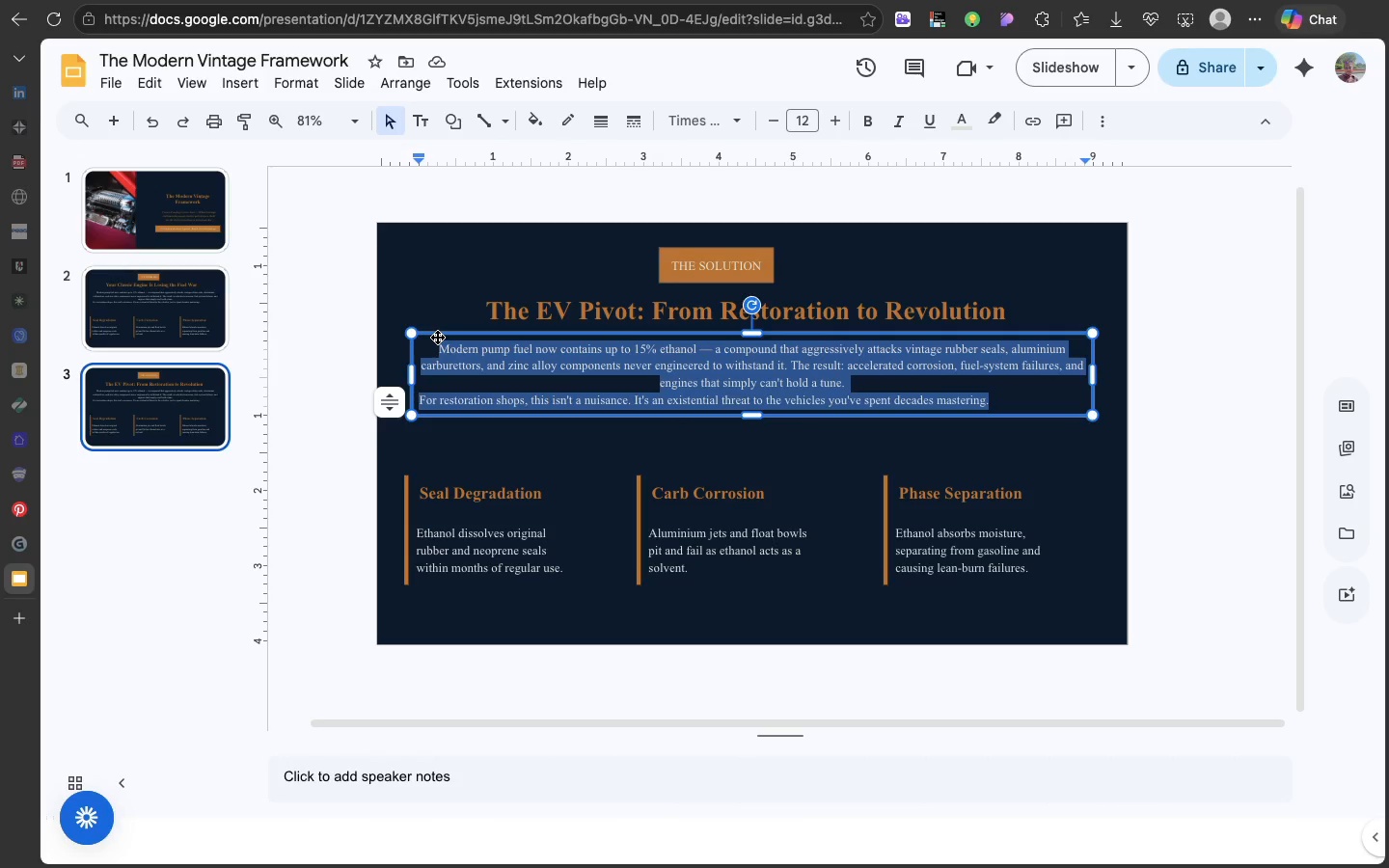 
key(Meta+V)
 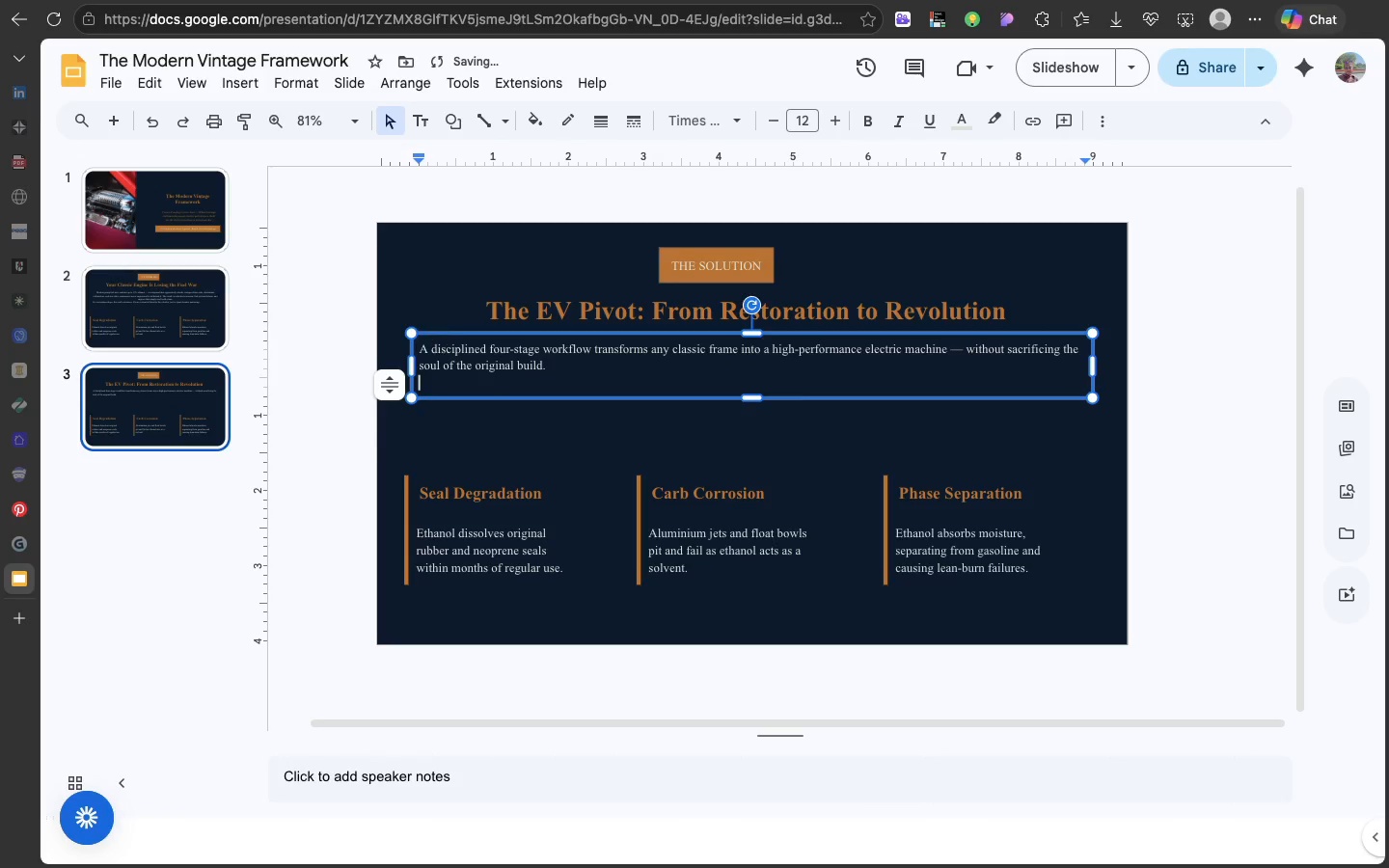 
key(Backspace)
 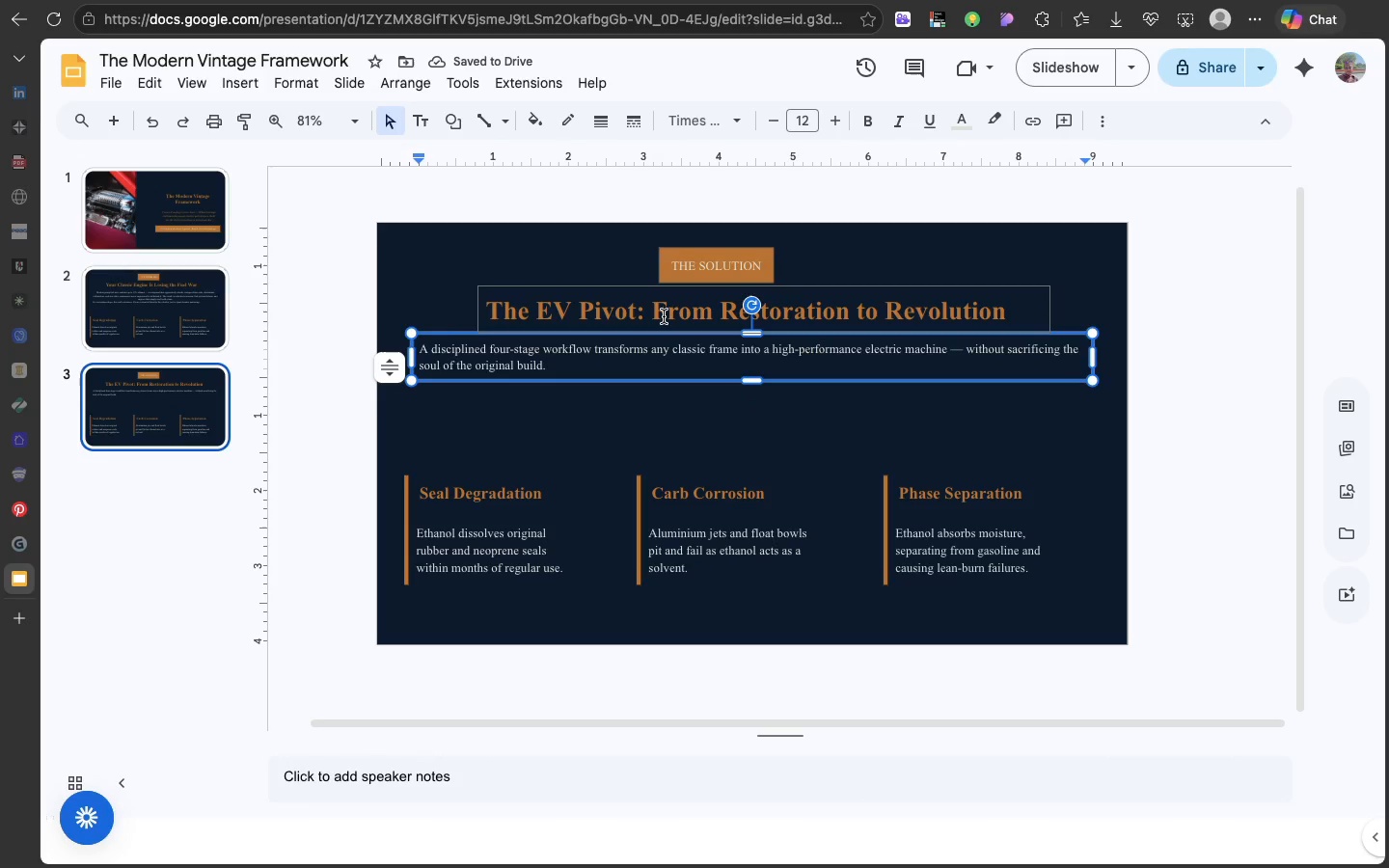 
left_click([856, 260])
 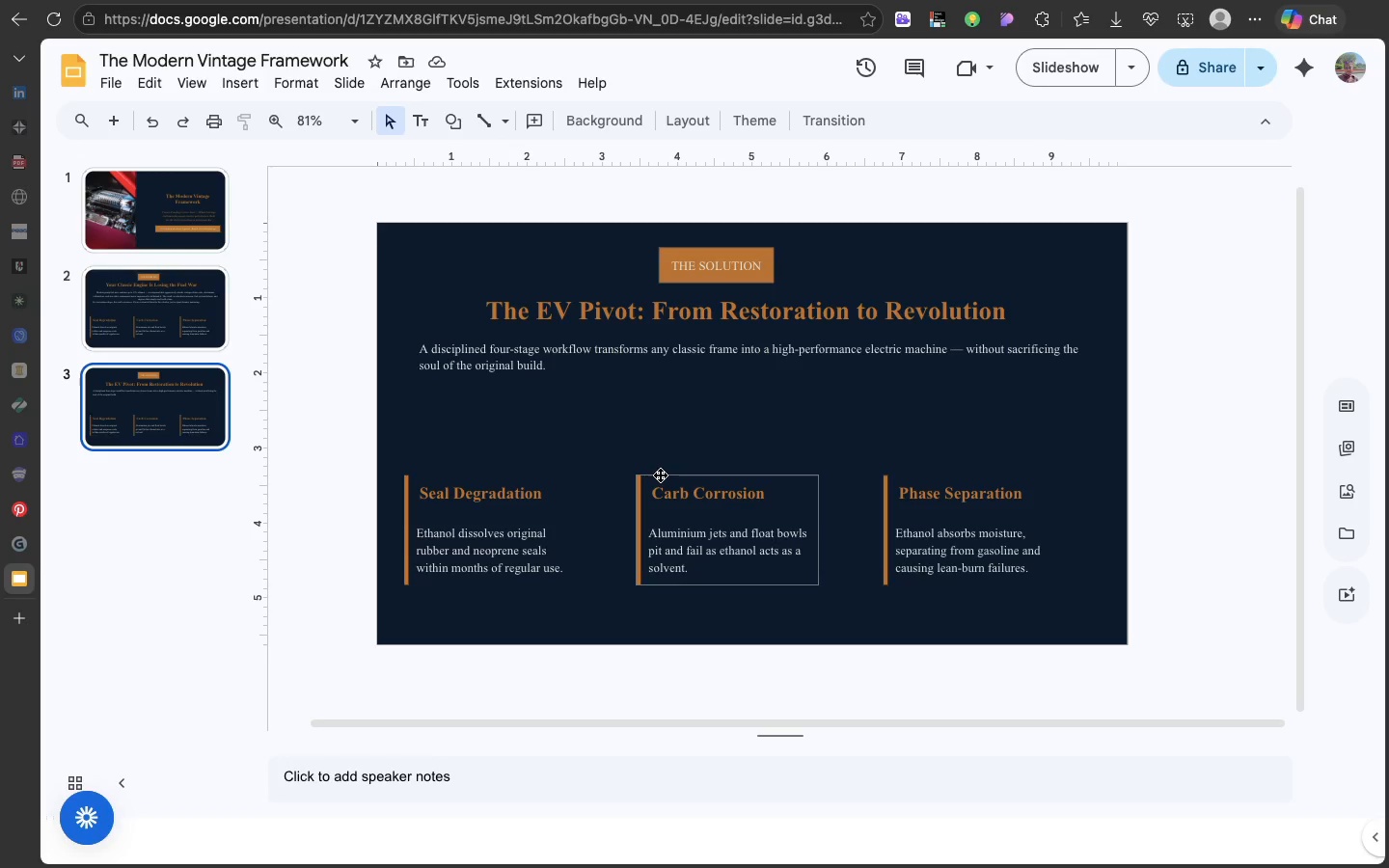 
left_click([660, 475])
 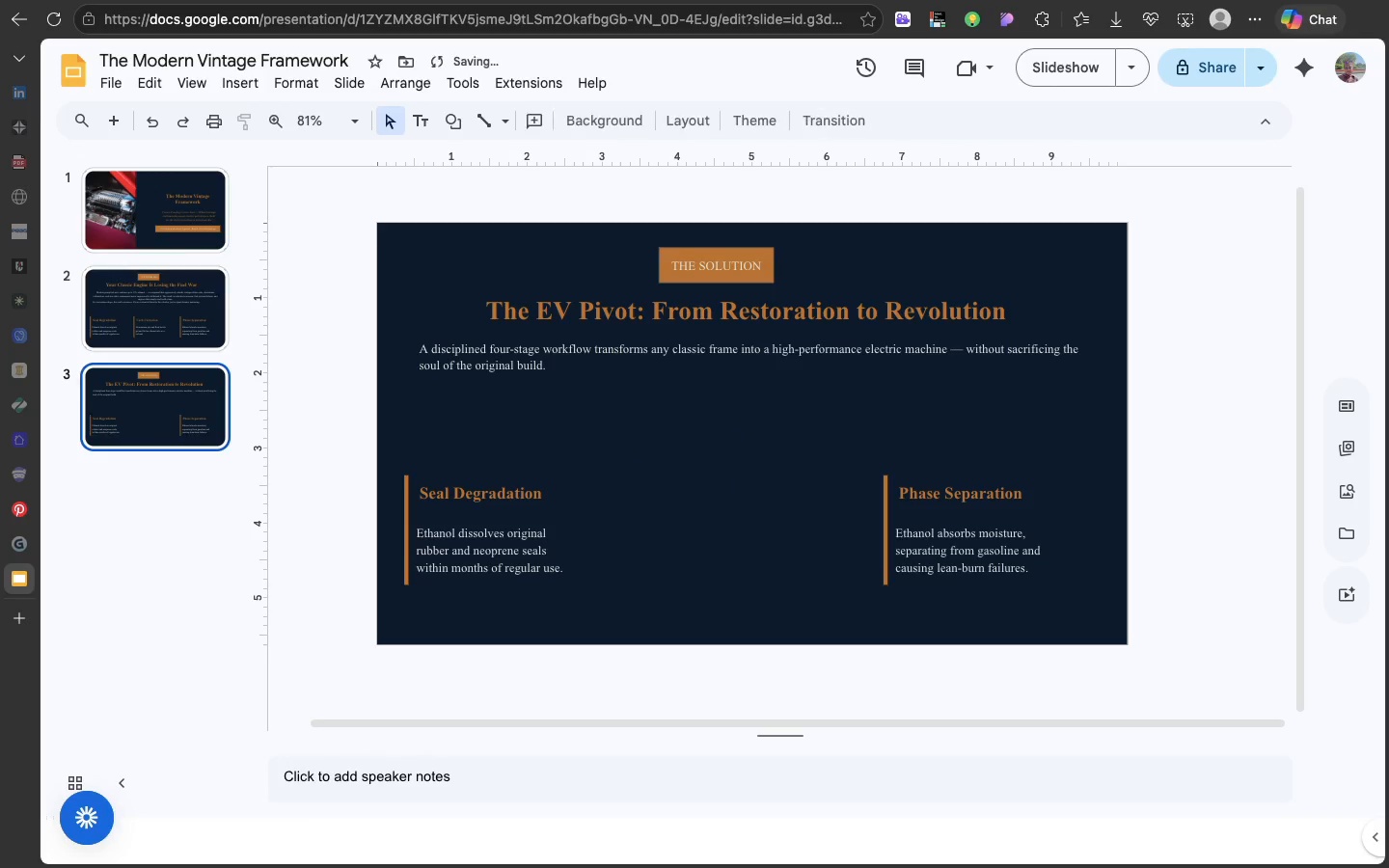 
key(Backspace)
 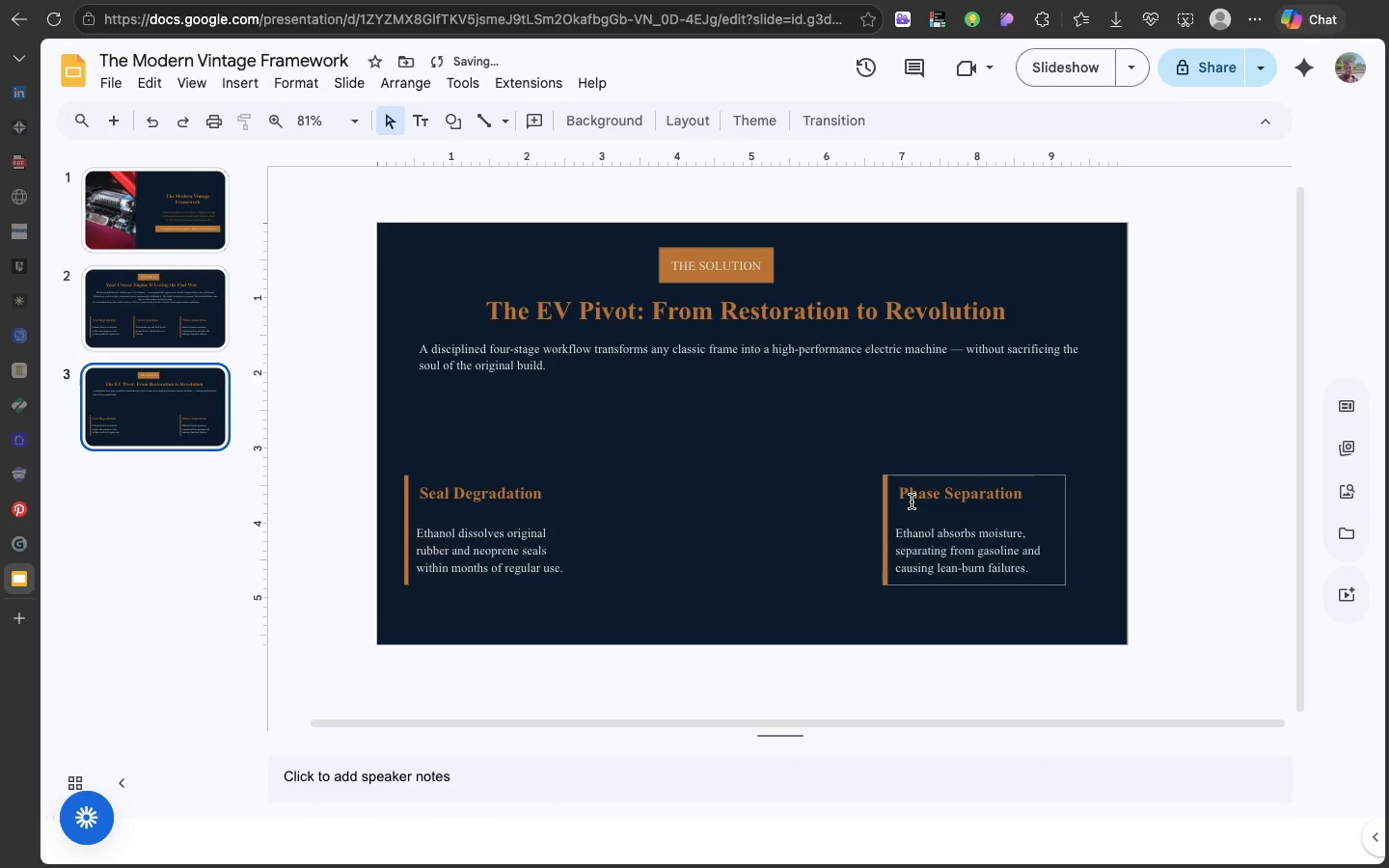 
left_click([912, 502])
 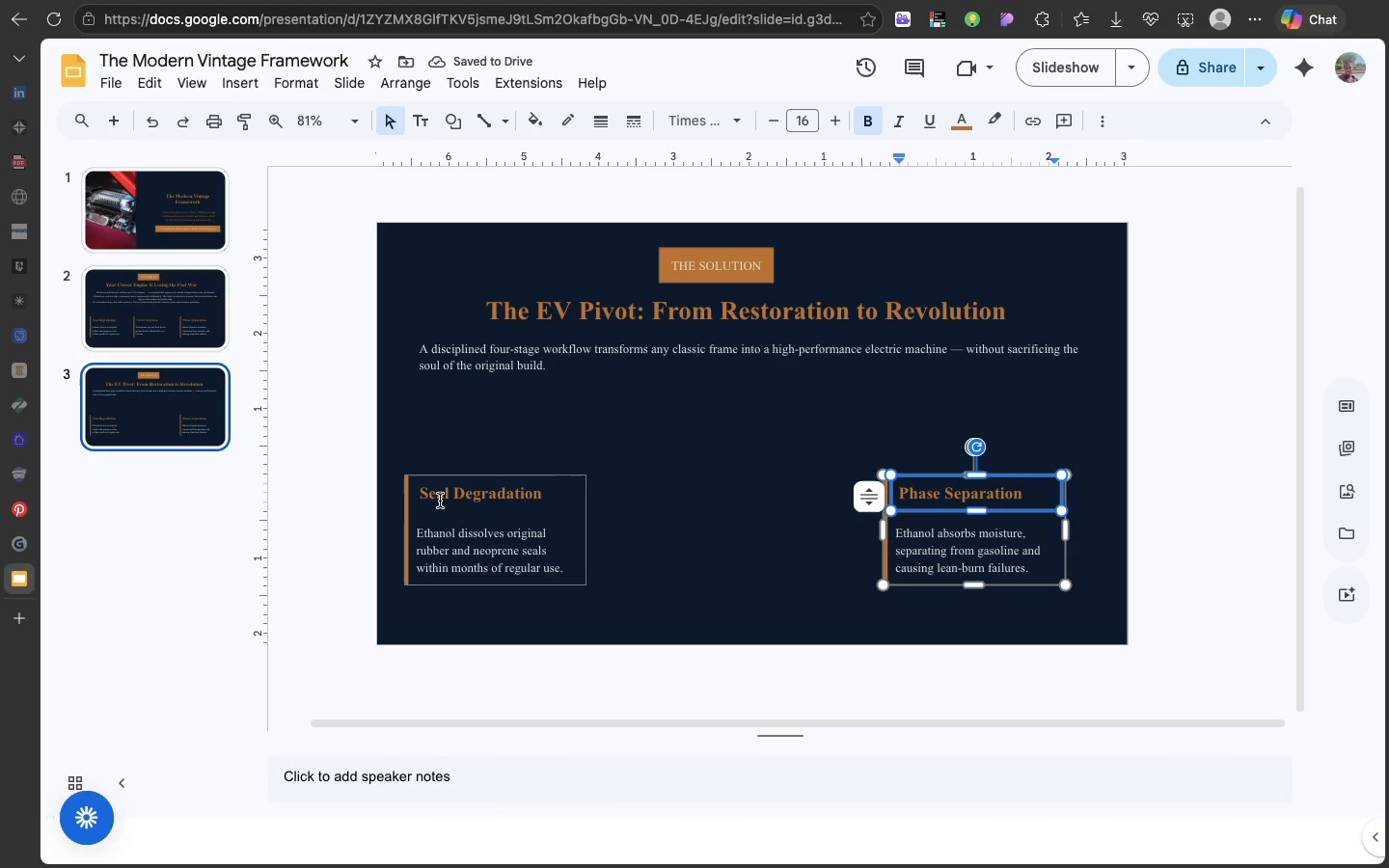 
left_click([440, 501])
 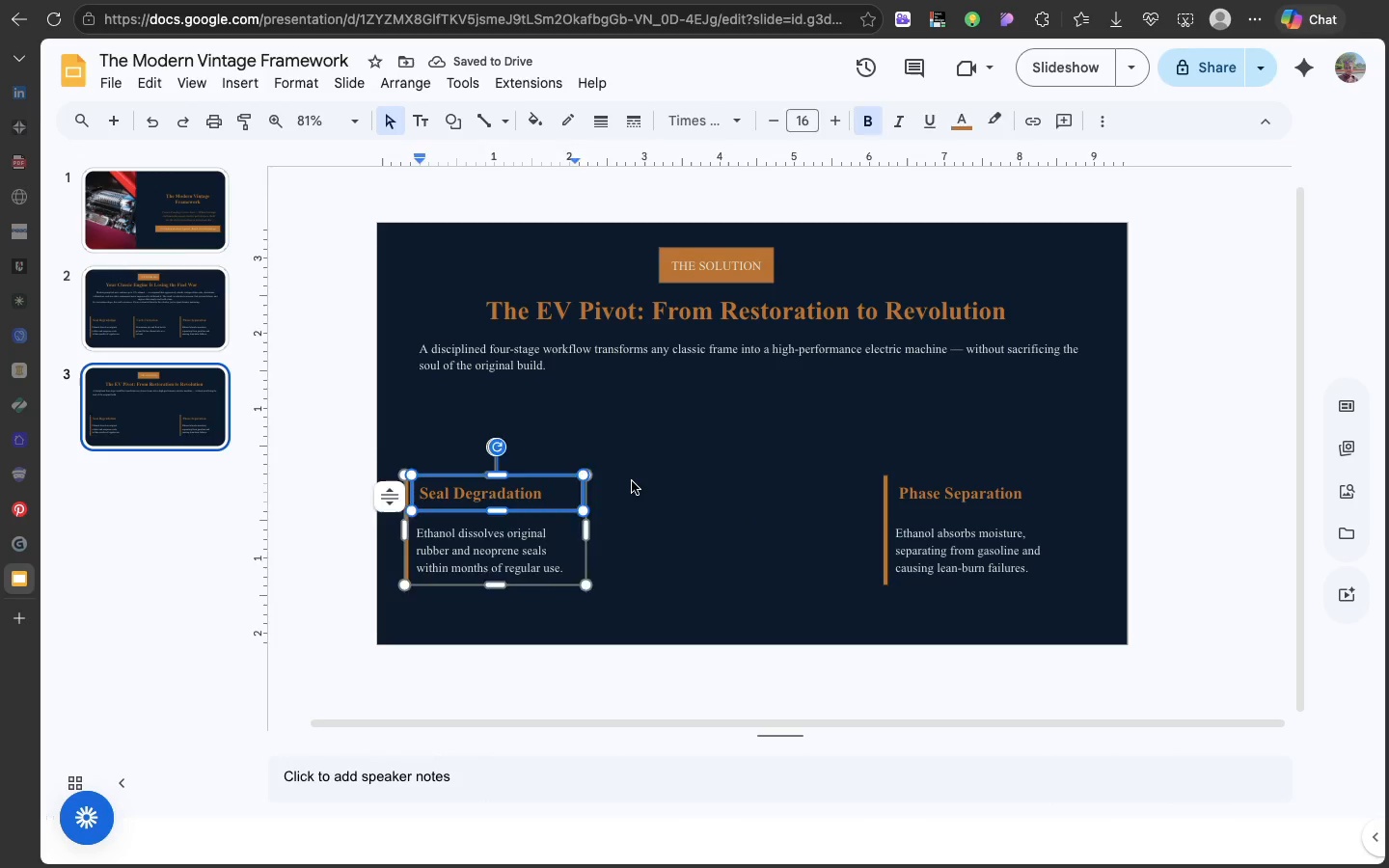 
left_click([632, 481])
 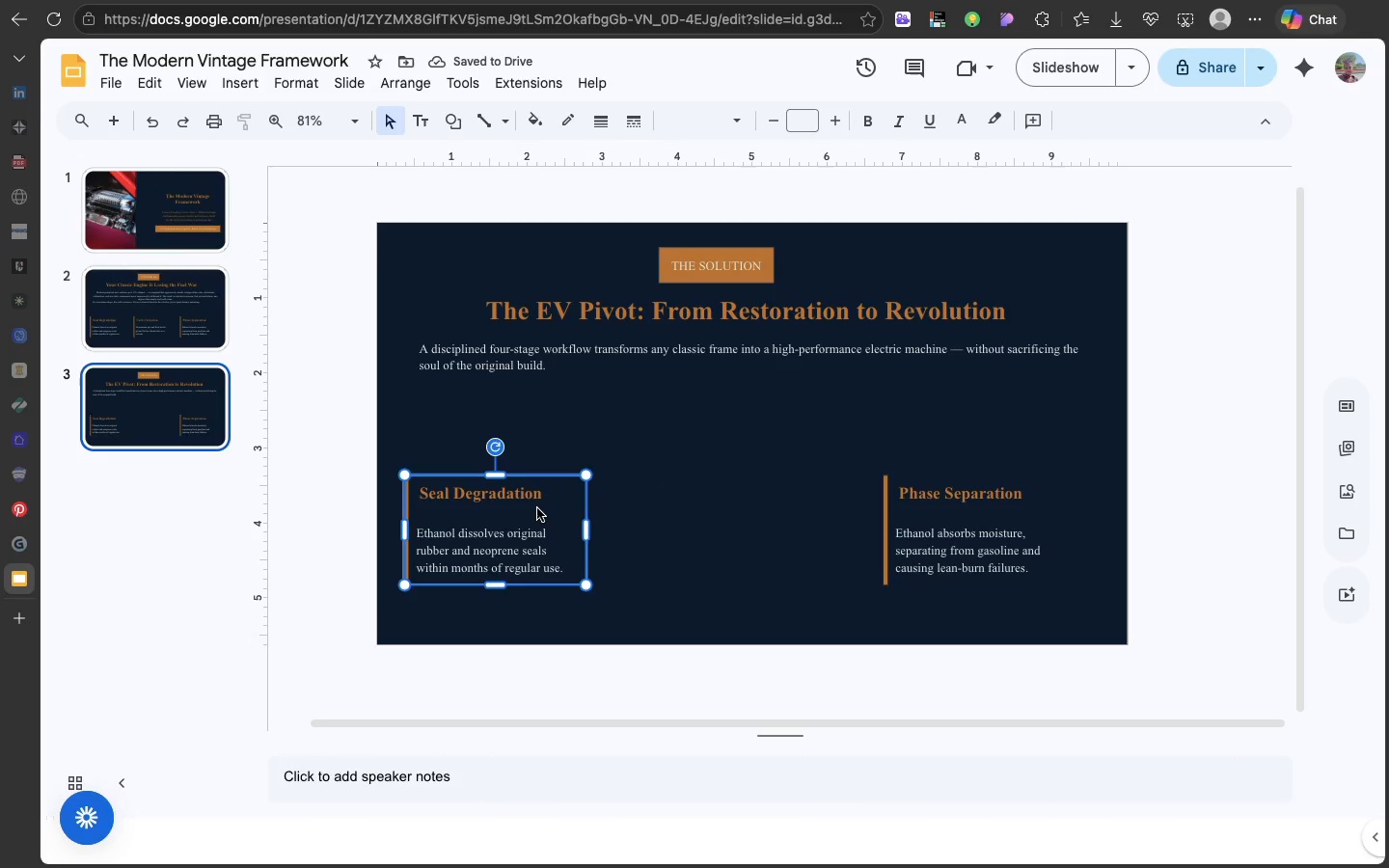 
left_click([537, 508])
 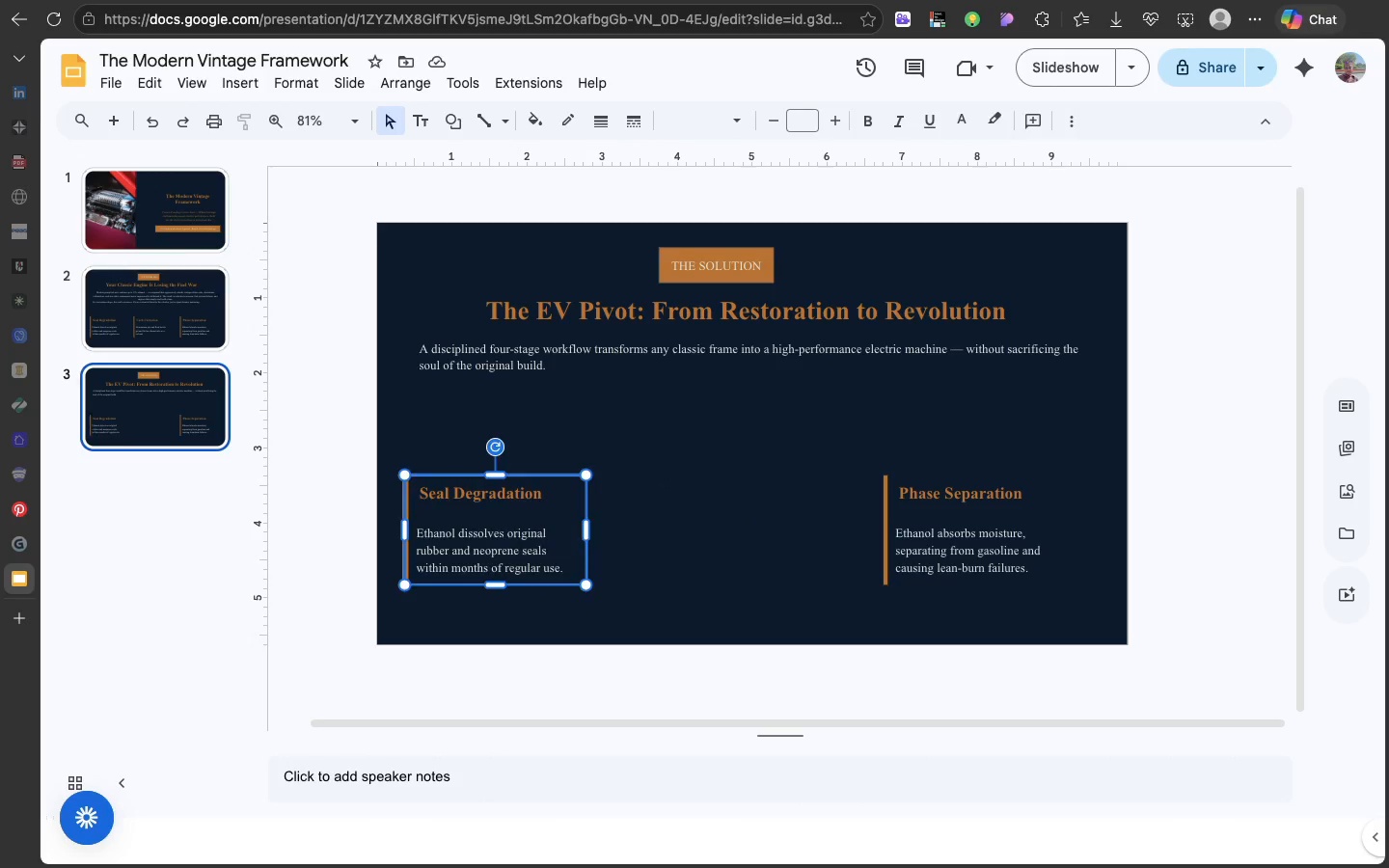 
key(Backspace)
 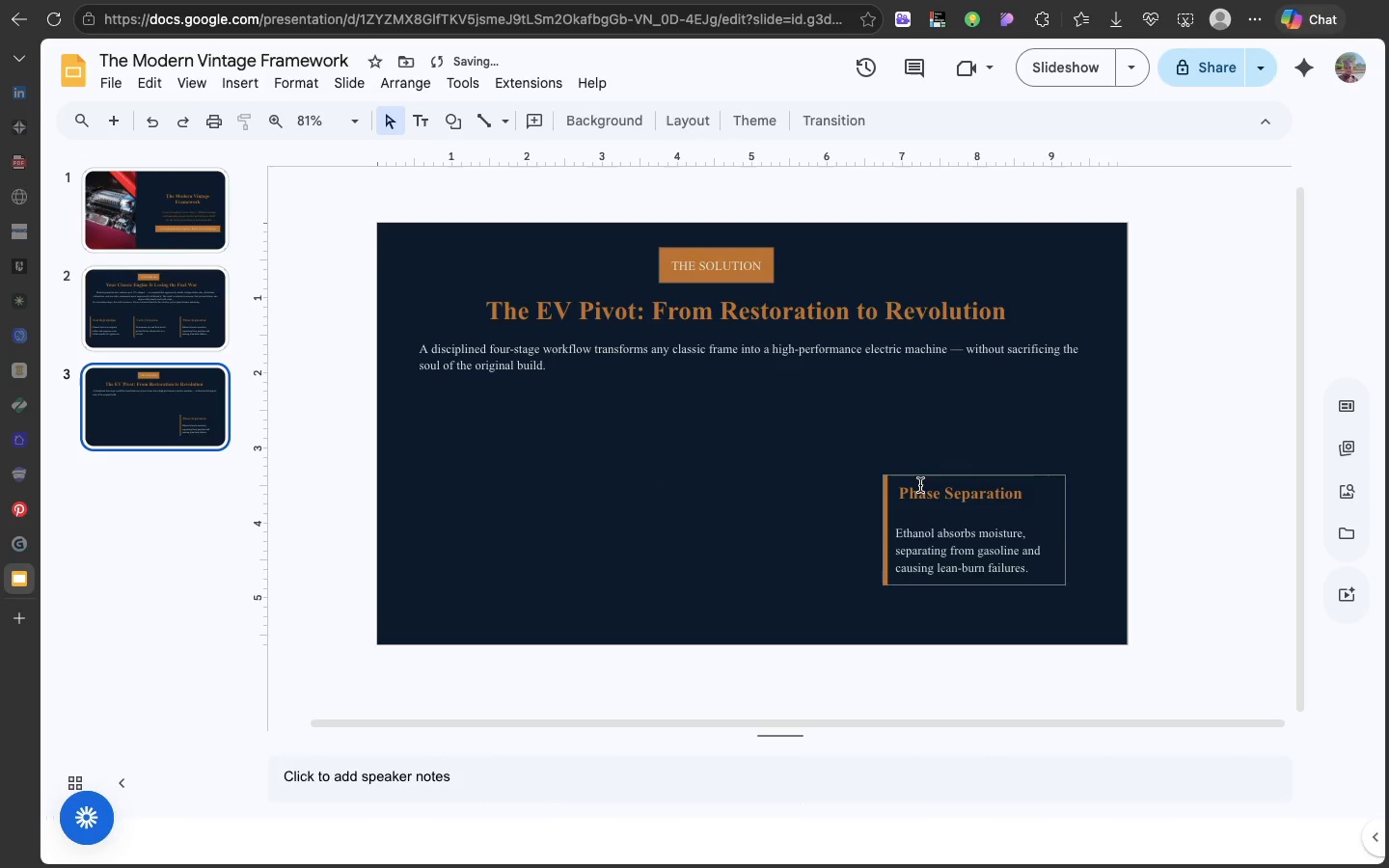 
left_click([920, 485])
 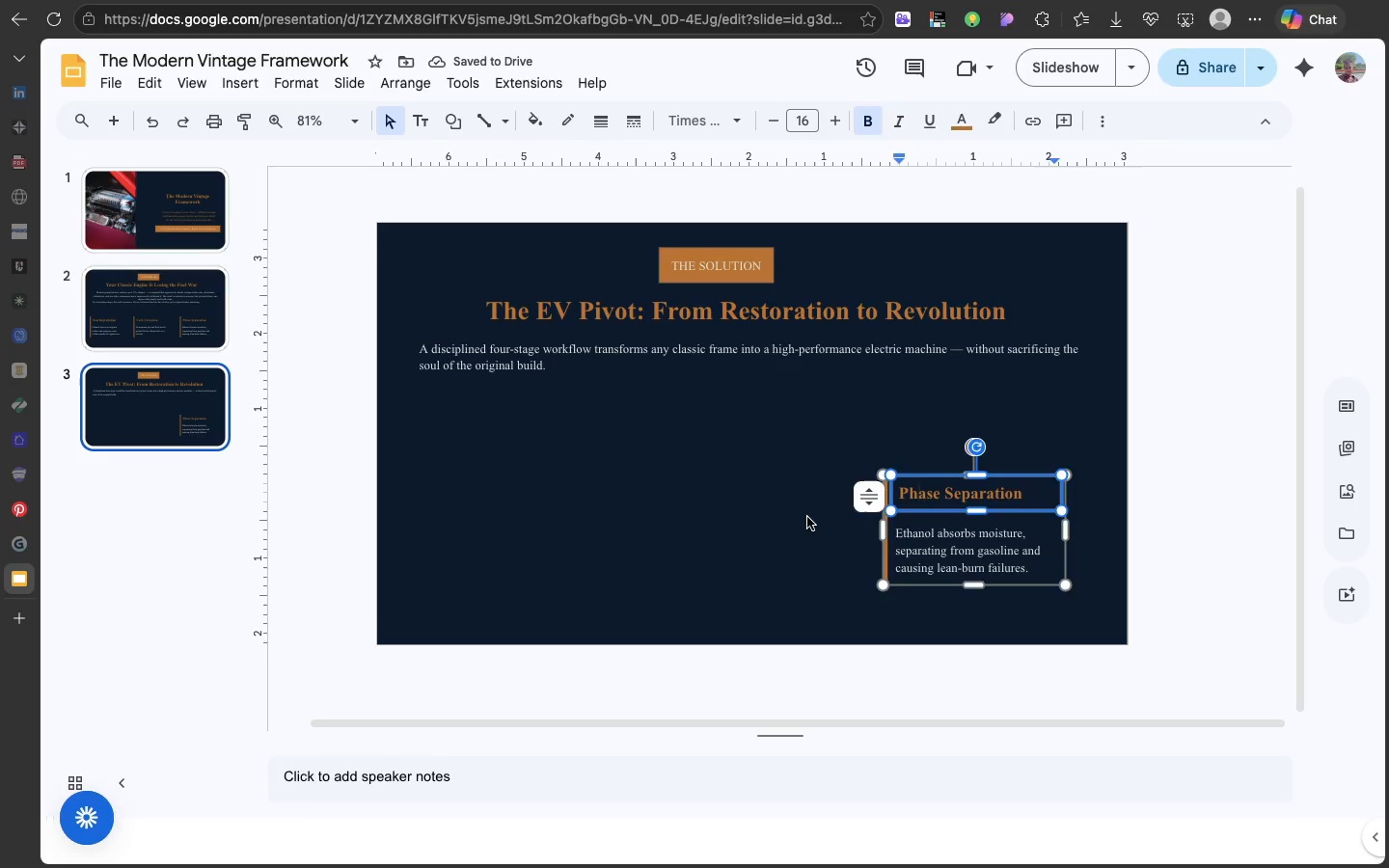 
left_click([807, 517])
 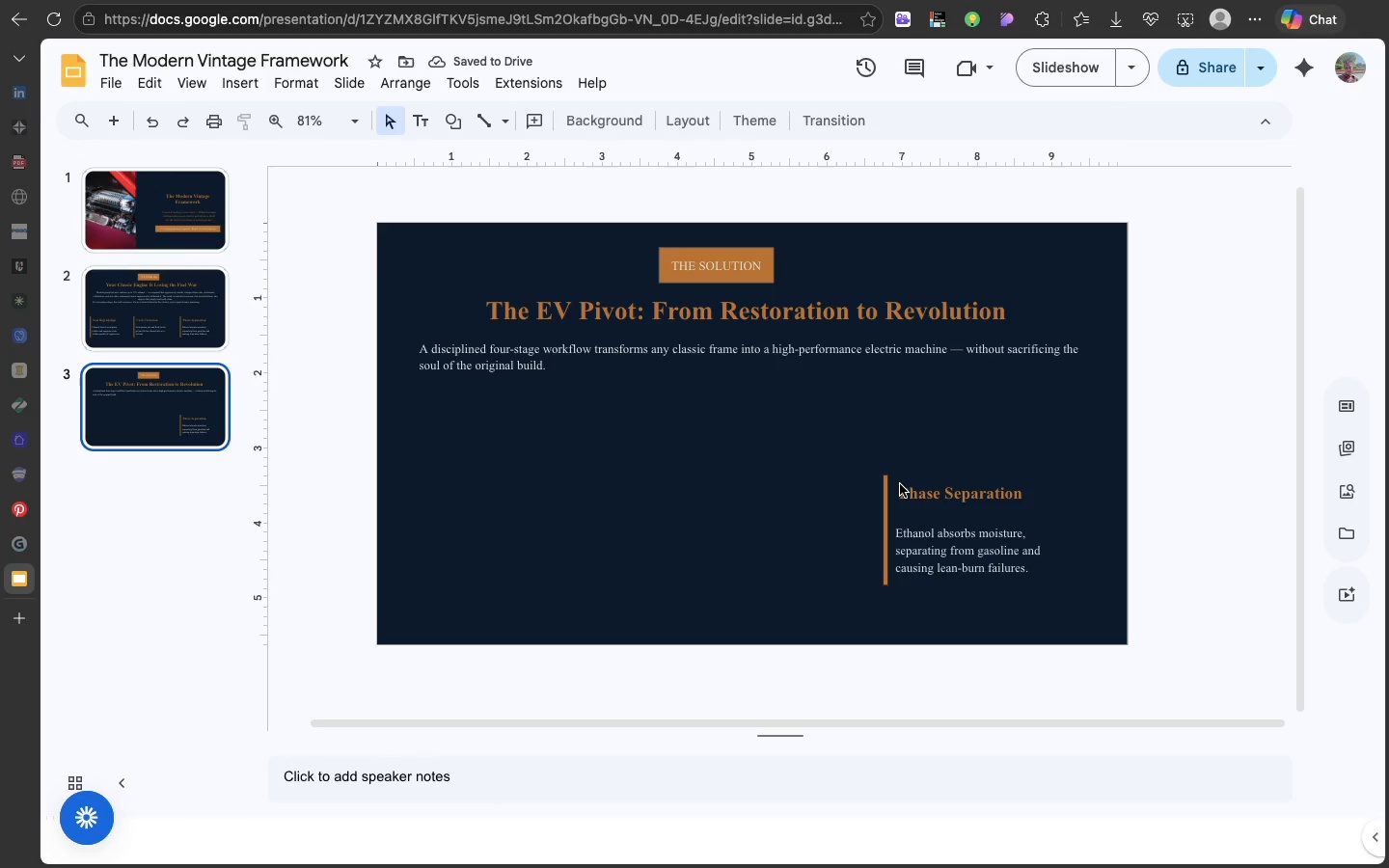 
left_click([900, 484])
 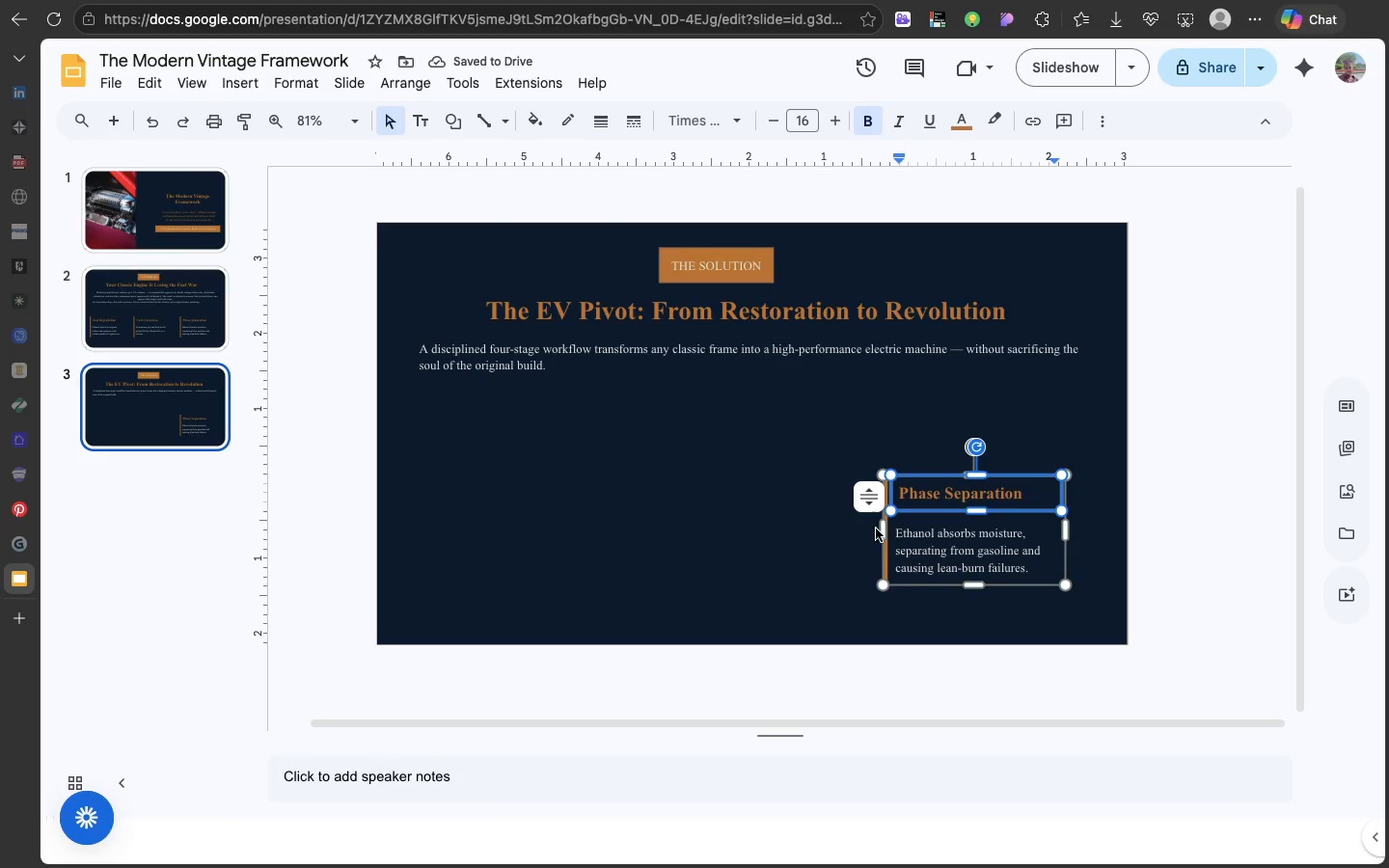 
left_click([875, 530])
 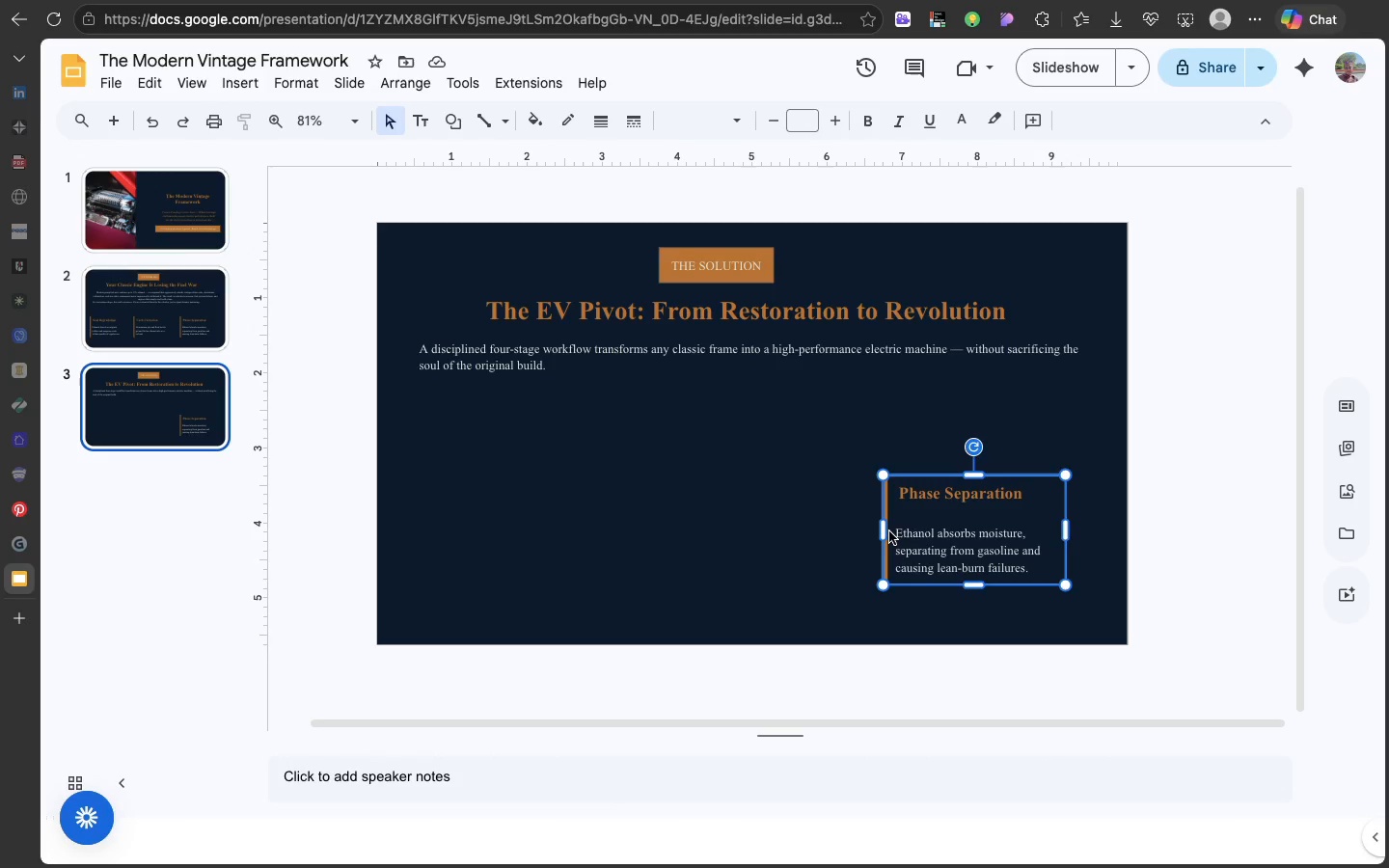 
left_click([889, 531])
 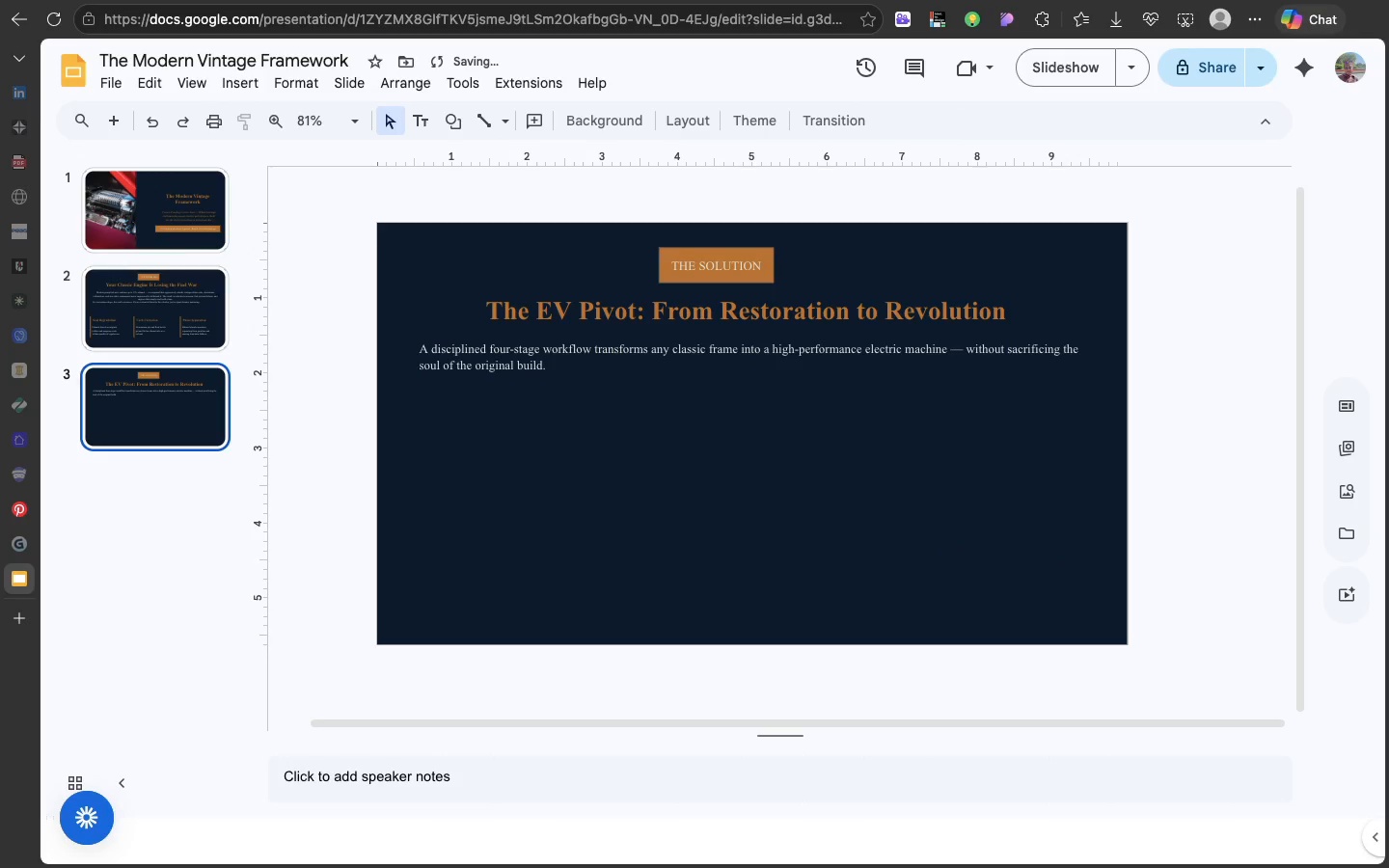 
key(Backspace)
 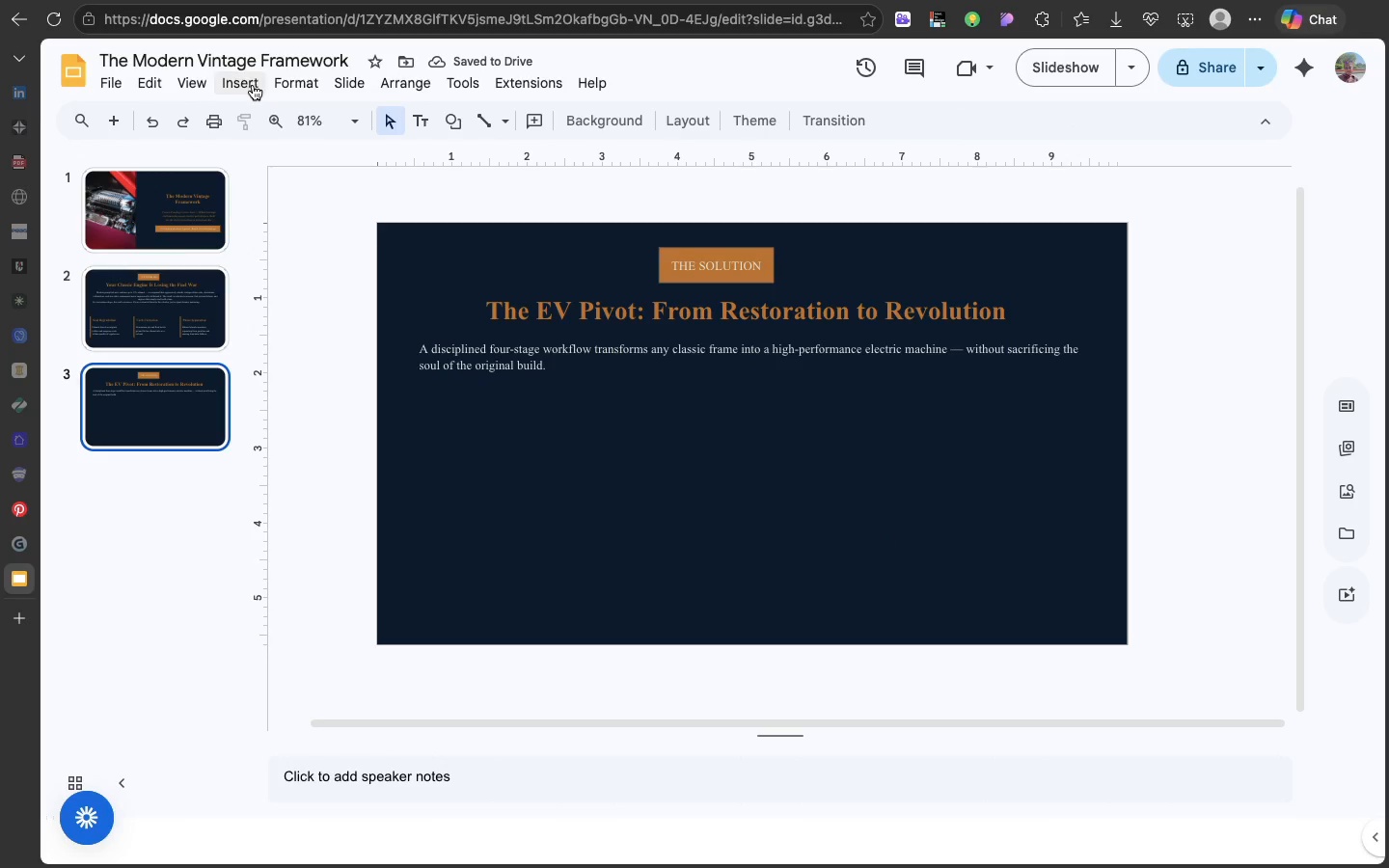 
left_click([242, 80])
 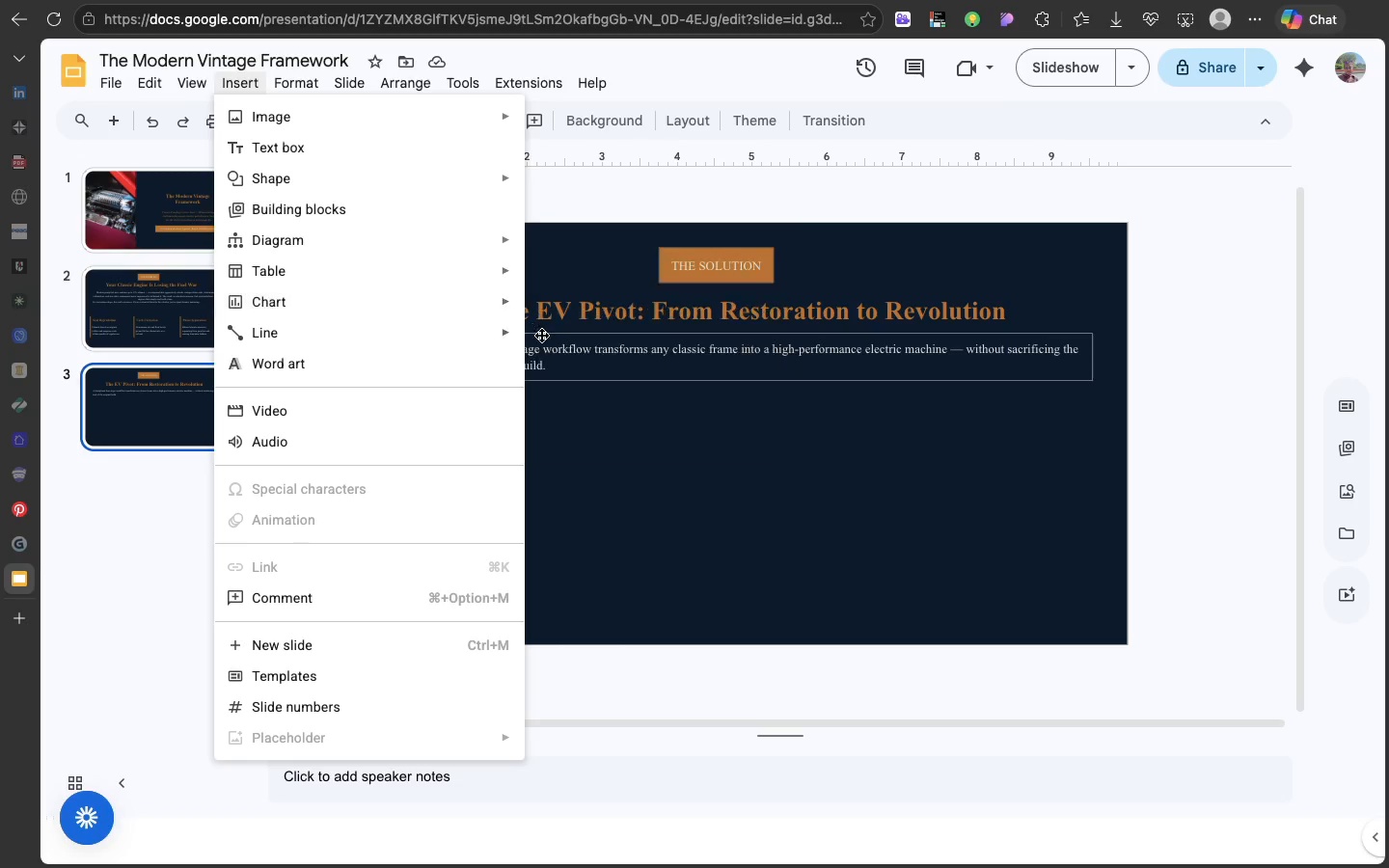 
mouse_move([441, 256])
 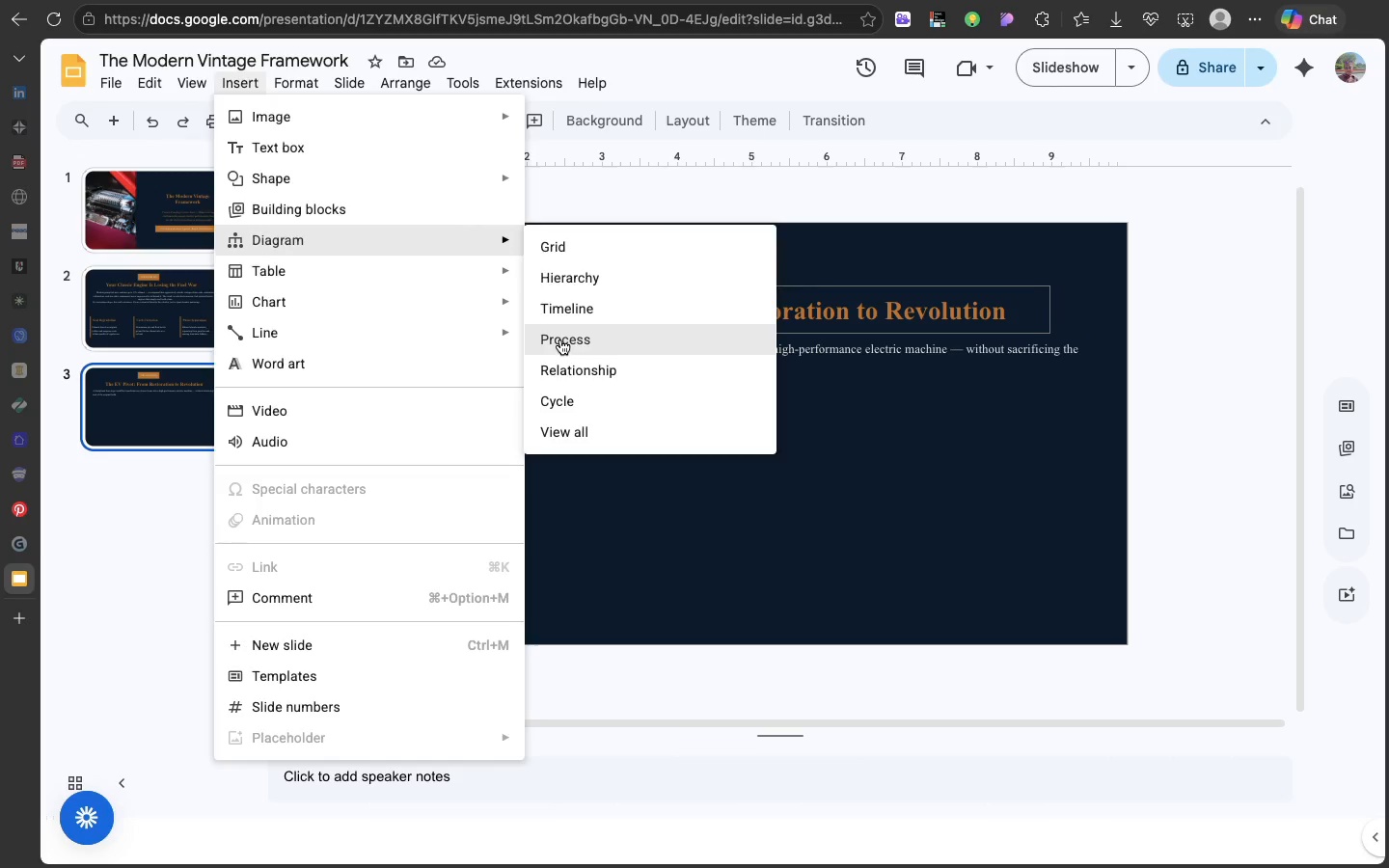 
left_click([560, 339])
 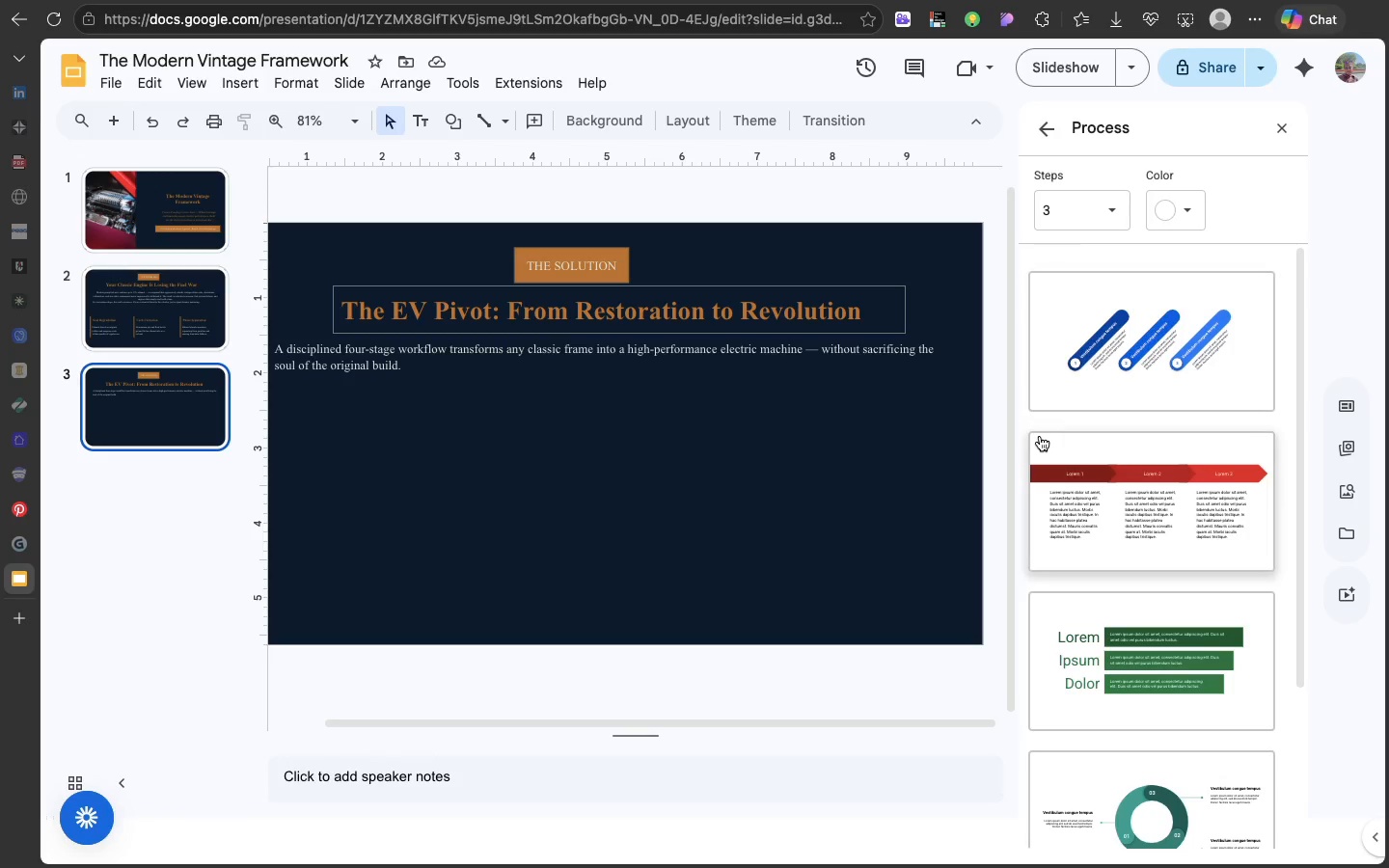 
scroll: coordinate [1040, 436], scroll_direction: down, amount: 34.0
 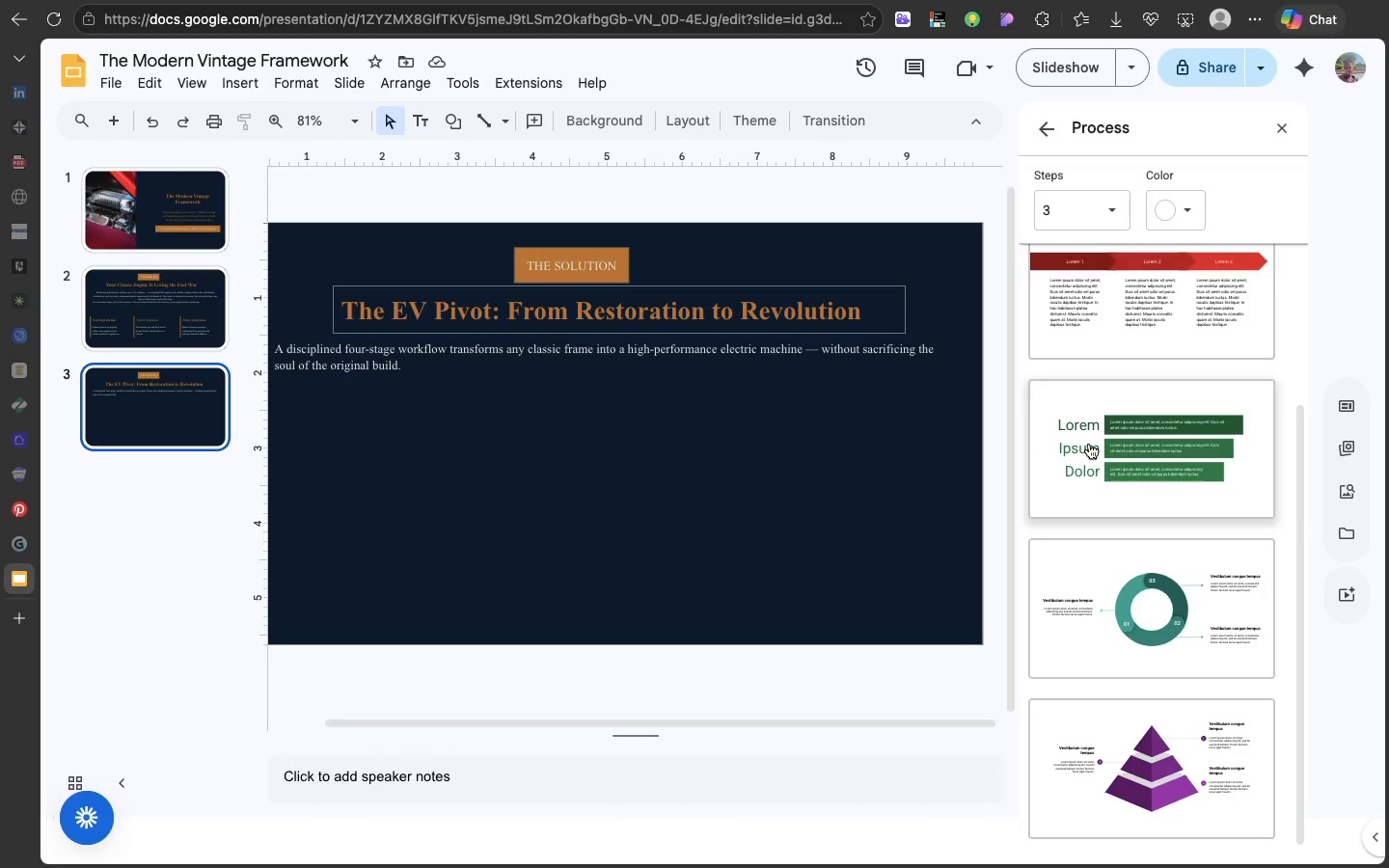 
wait(5.44)
 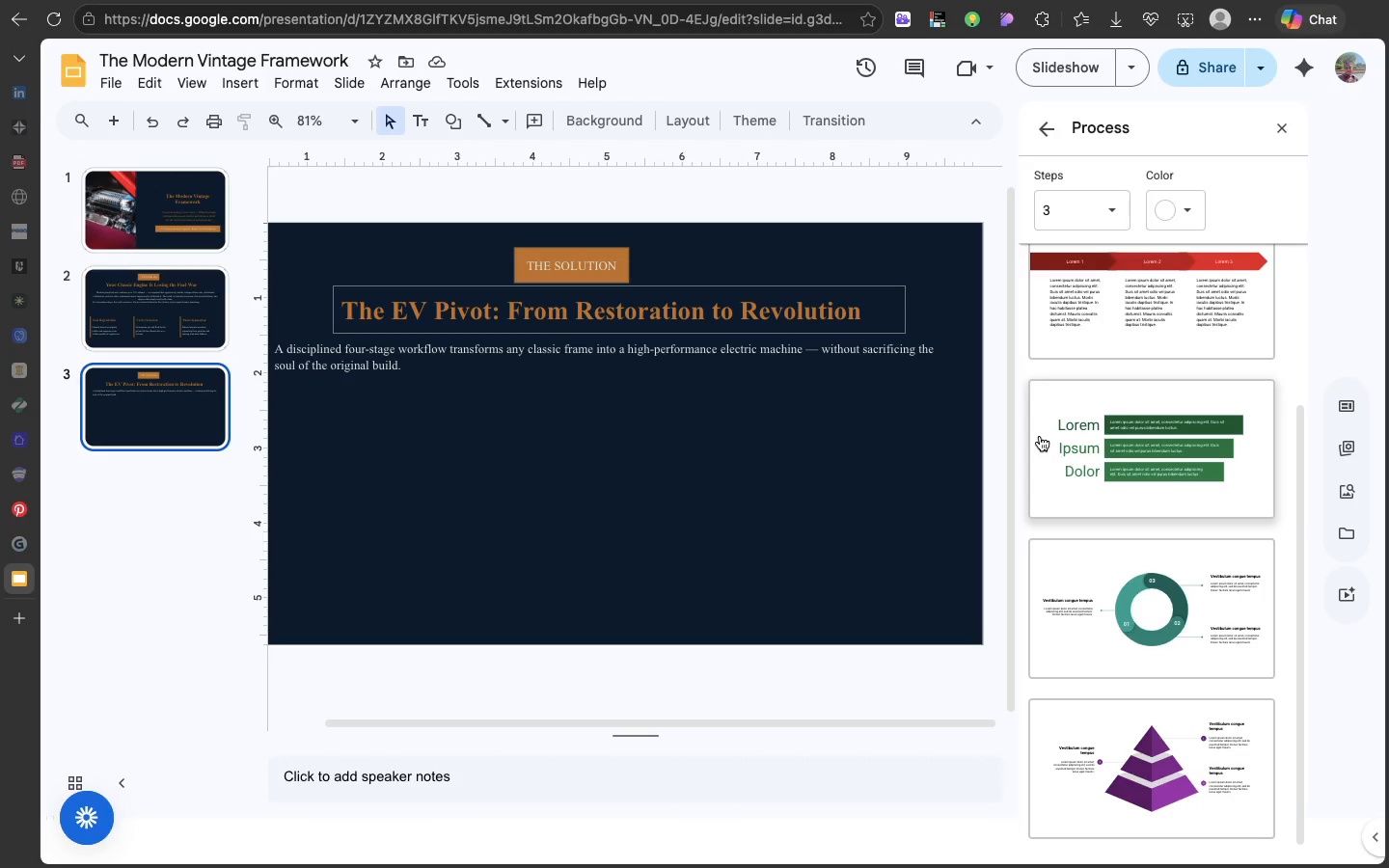 
left_click([1079, 209])
 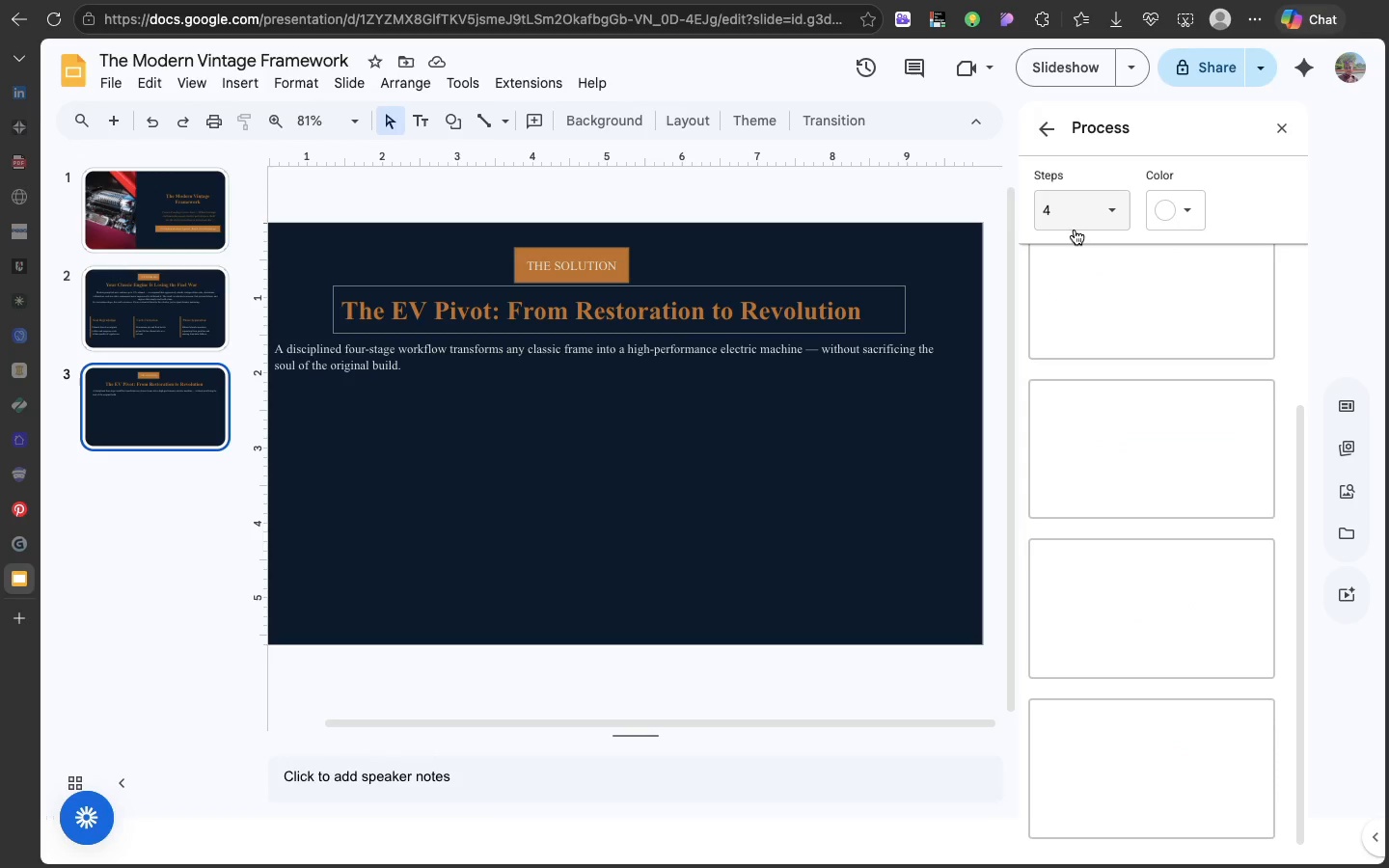 
left_click([1075, 230])
 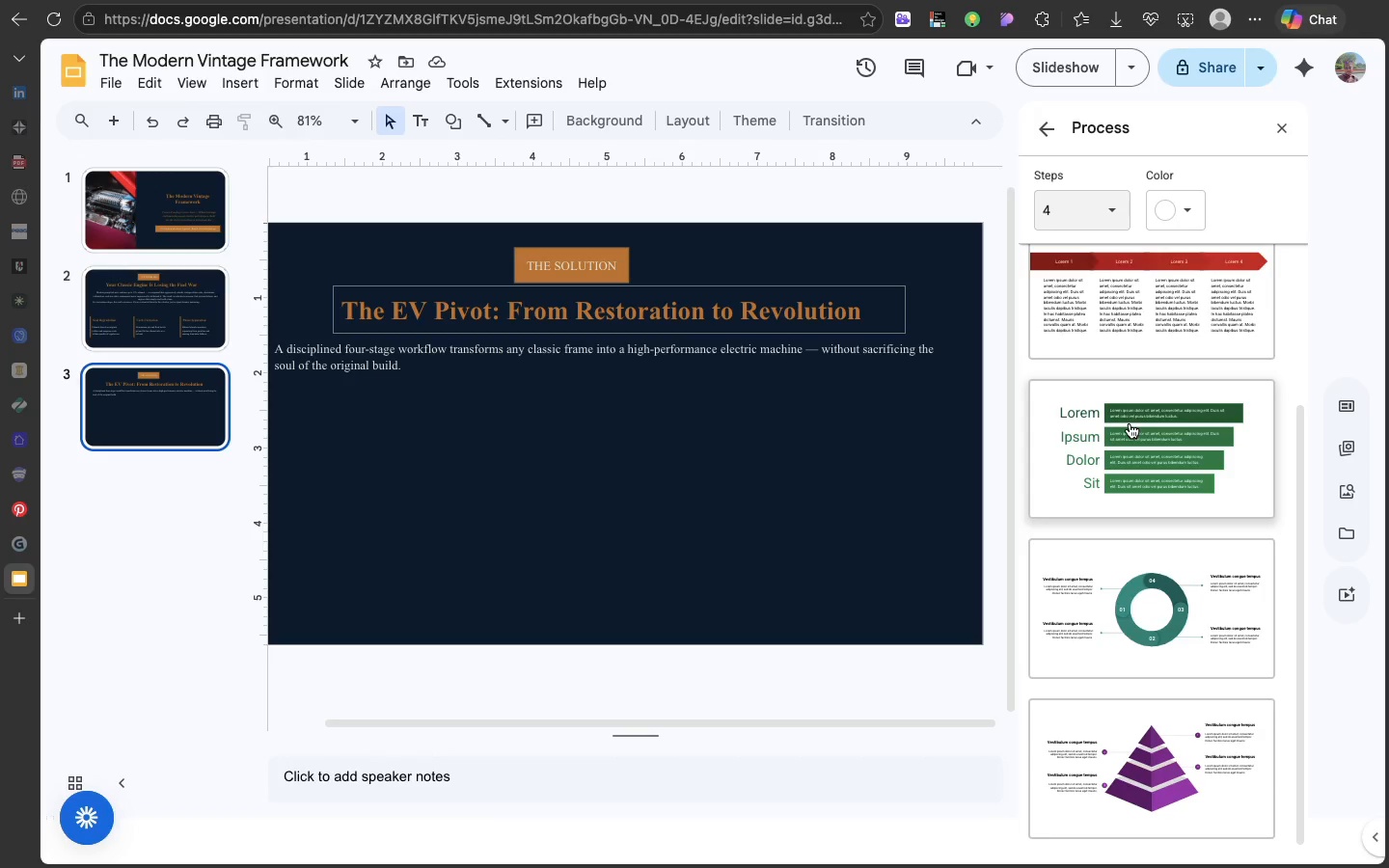 
left_click([1130, 423])
 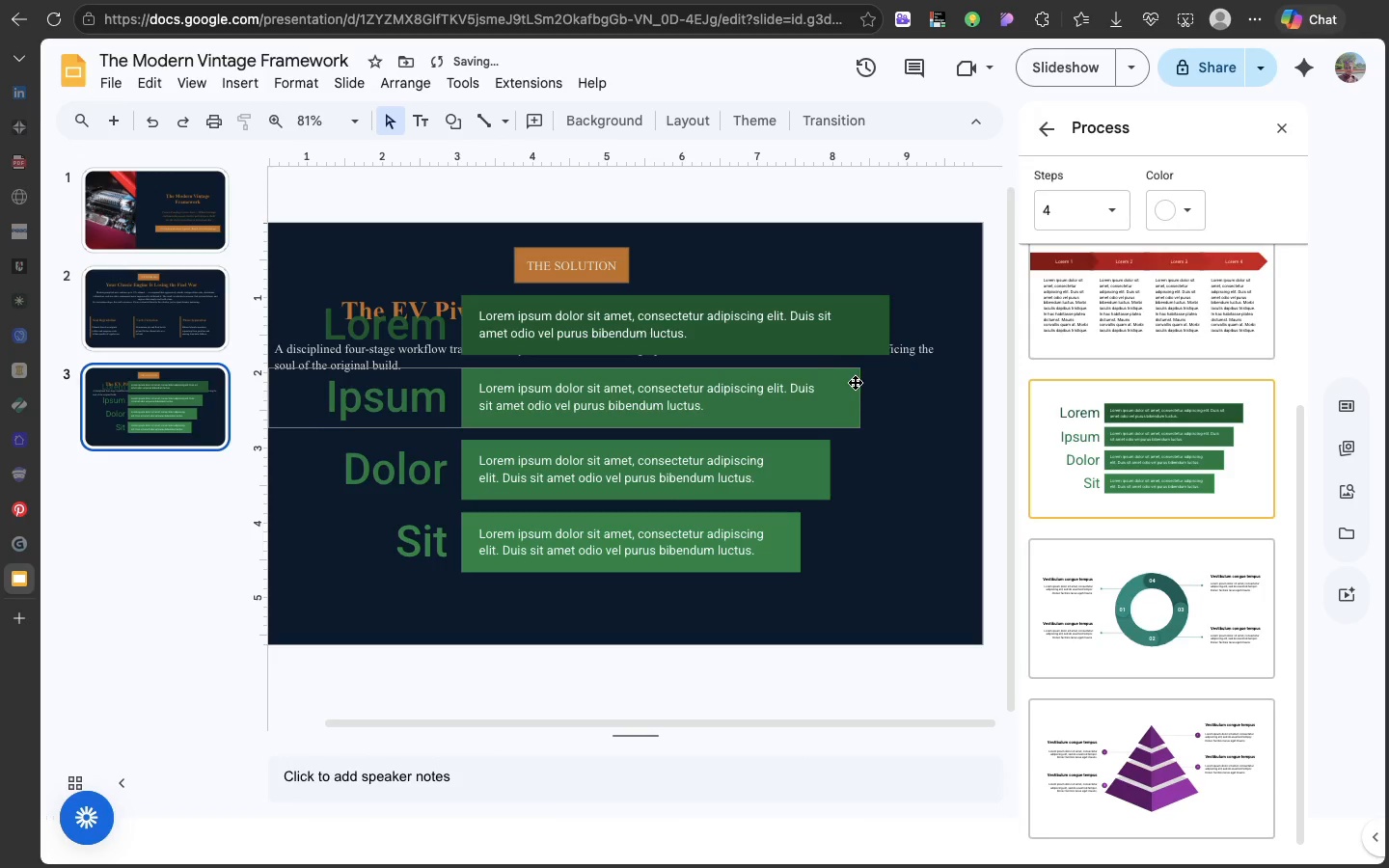 
left_click([855, 382])
 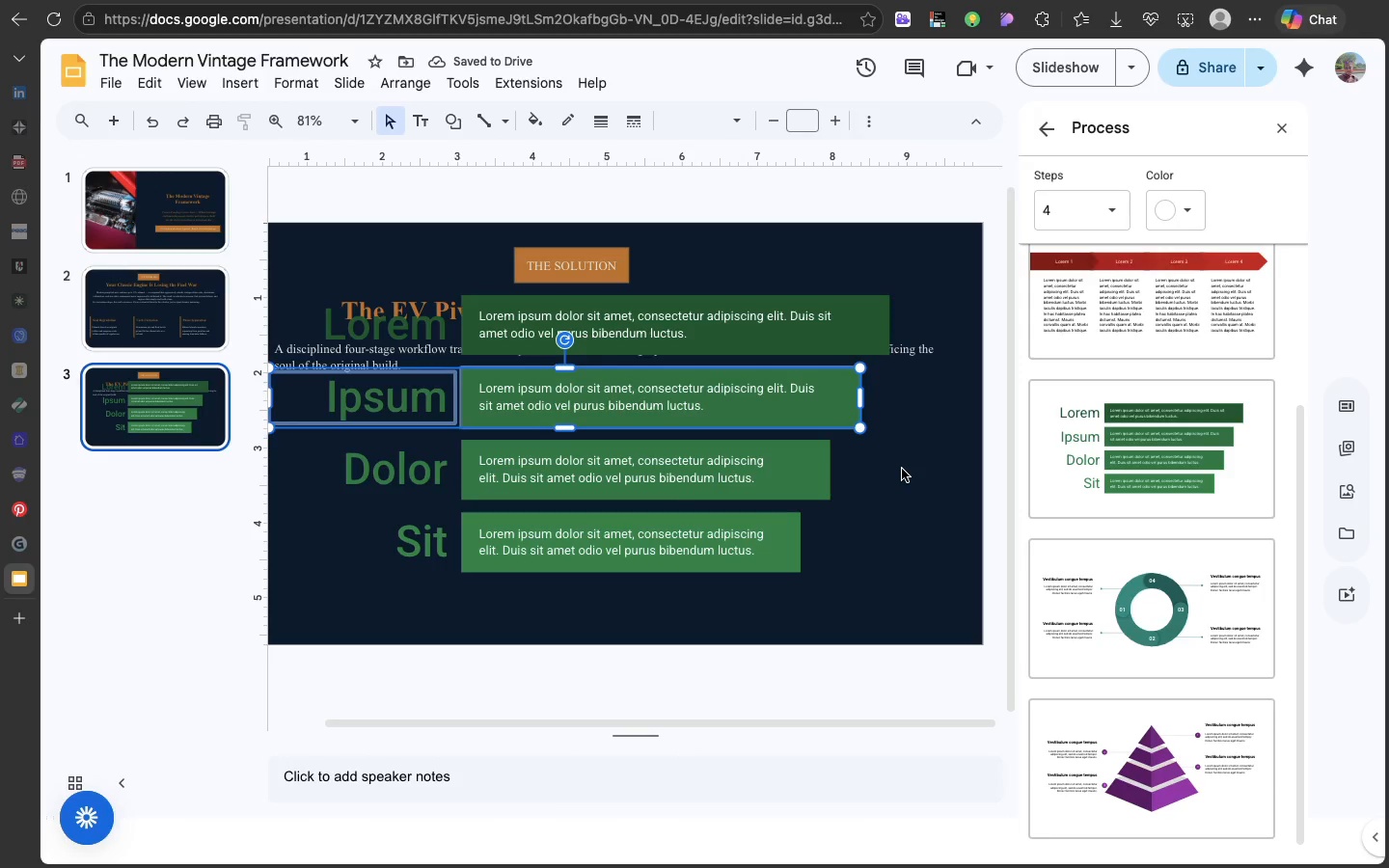 
left_click([902, 469])
 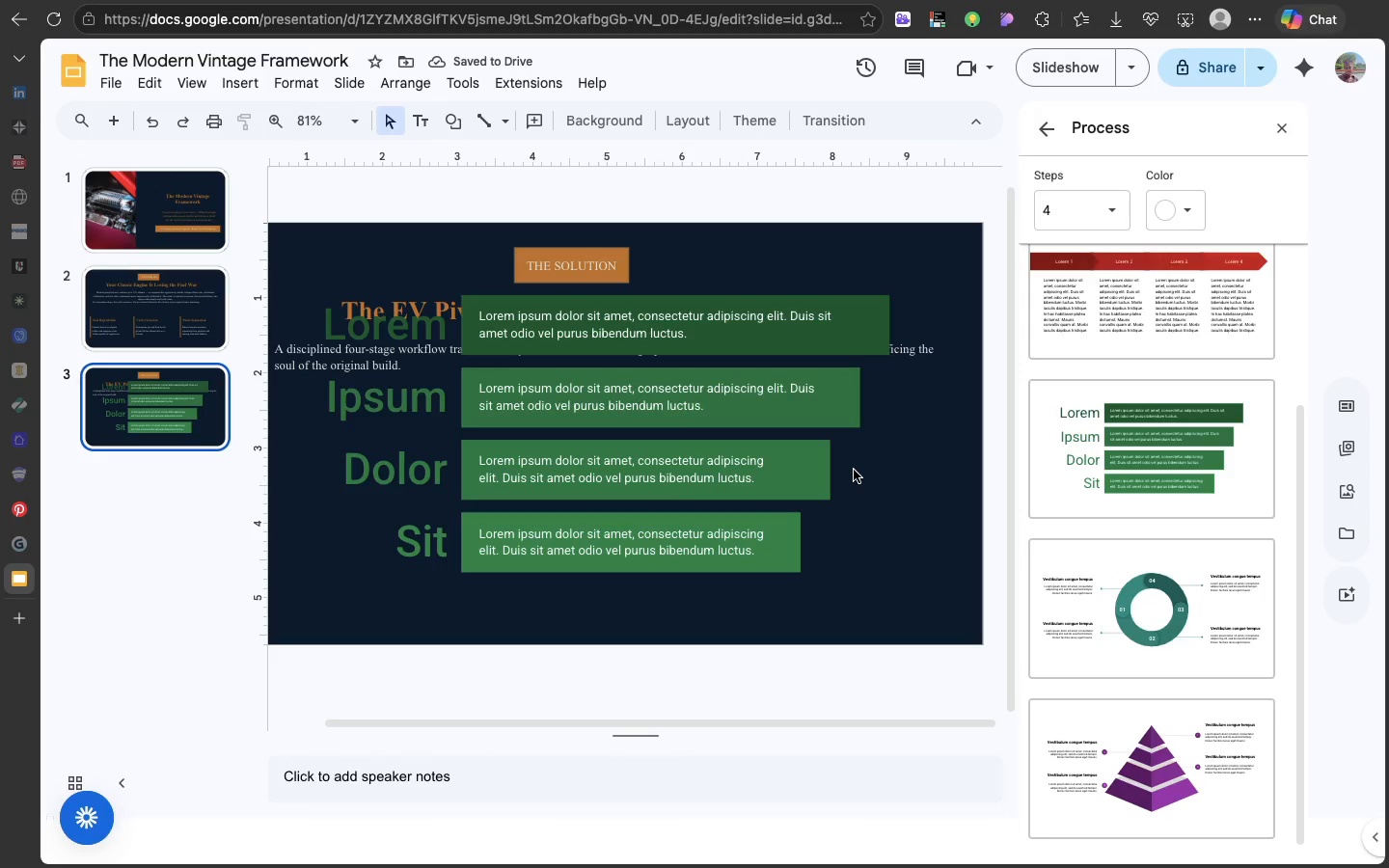 
left_click([854, 470])
 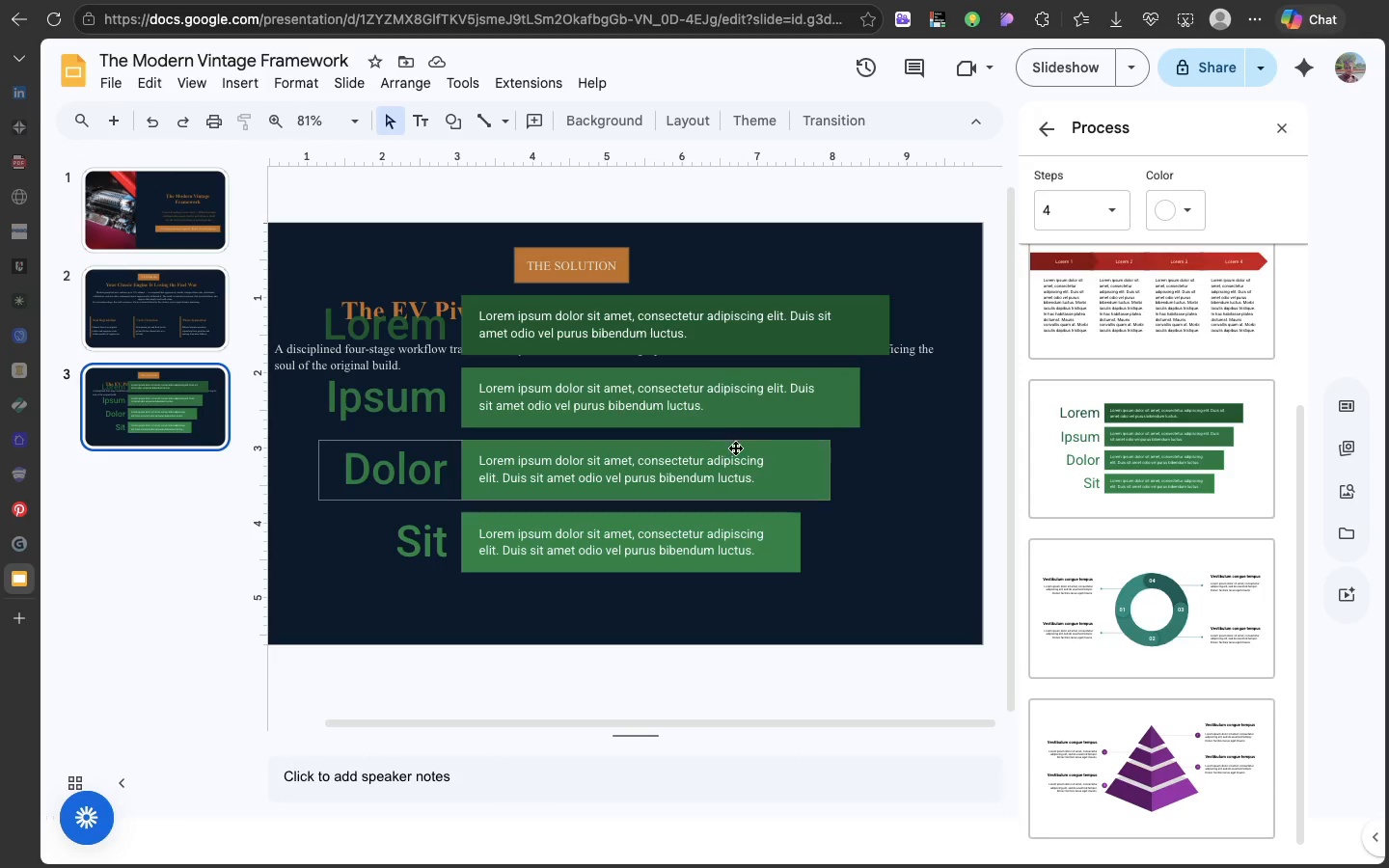 
left_click([738, 450])
 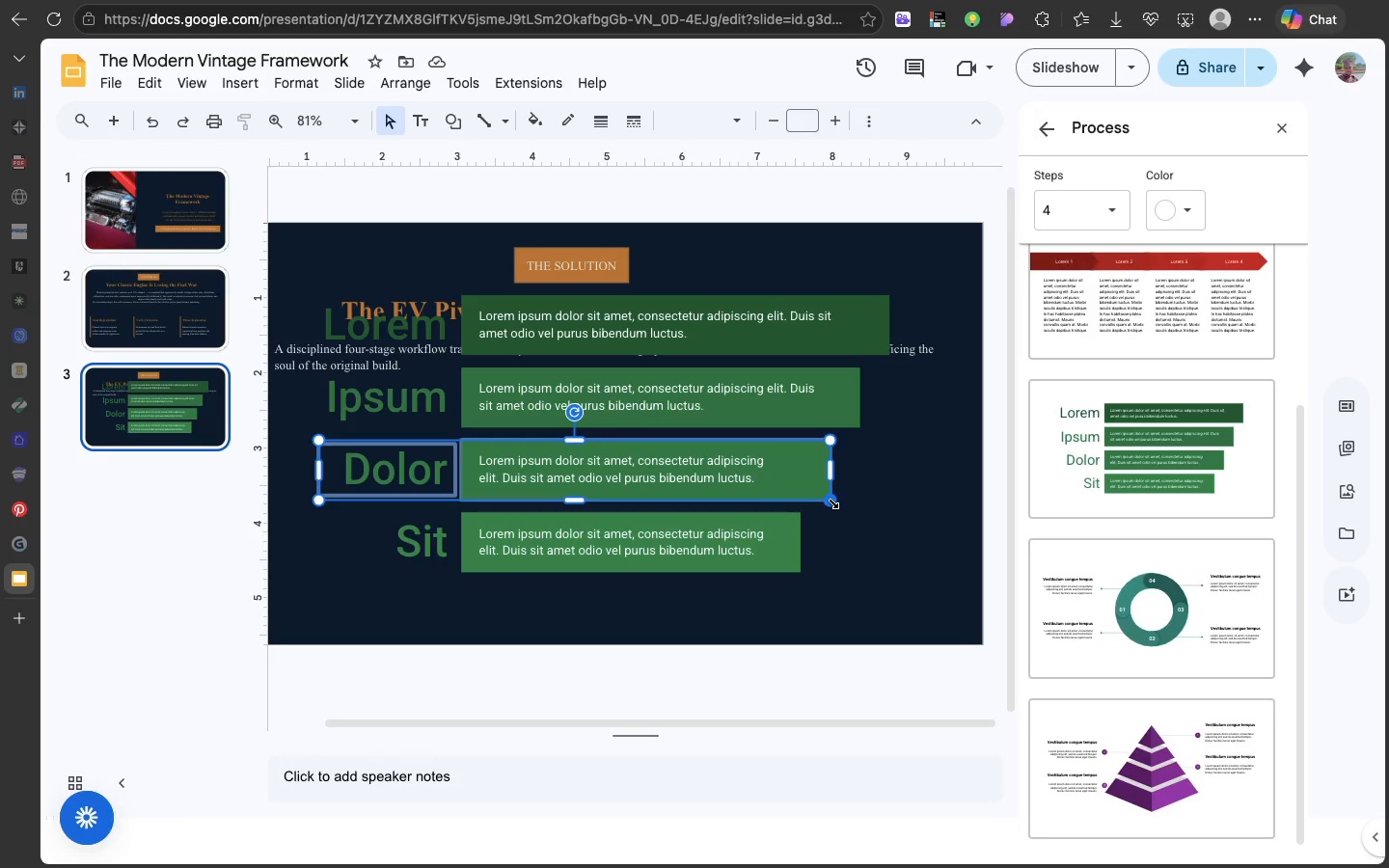 
left_click_drag(start_coordinate=[831, 502], to_coordinate=[788, 483])
 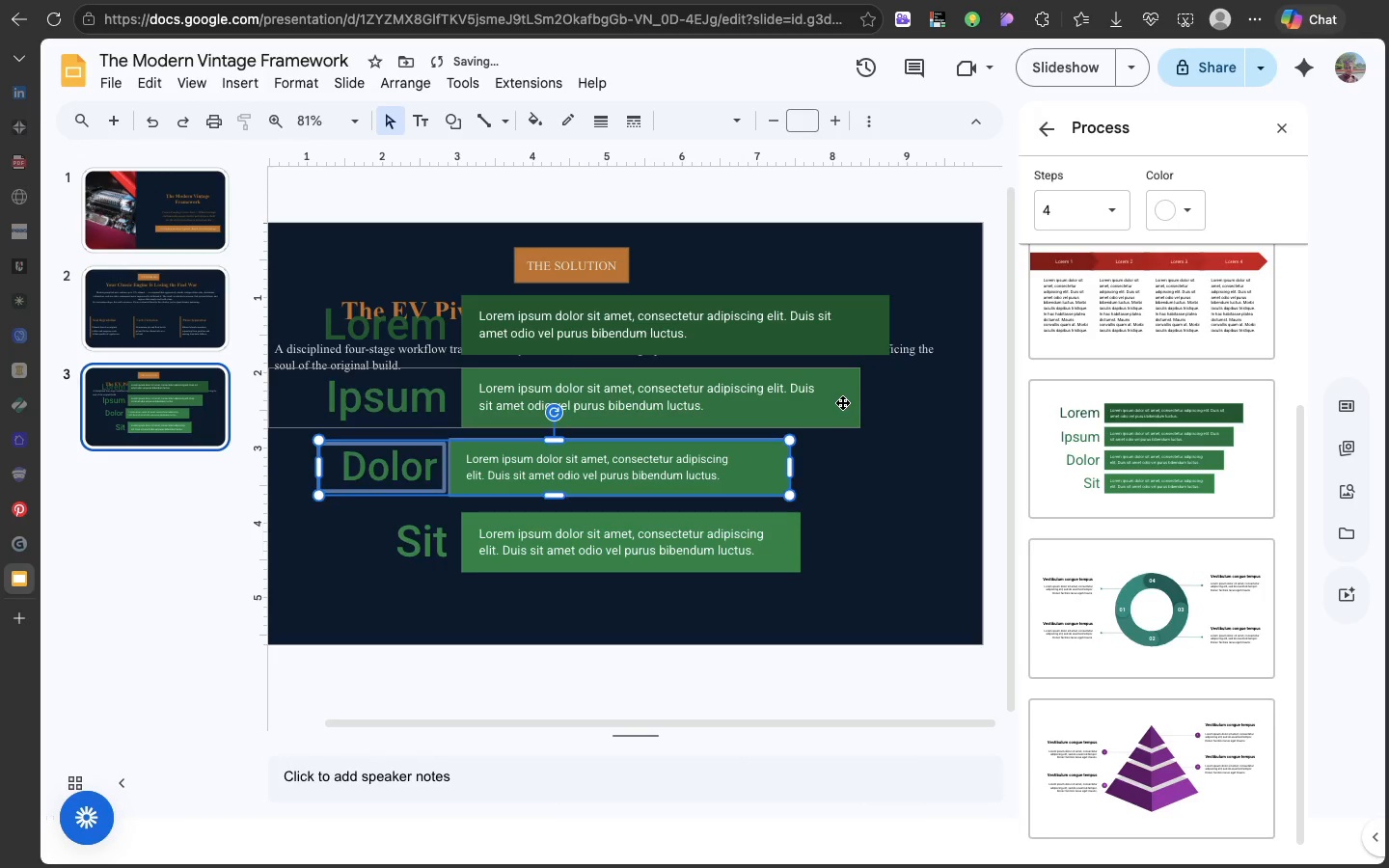 
left_click([842, 402])
 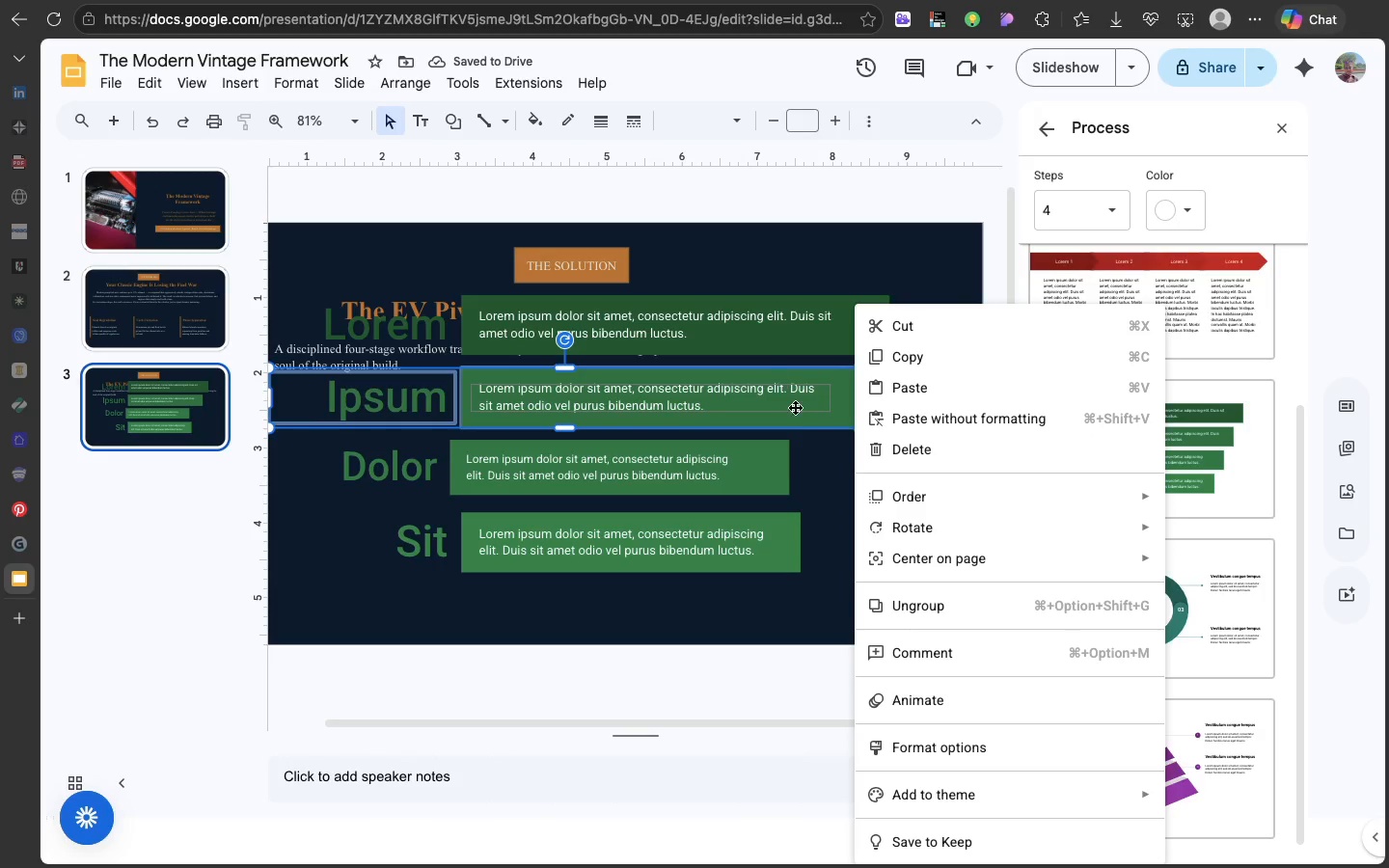 
left_click([803, 442])
 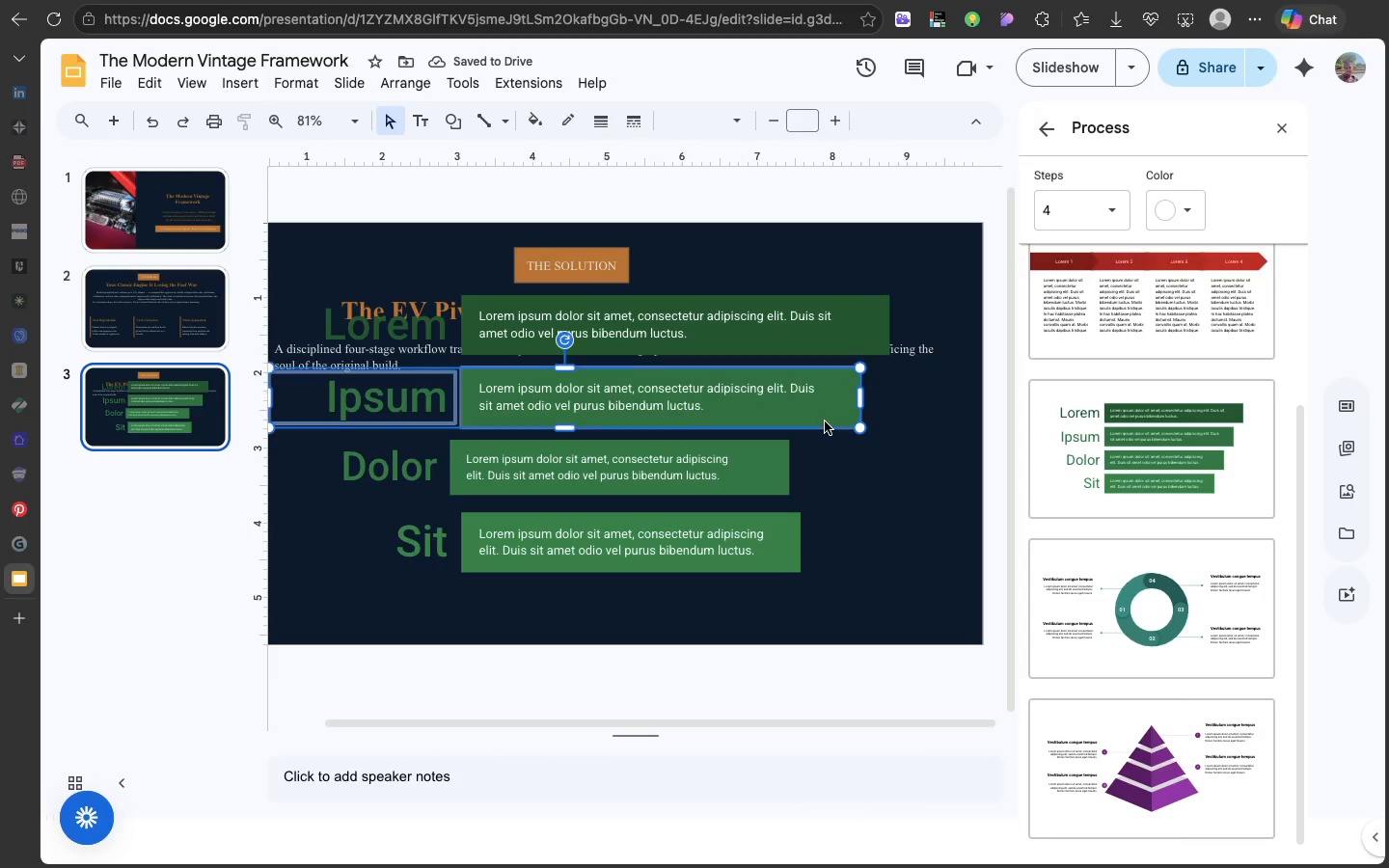 
left_click([825, 421])
 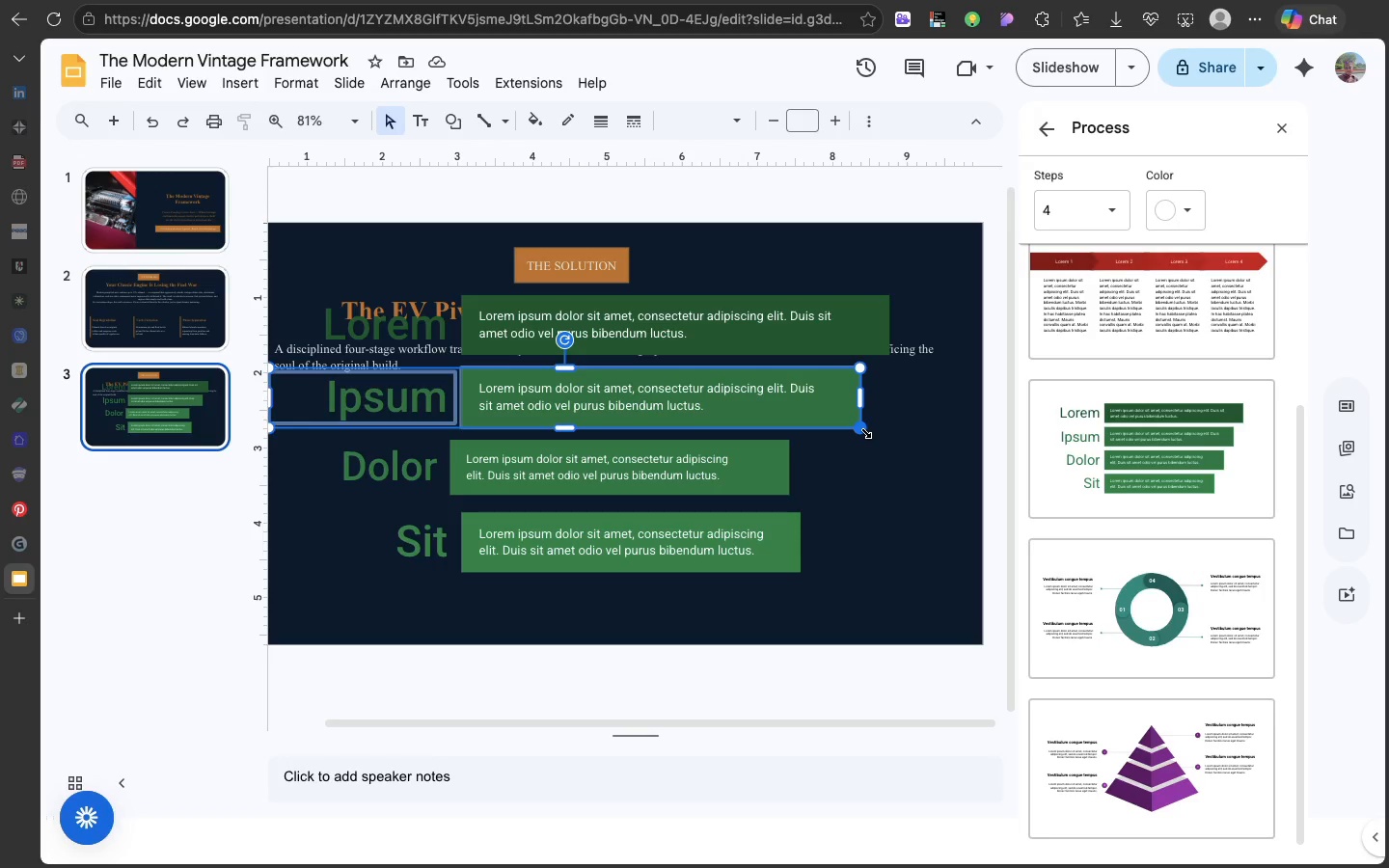 
left_click_drag(start_coordinate=[864, 431], to_coordinate=[803, 392])
 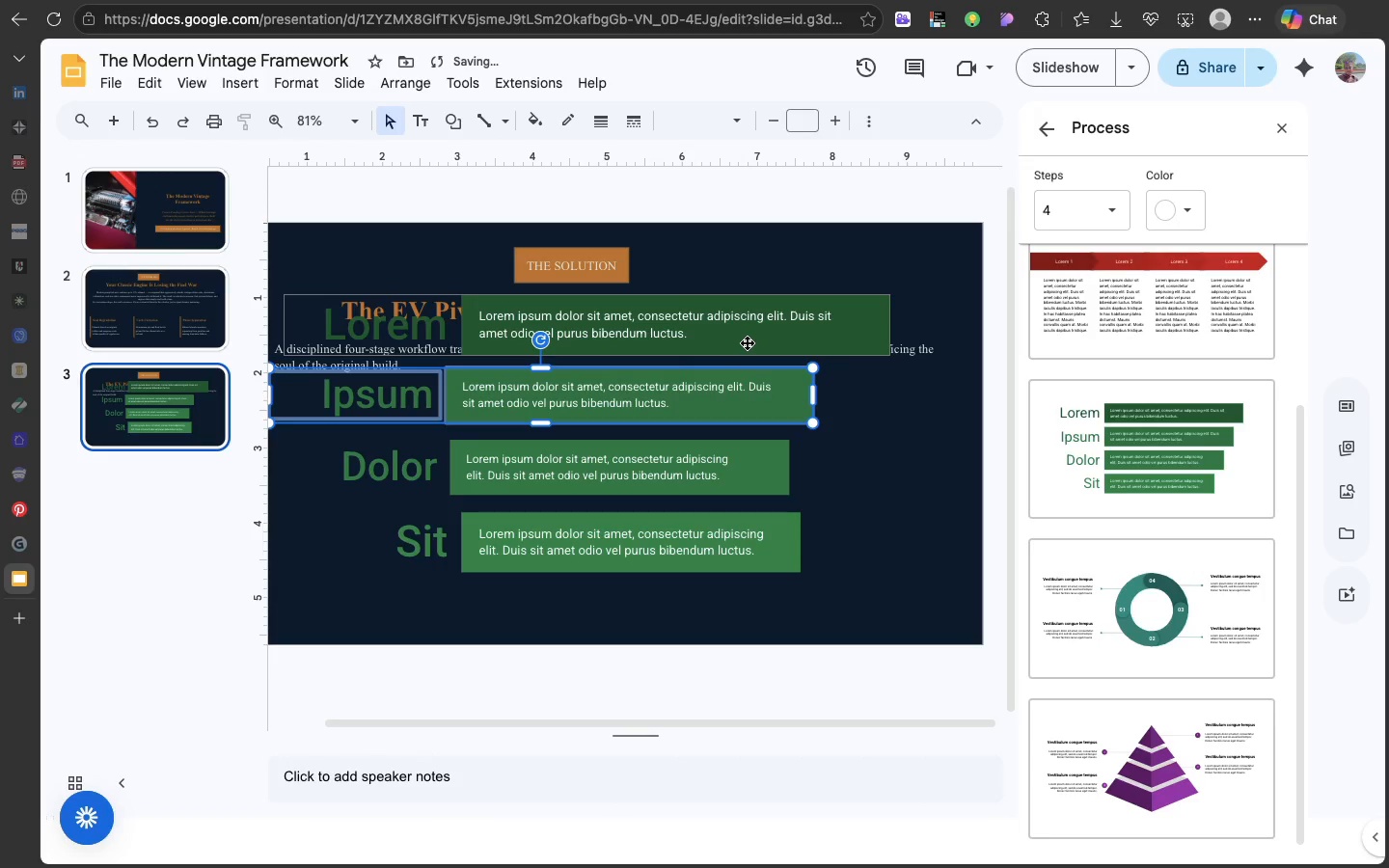 
left_click([747, 342])
 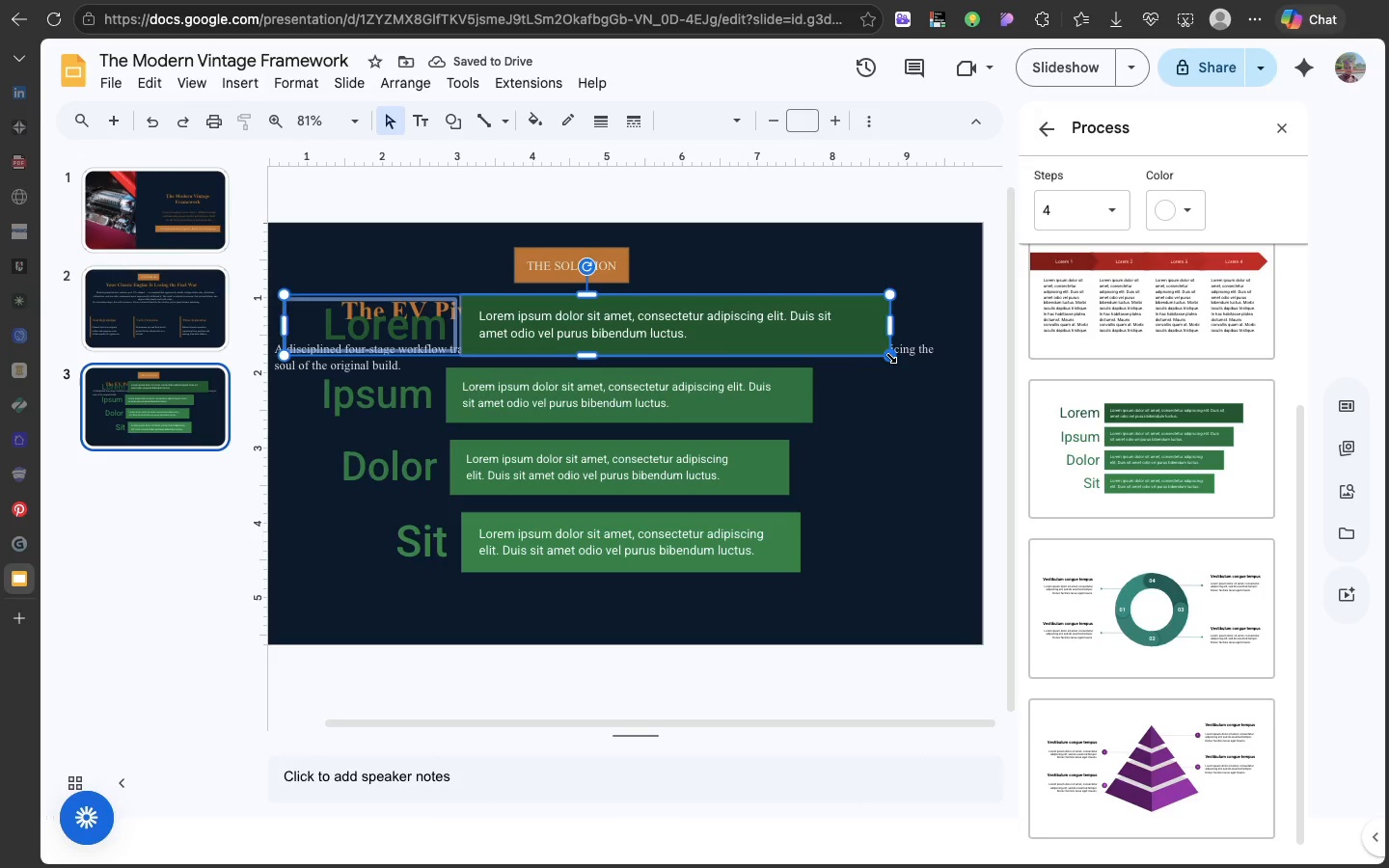 
left_click_drag(start_coordinate=[889, 356], to_coordinate=[822, 324])
 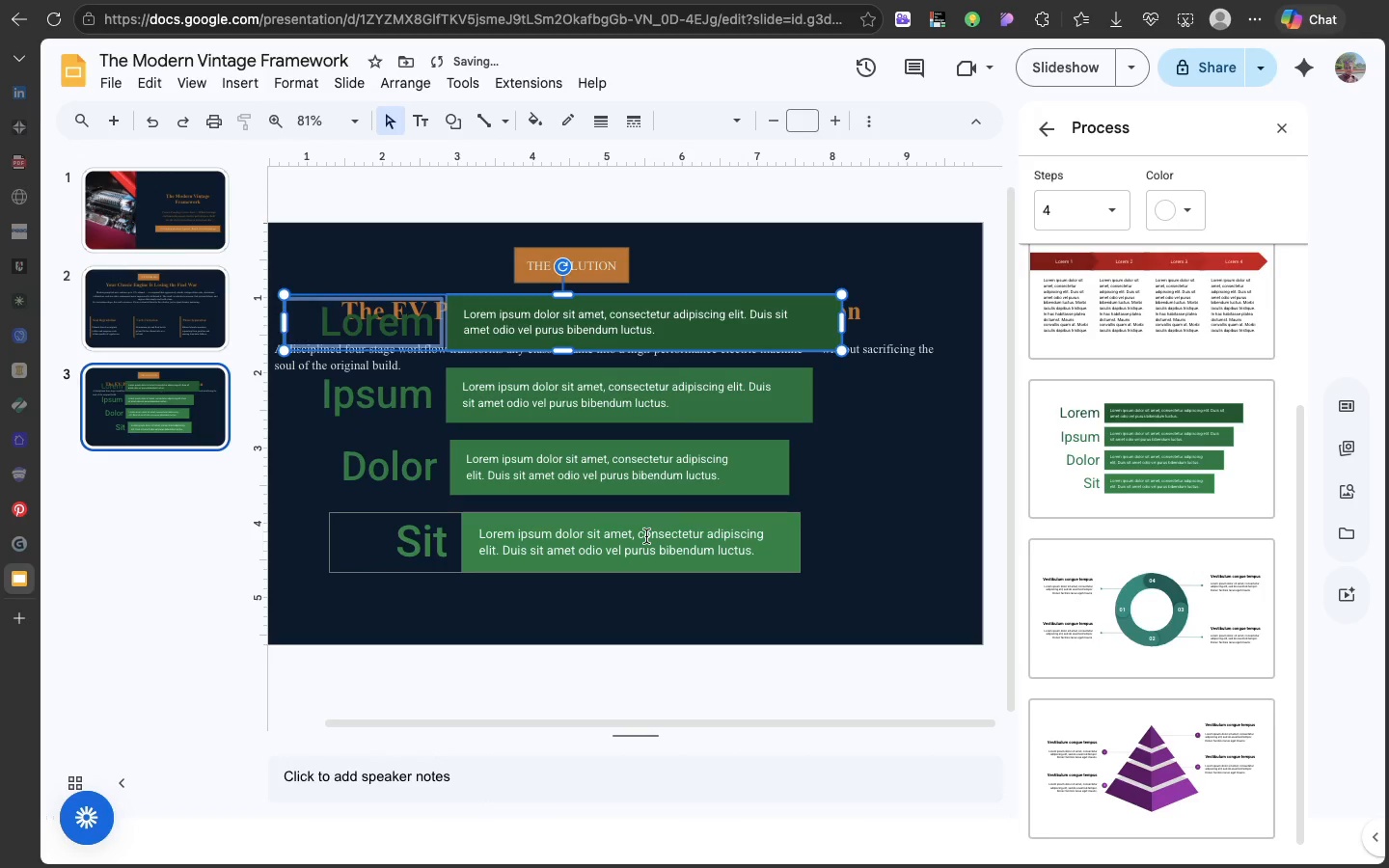 
left_click([646, 536])
 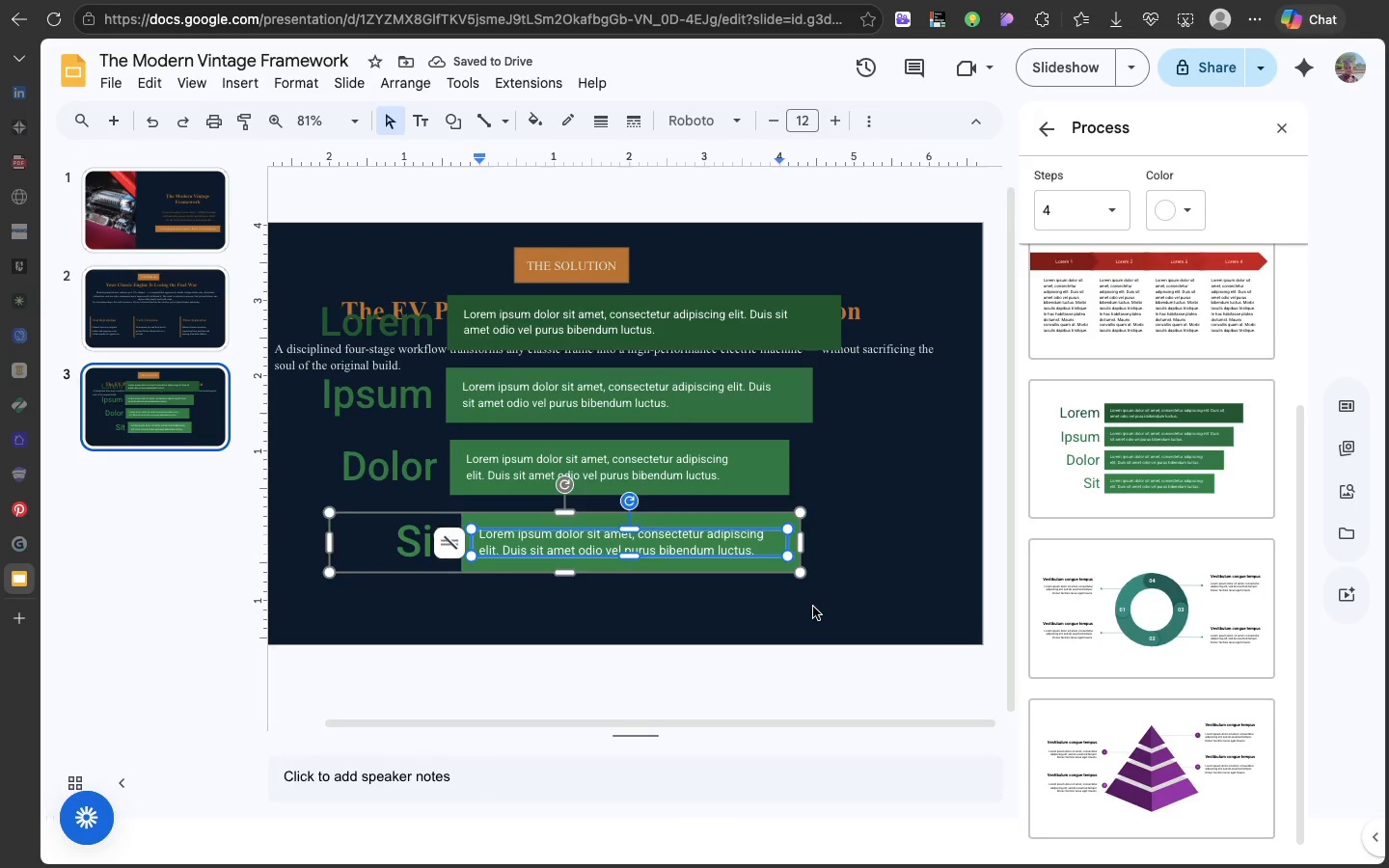 
left_click([813, 607])
 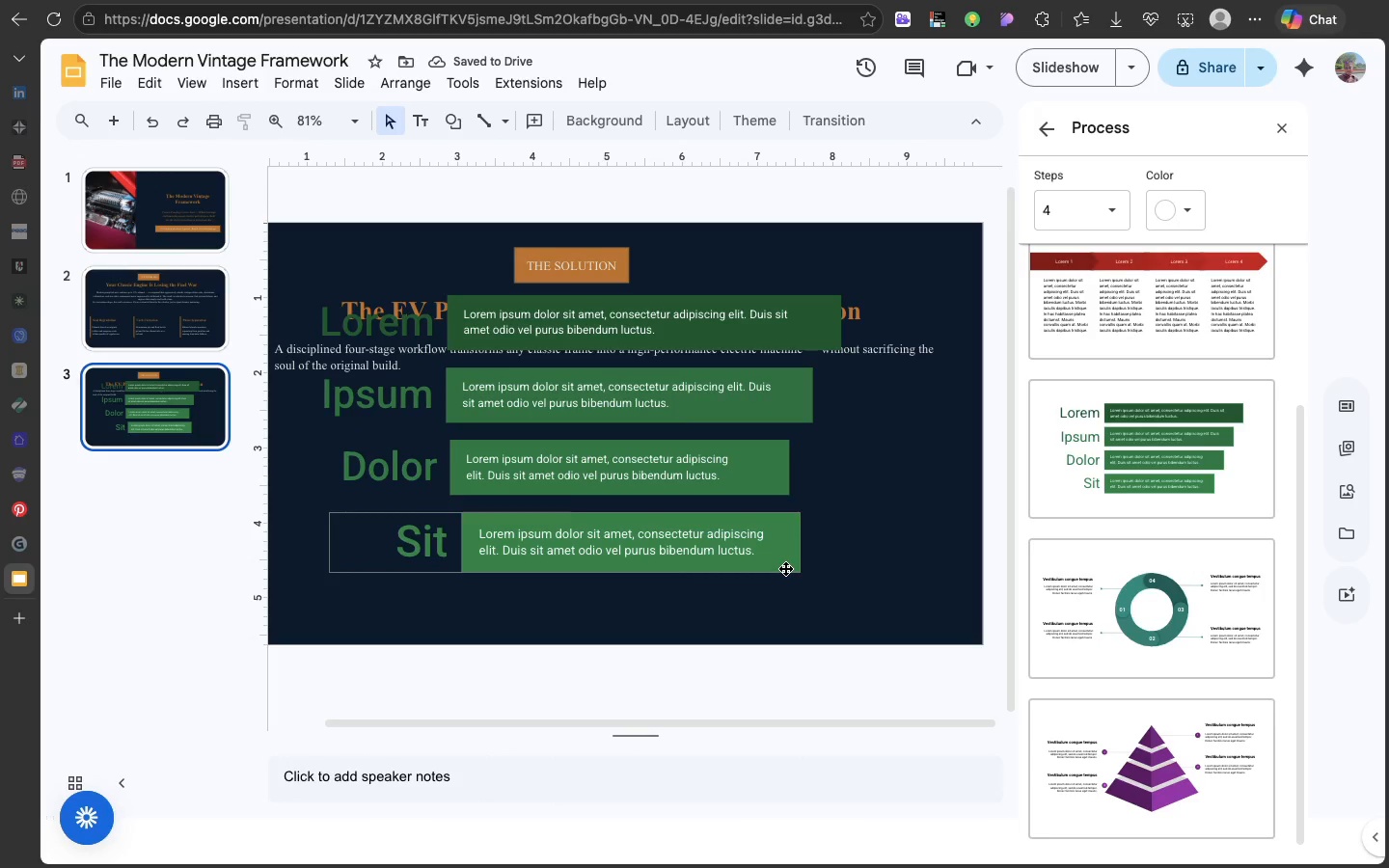 
left_click([785, 568])
 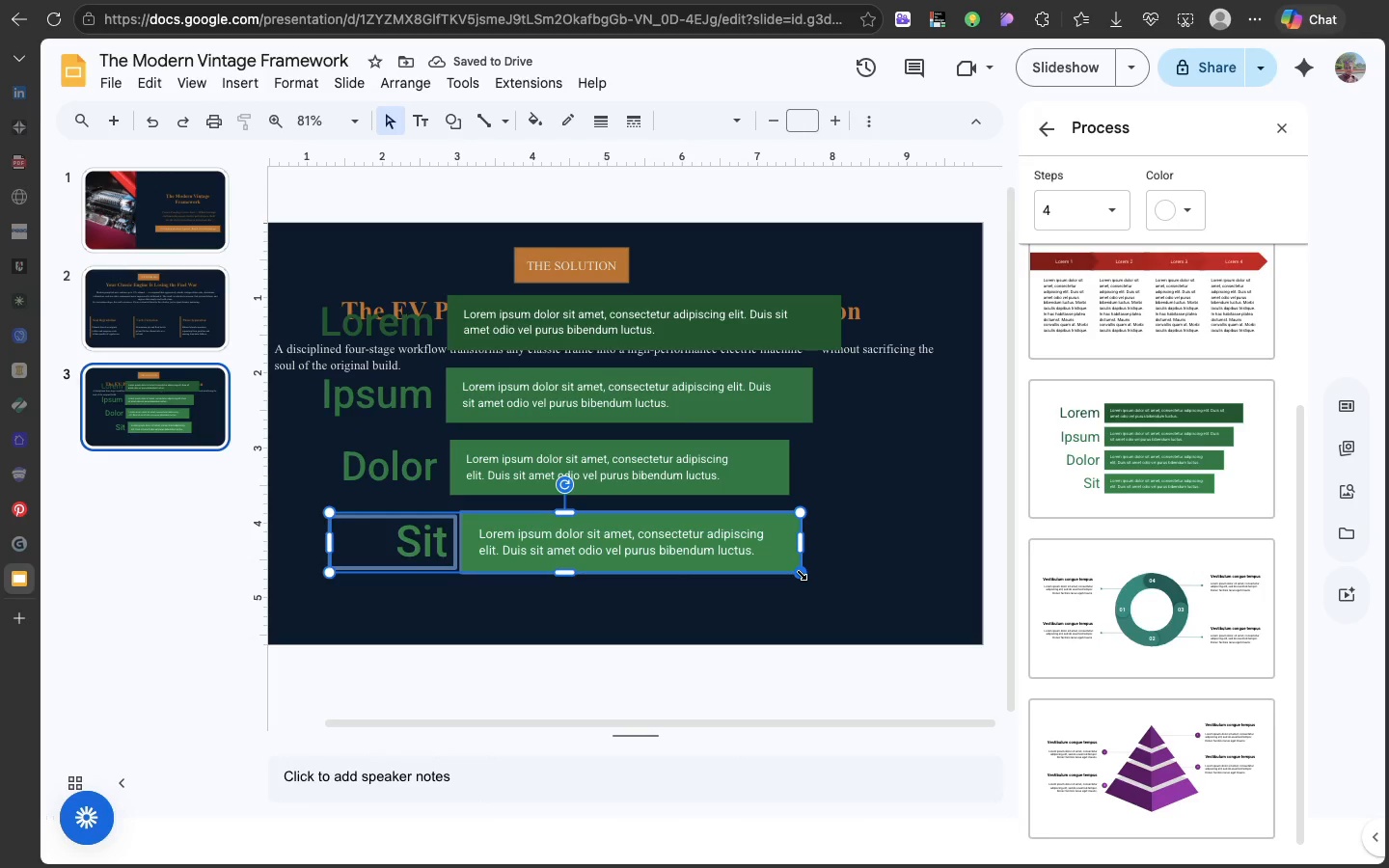 
left_click_drag(start_coordinate=[800, 573], to_coordinate=[700, 544])
 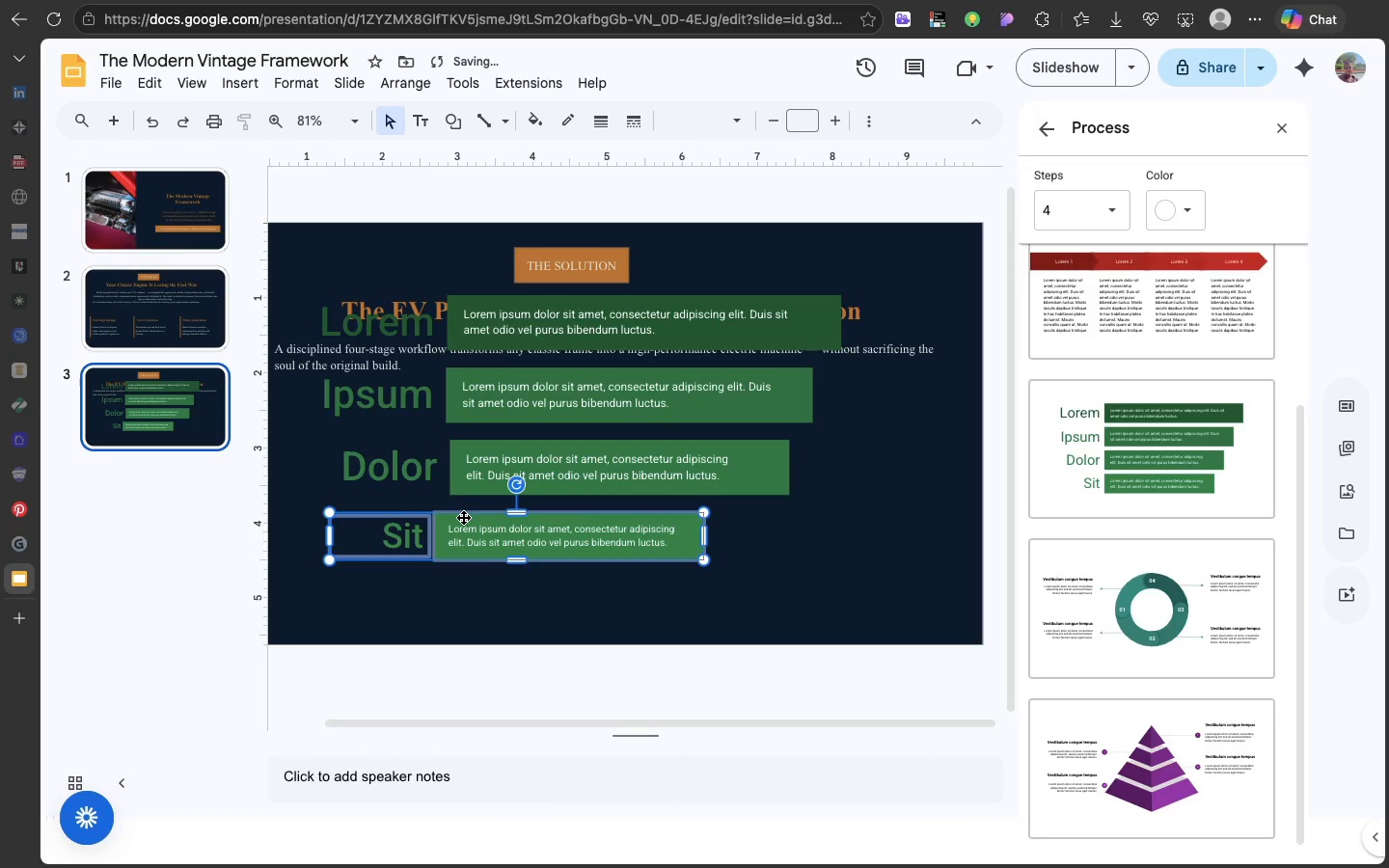 
left_click_drag(start_coordinate=[463, 517], to_coordinate=[523, 531])
 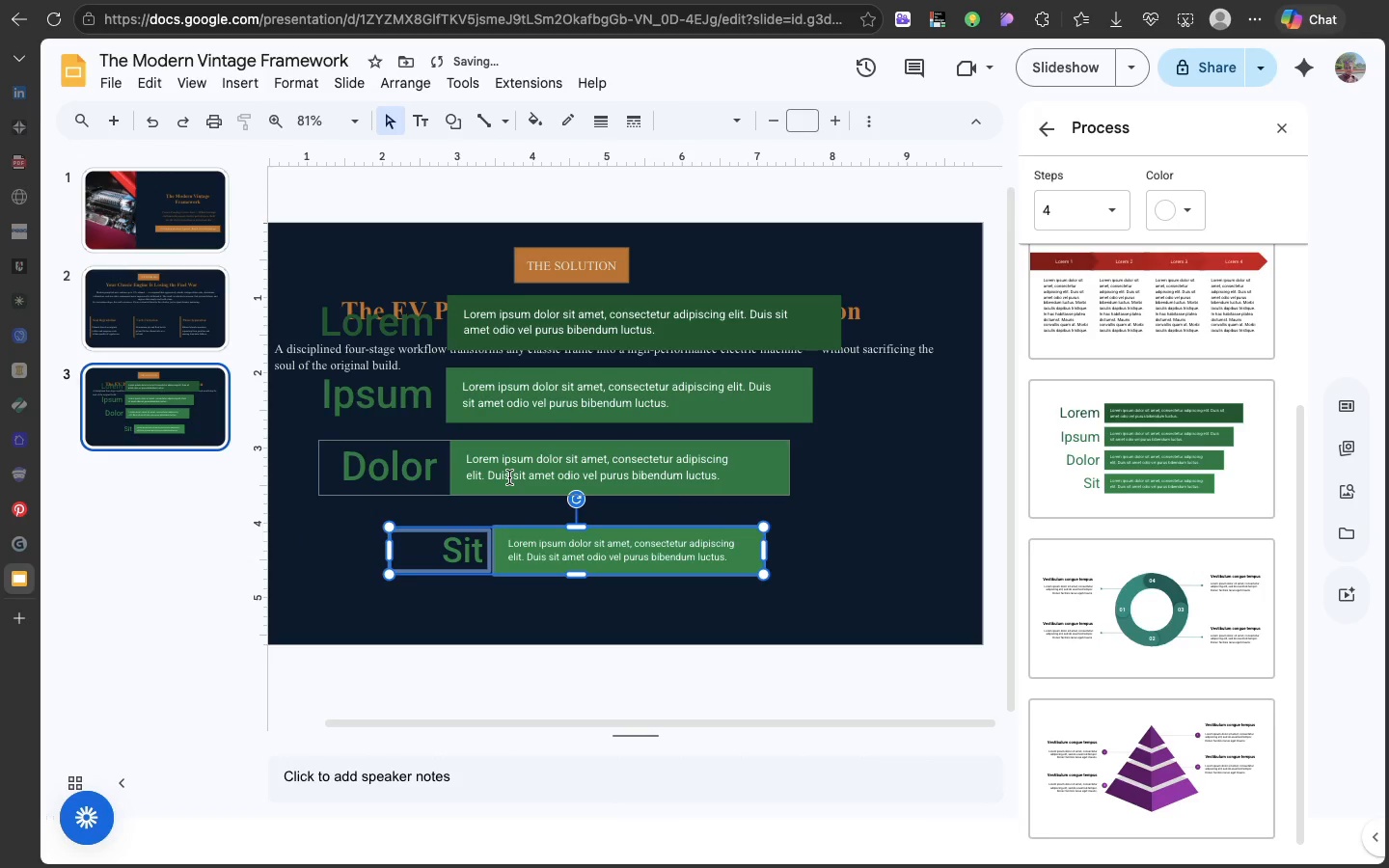 
left_click([509, 477])
 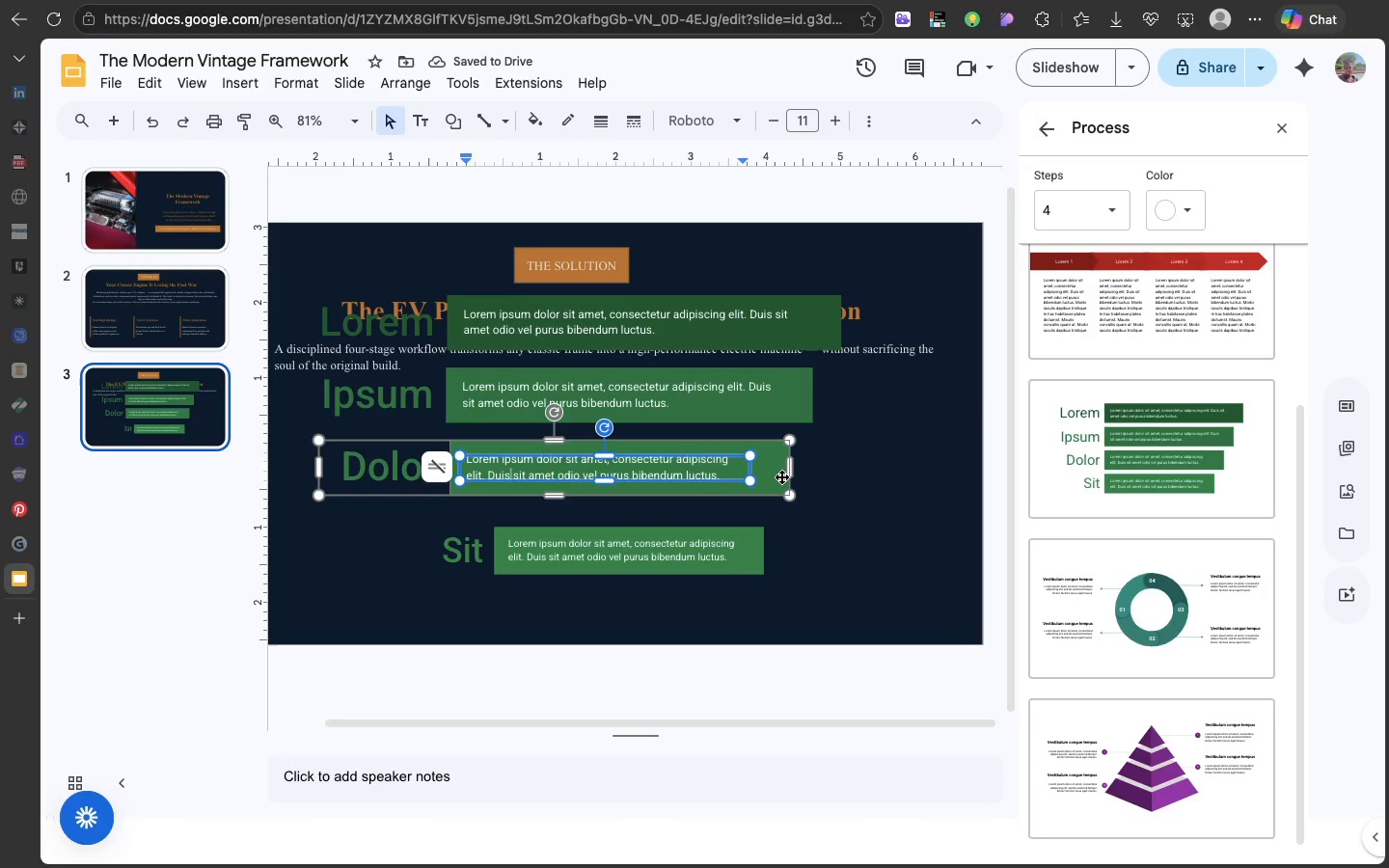 
left_click([781, 476])
 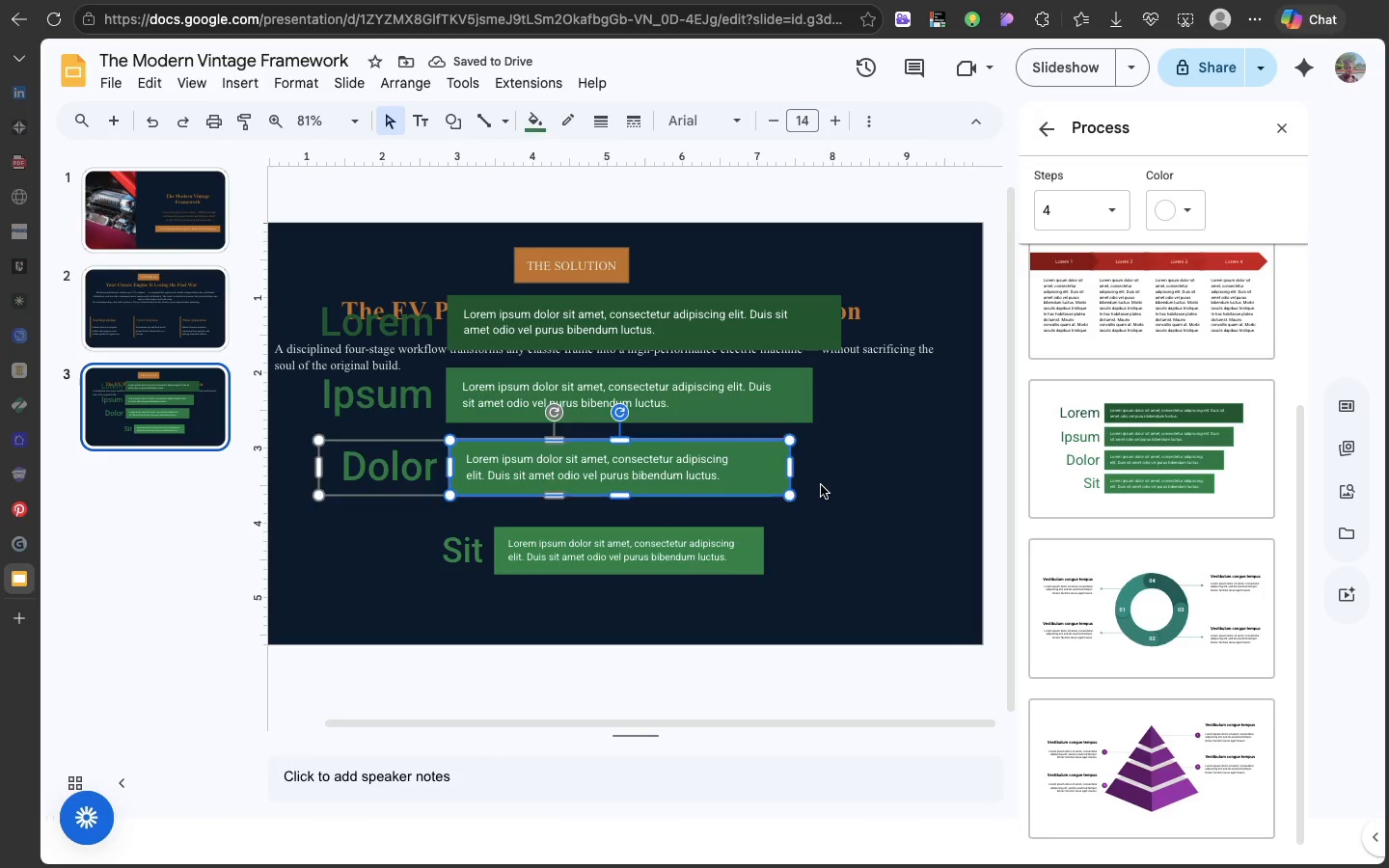 
left_click([821, 485])
 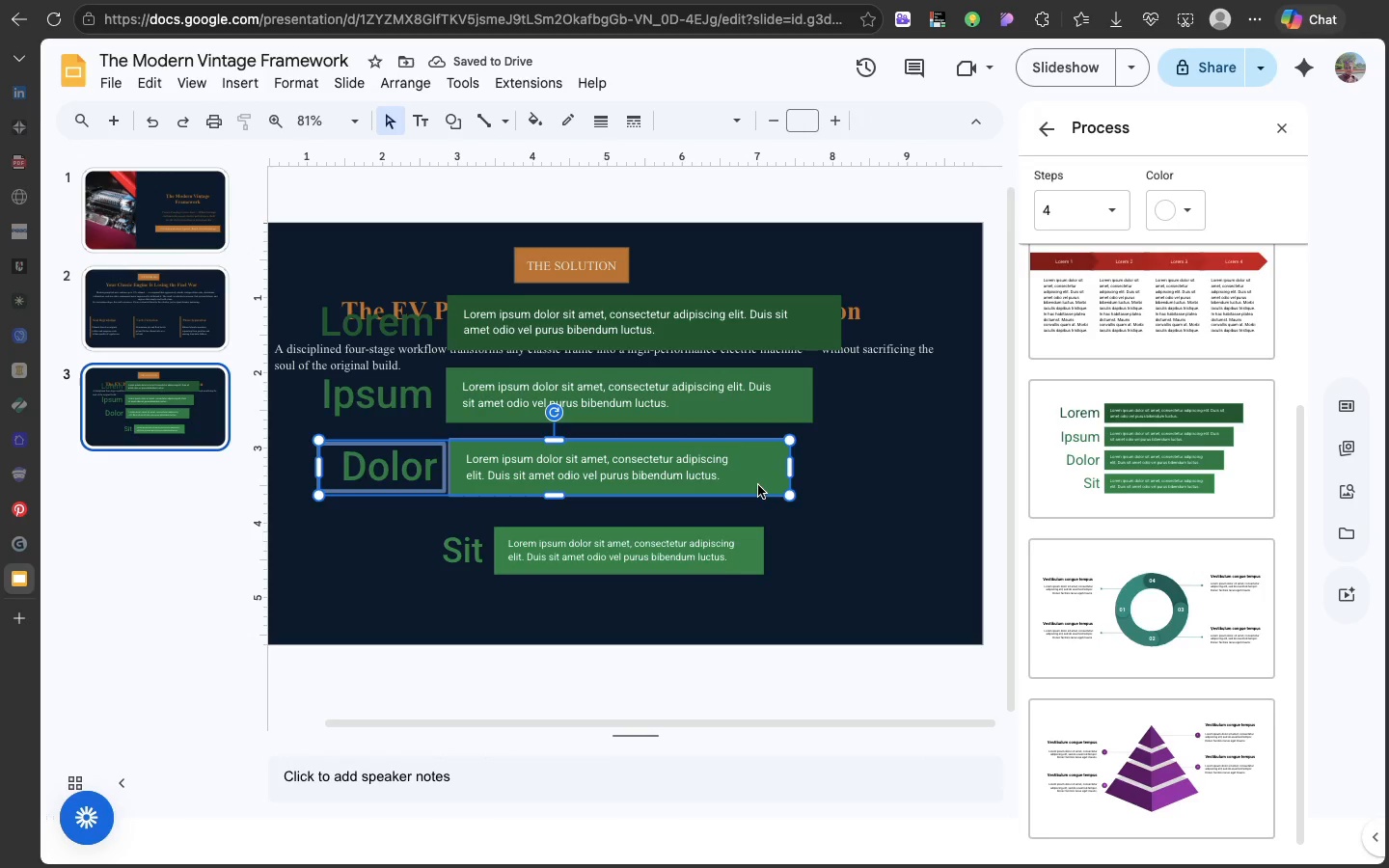 
left_click([758, 485])
 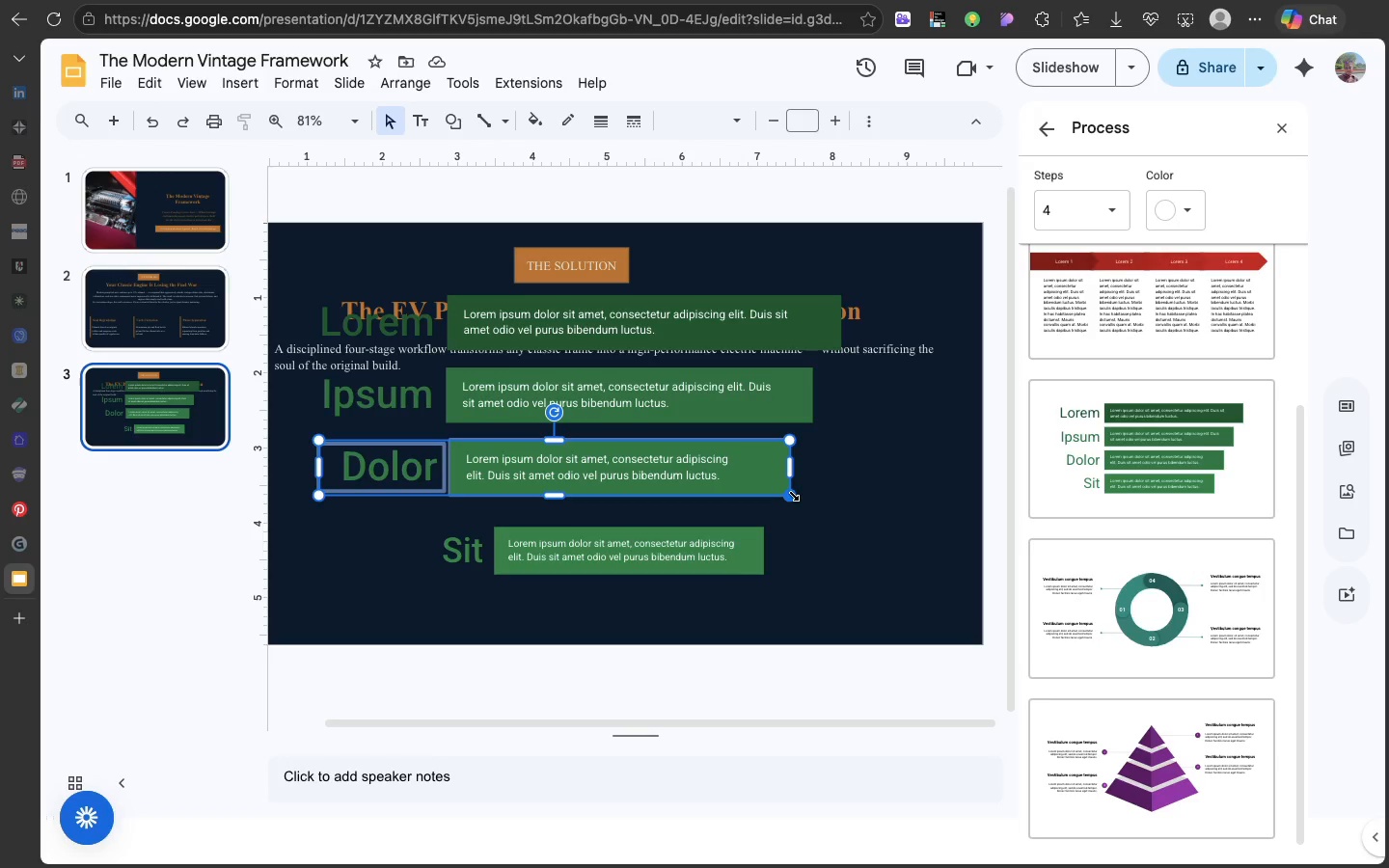 
left_click_drag(start_coordinate=[792, 494], to_coordinate=[714, 468])
 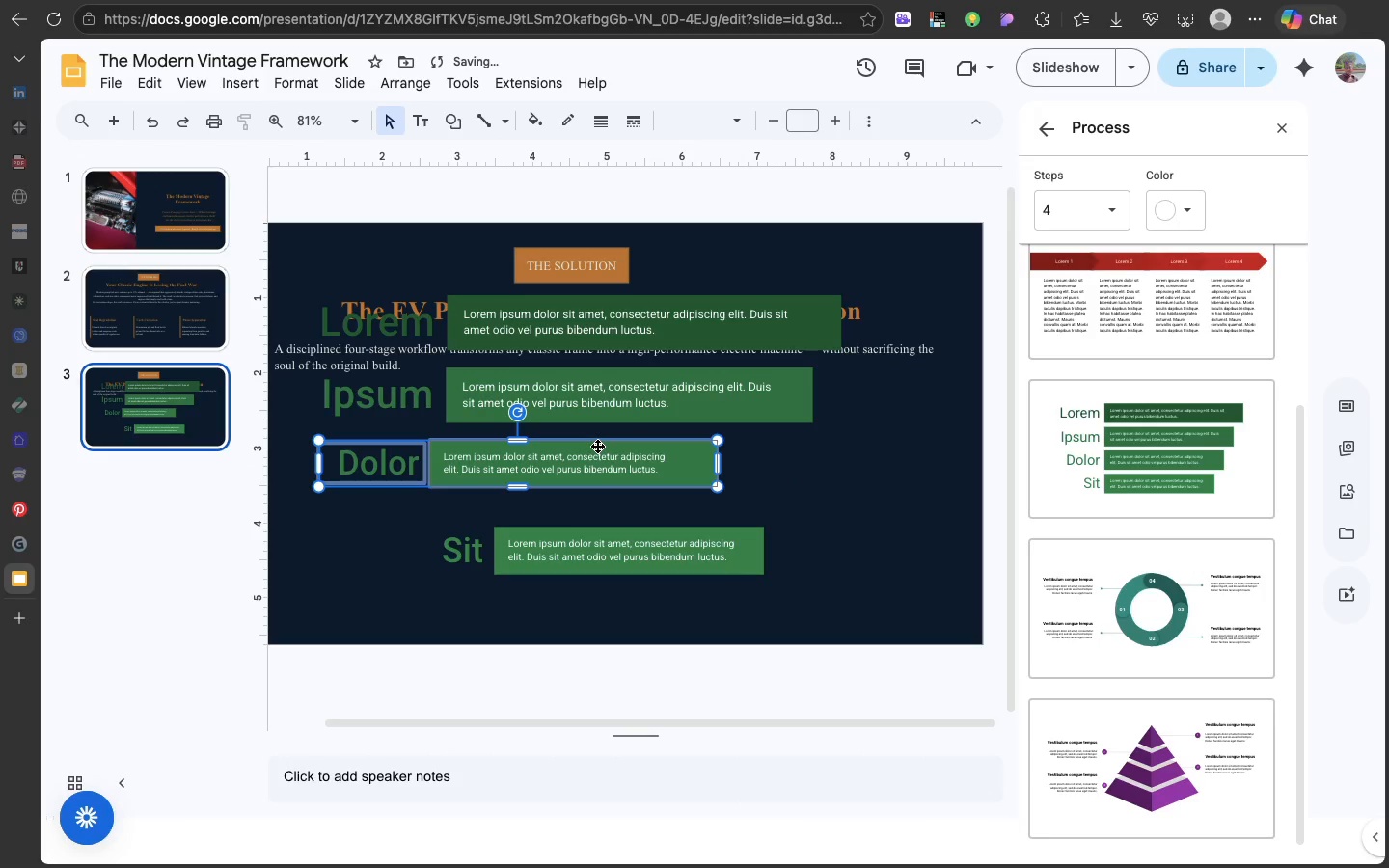 
left_click_drag(start_coordinate=[597, 446], to_coordinate=[670, 480])
 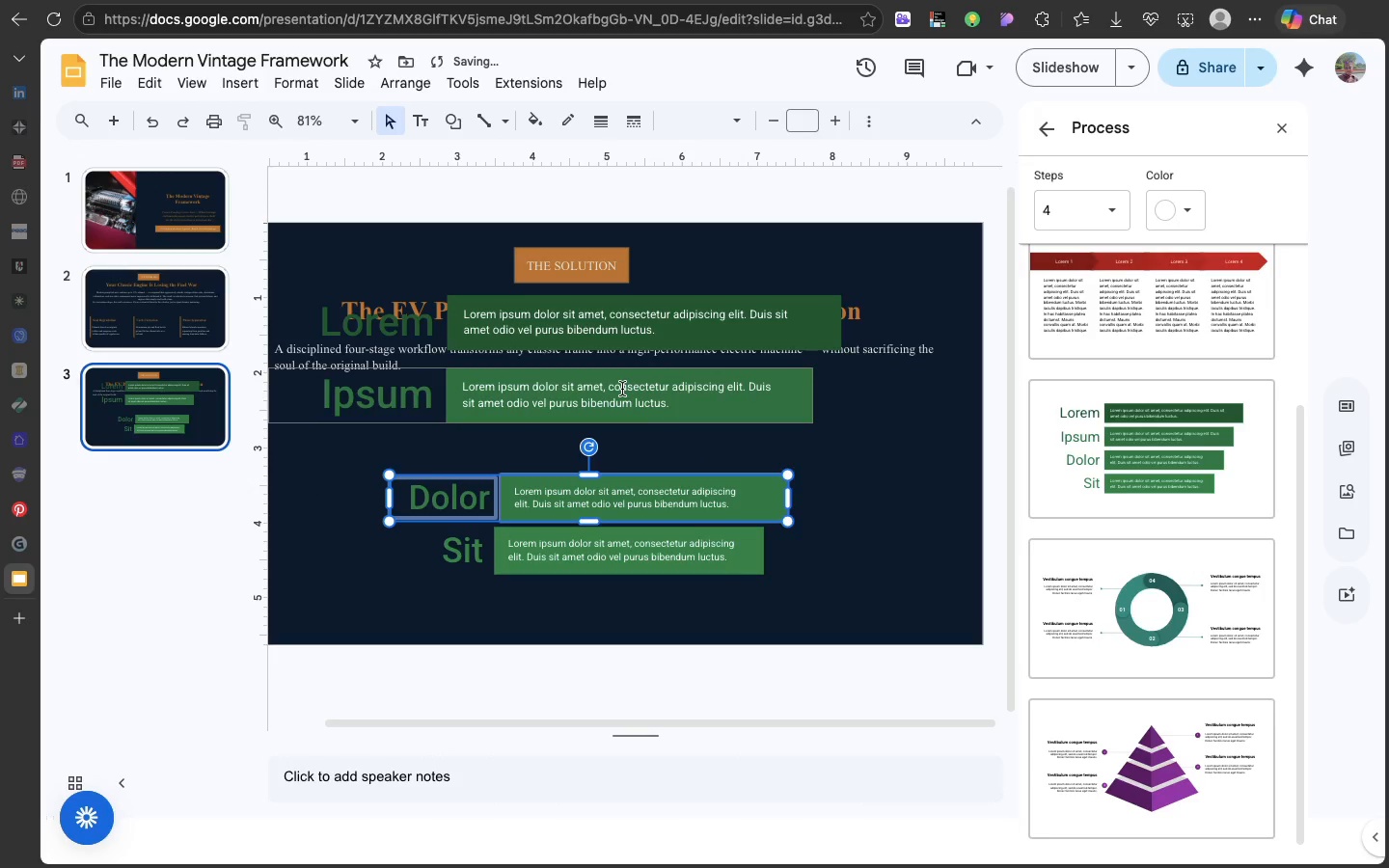 
left_click([622, 389])
 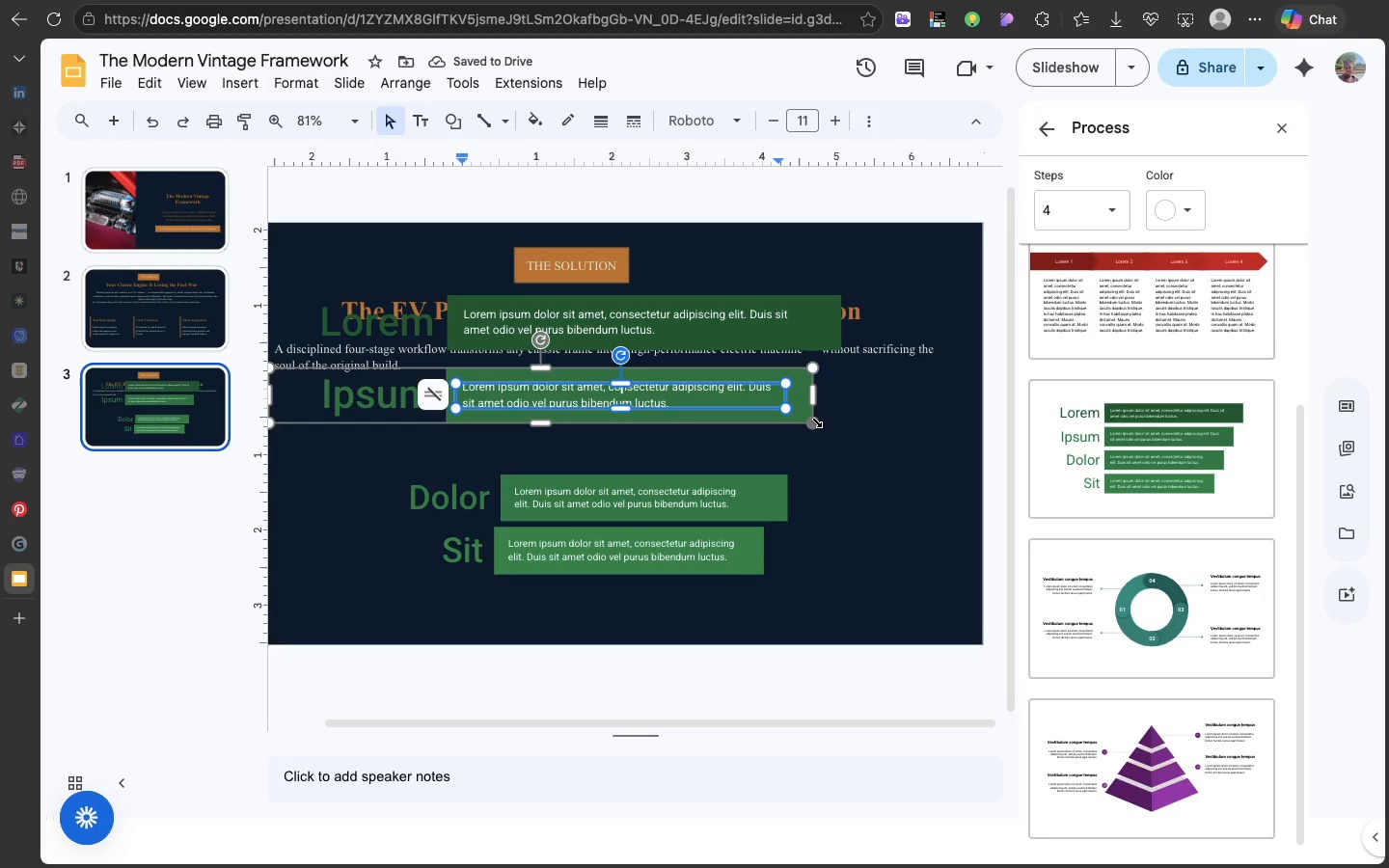 
left_click([815, 420])
 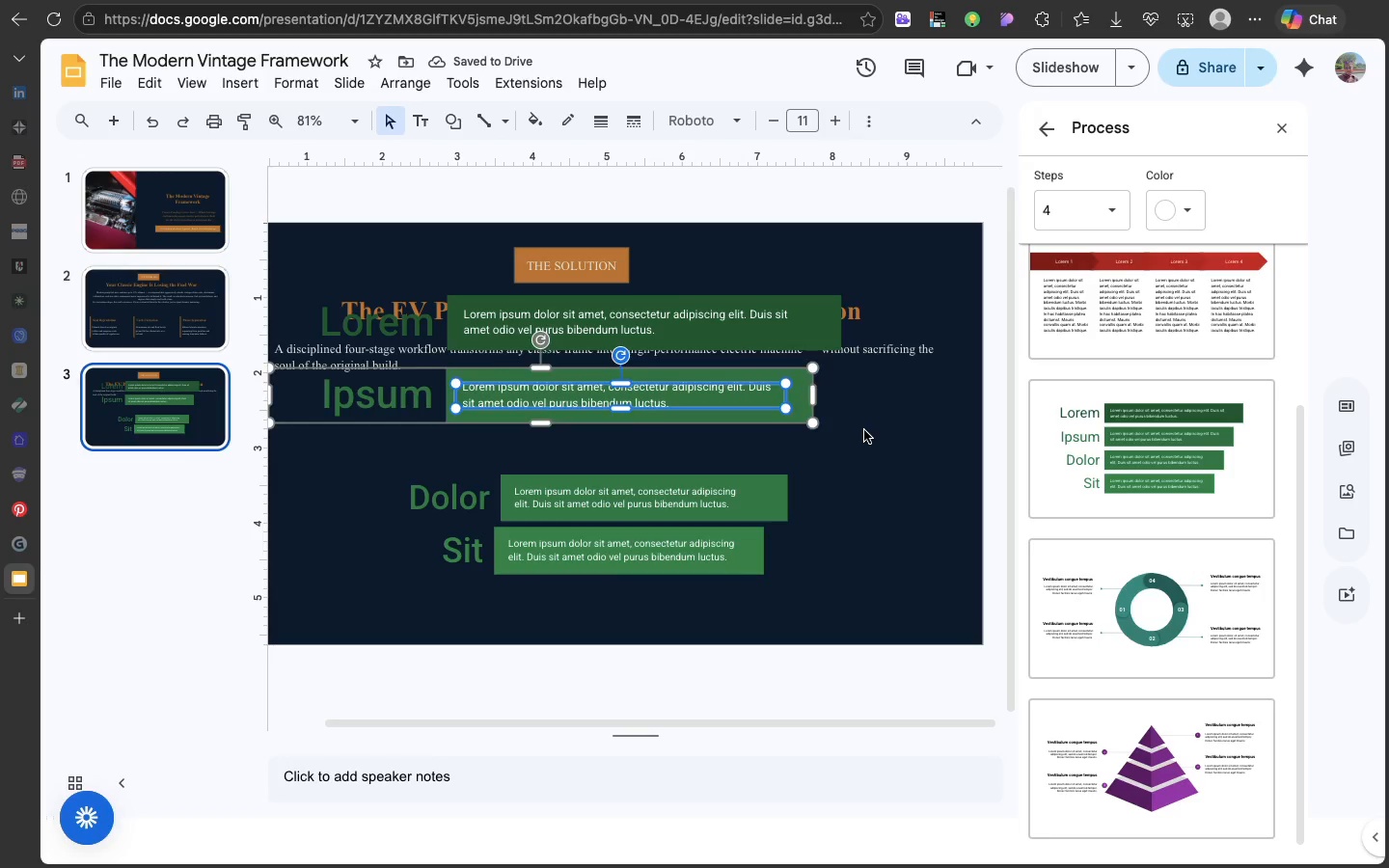 
left_click([864, 430])
 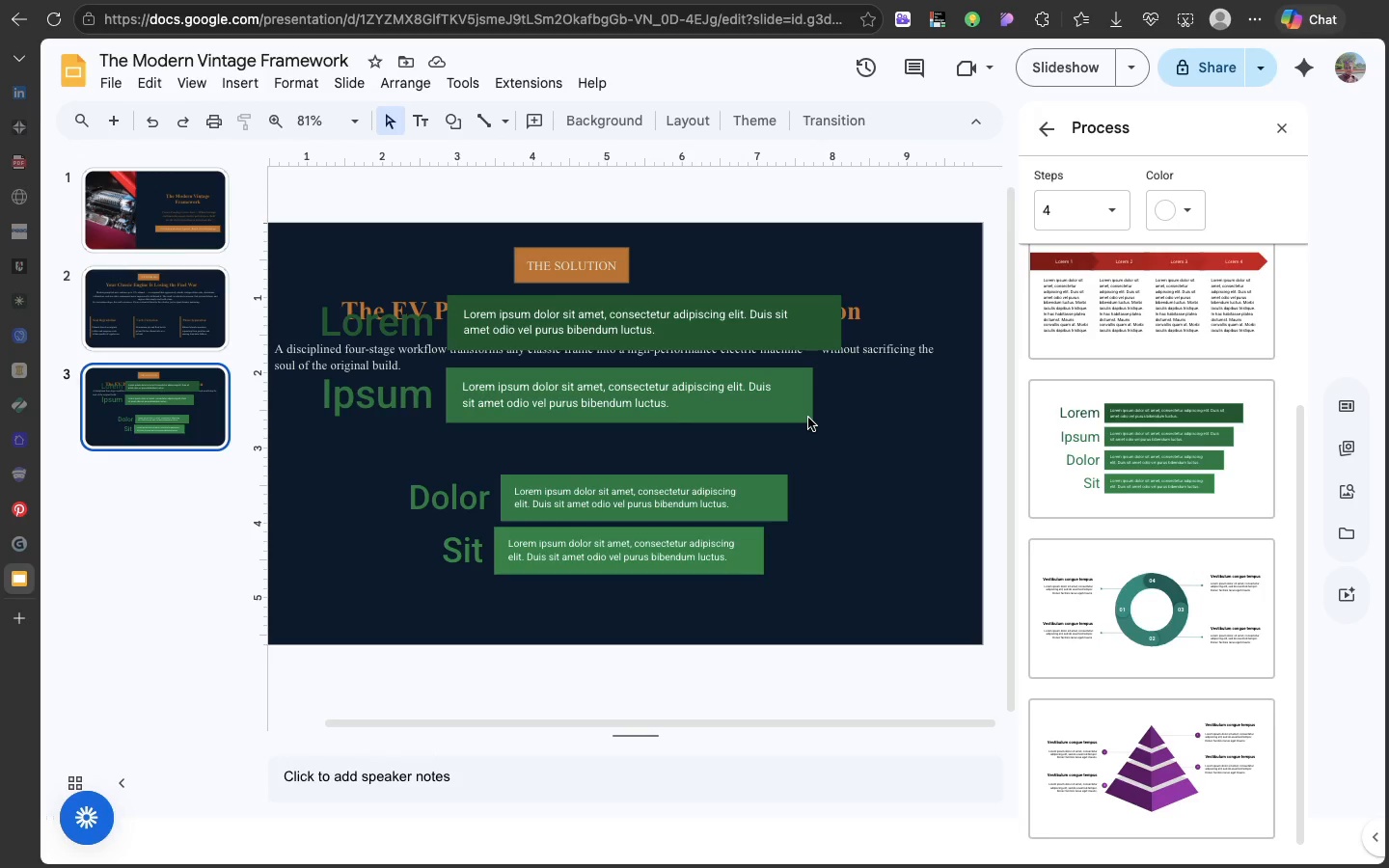 
left_click([808, 418])
 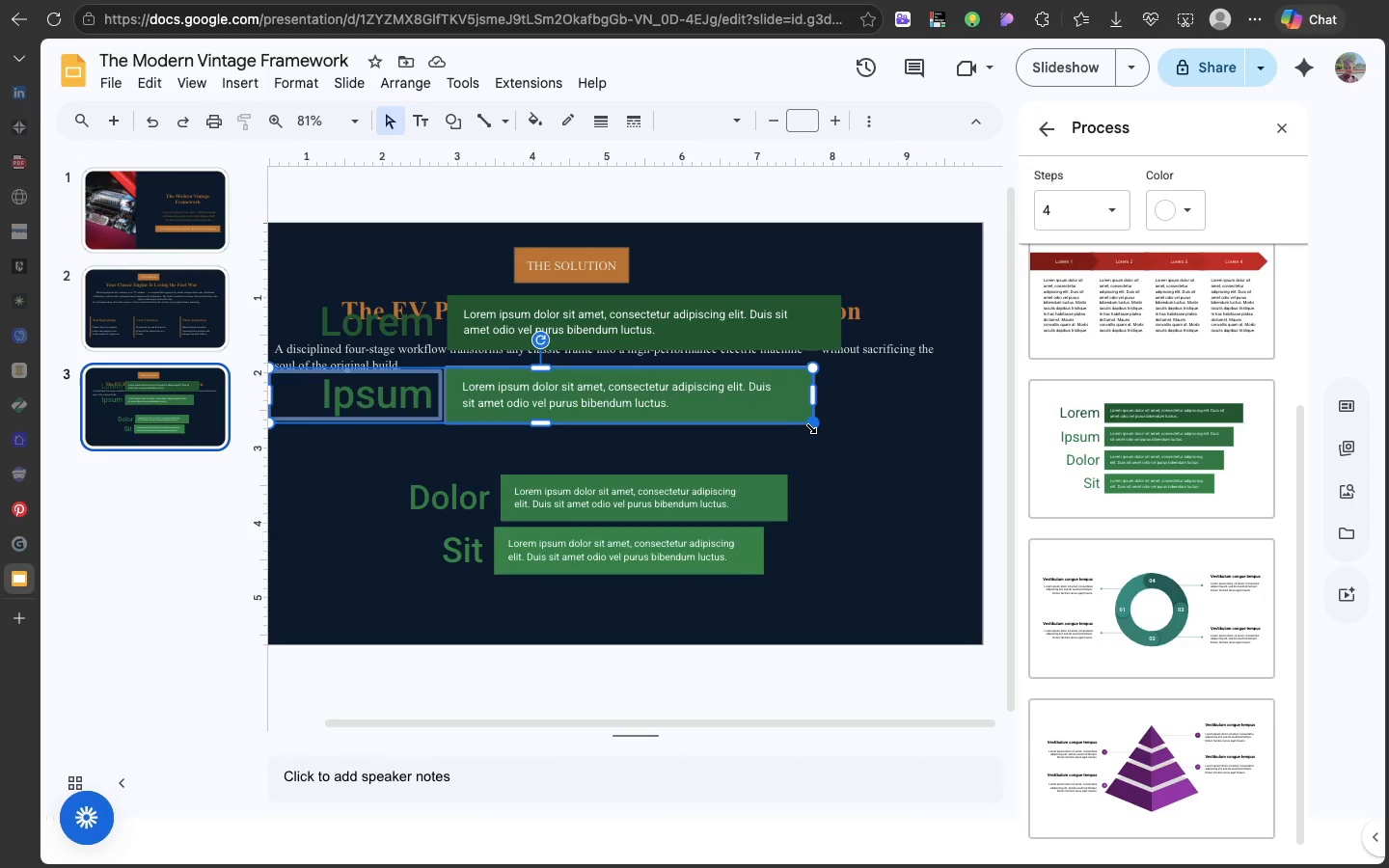 
left_click_drag(start_coordinate=[811, 426], to_coordinate=[695, 400])
 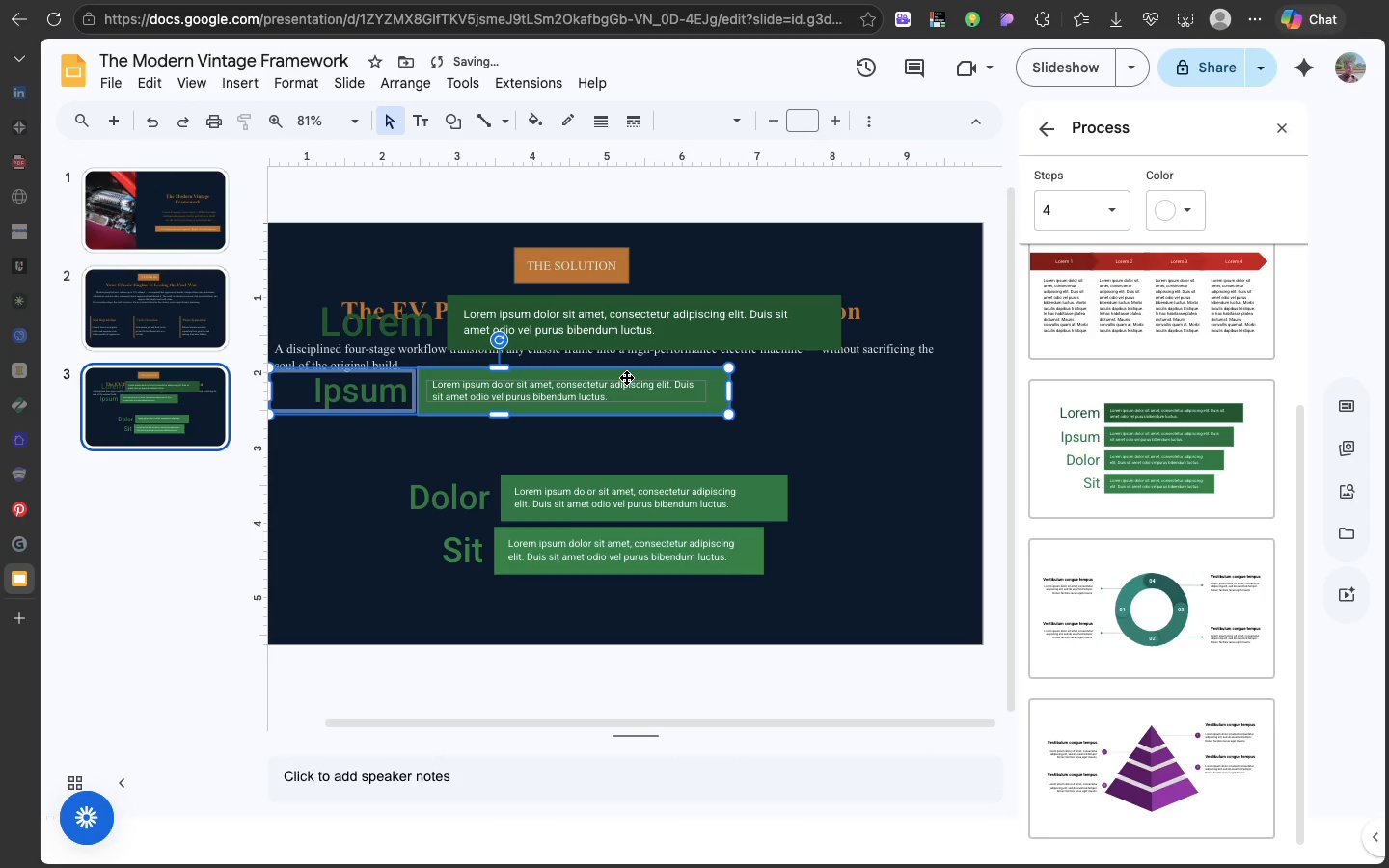 
left_click_drag(start_coordinate=[626, 377], to_coordinate=[678, 432])
 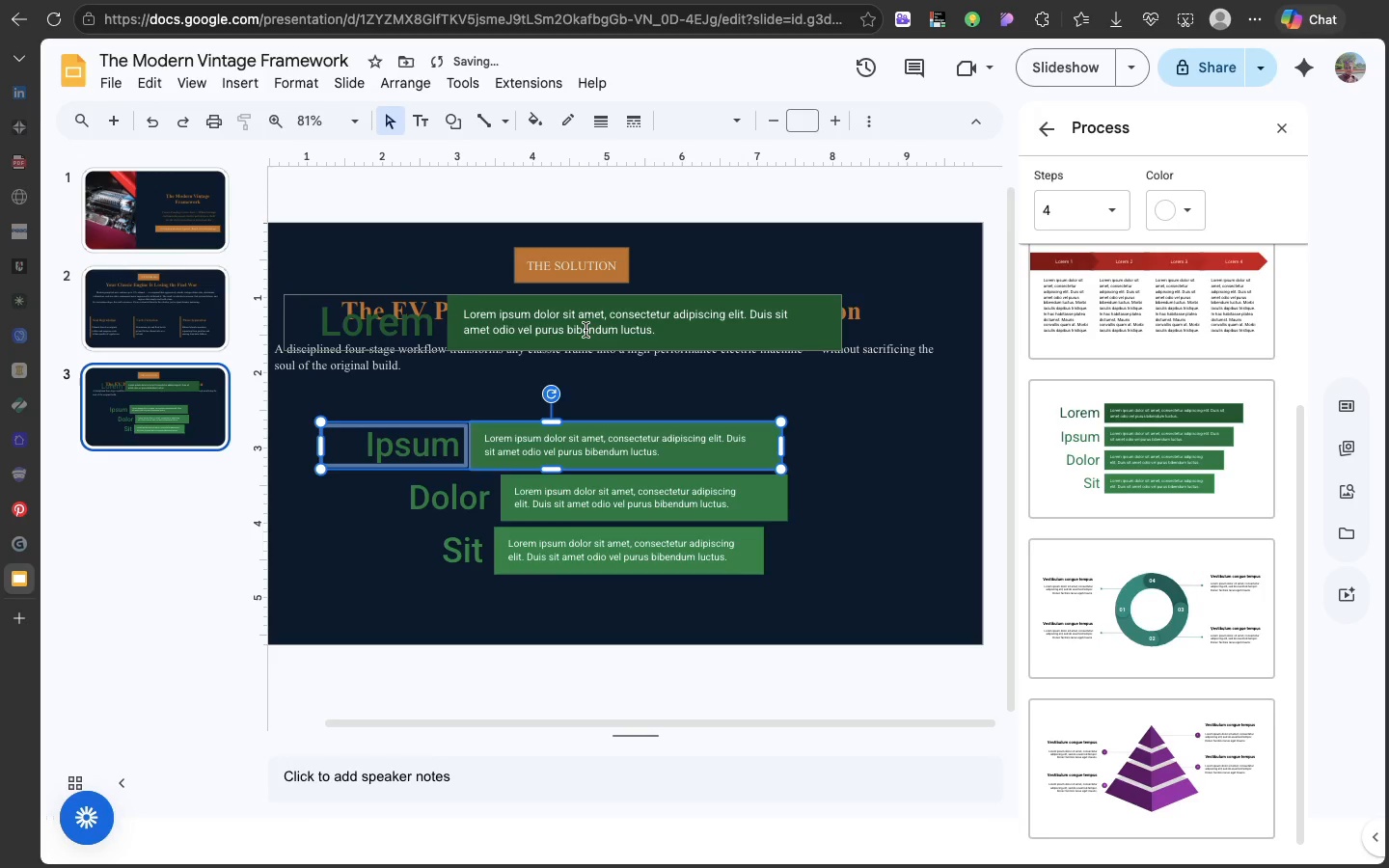 
left_click([586, 330])
 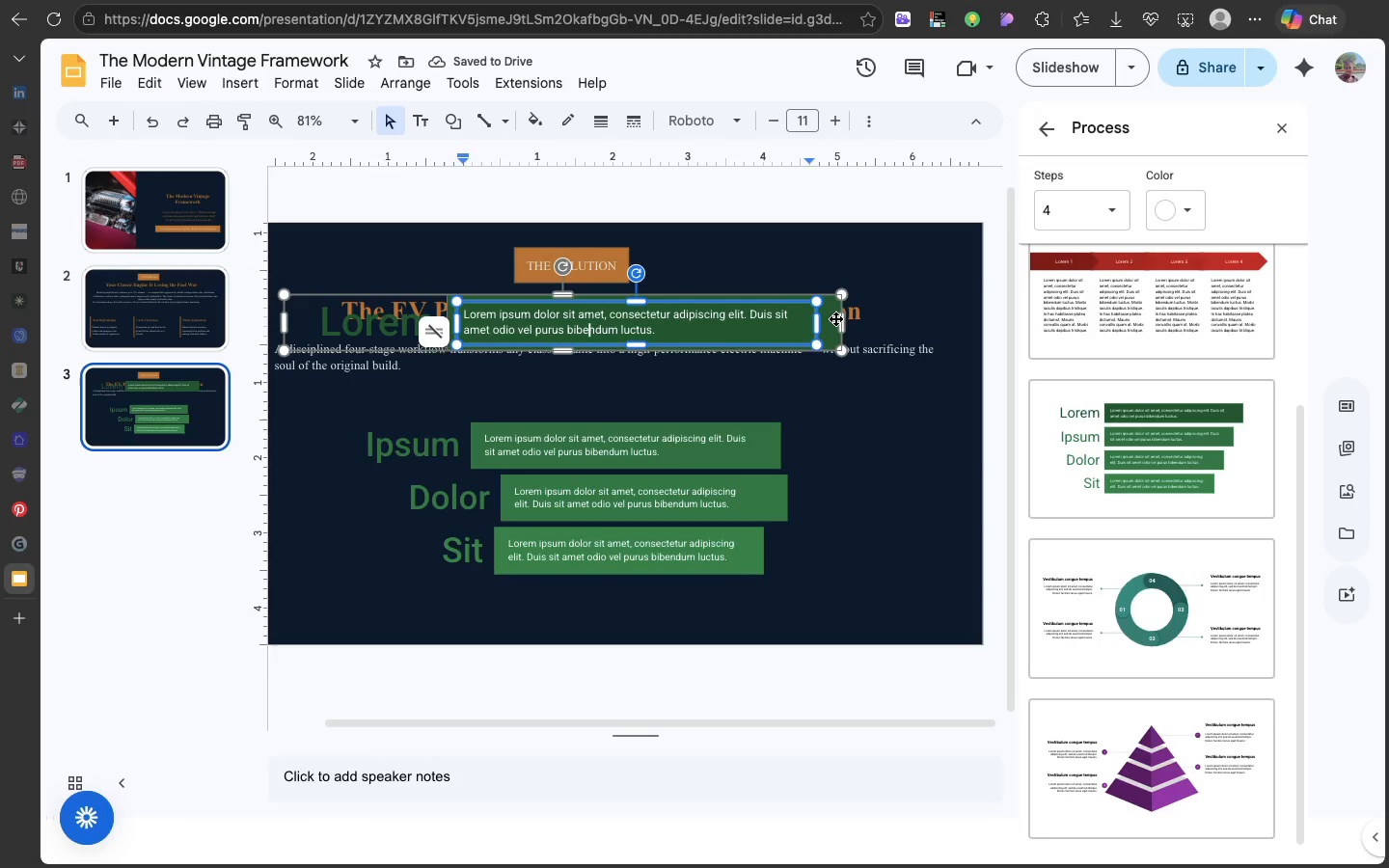 
left_click([835, 318])
 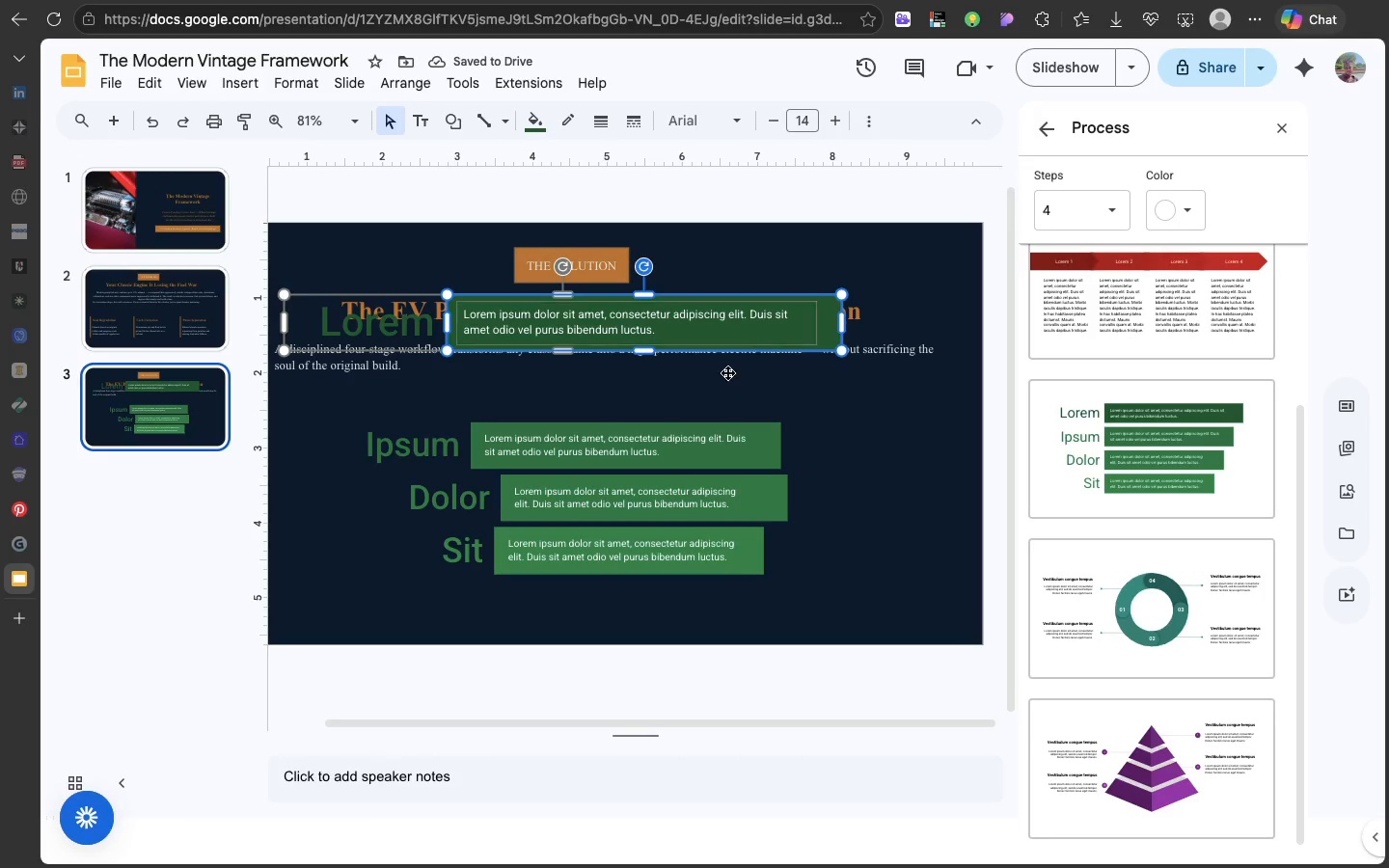 
left_click([723, 390])
 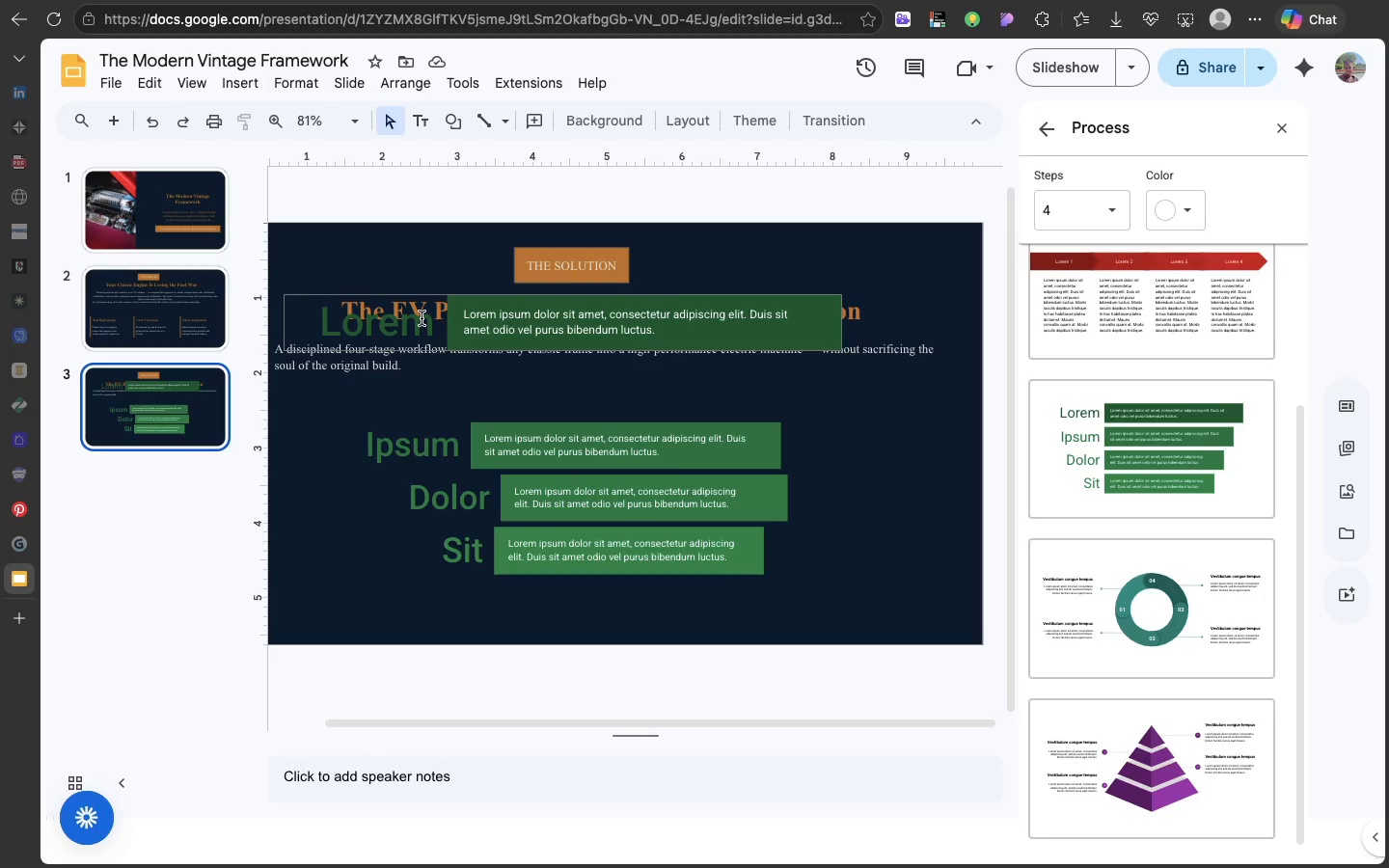 
left_click([418, 318])
 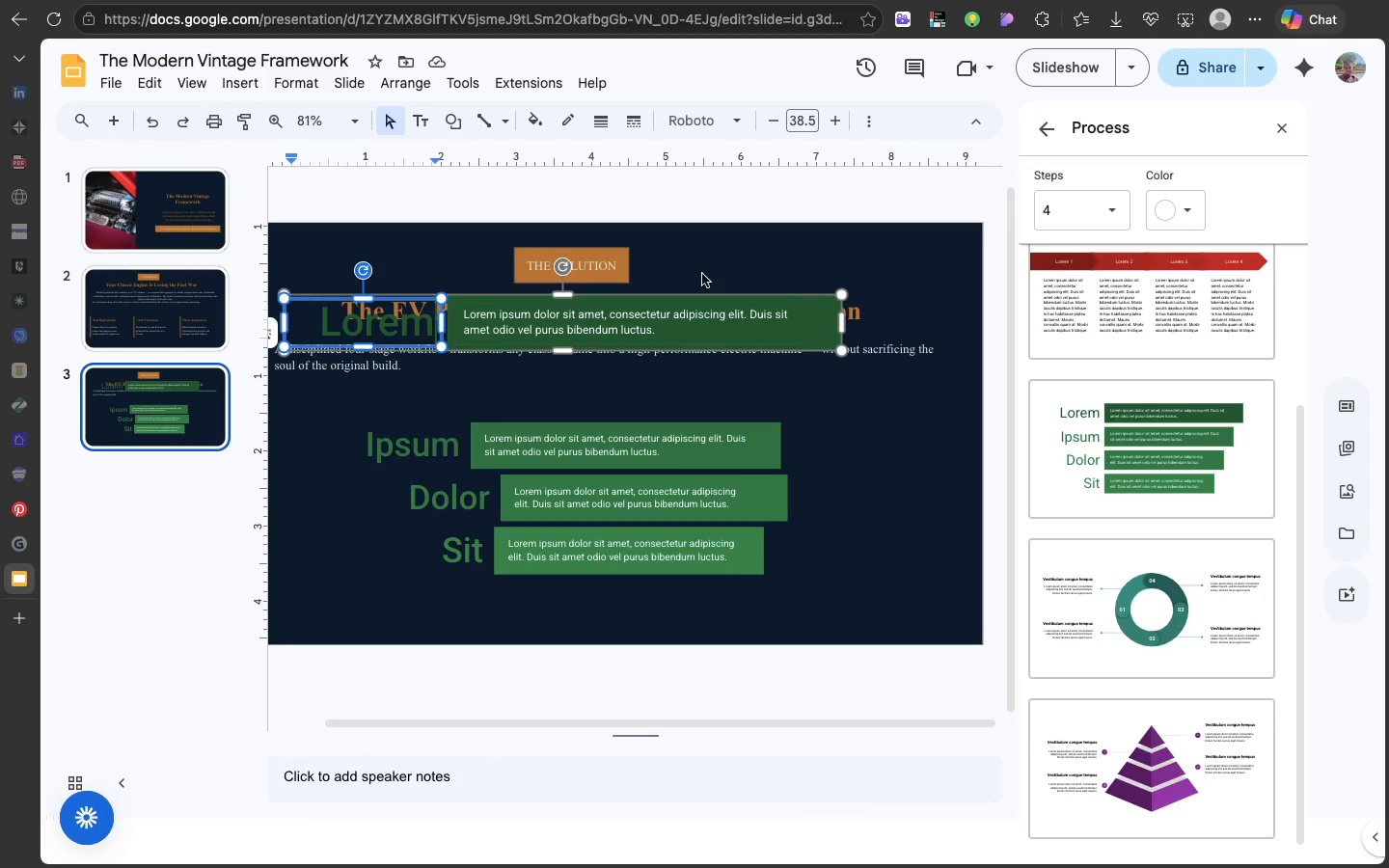 
left_click([702, 274])
 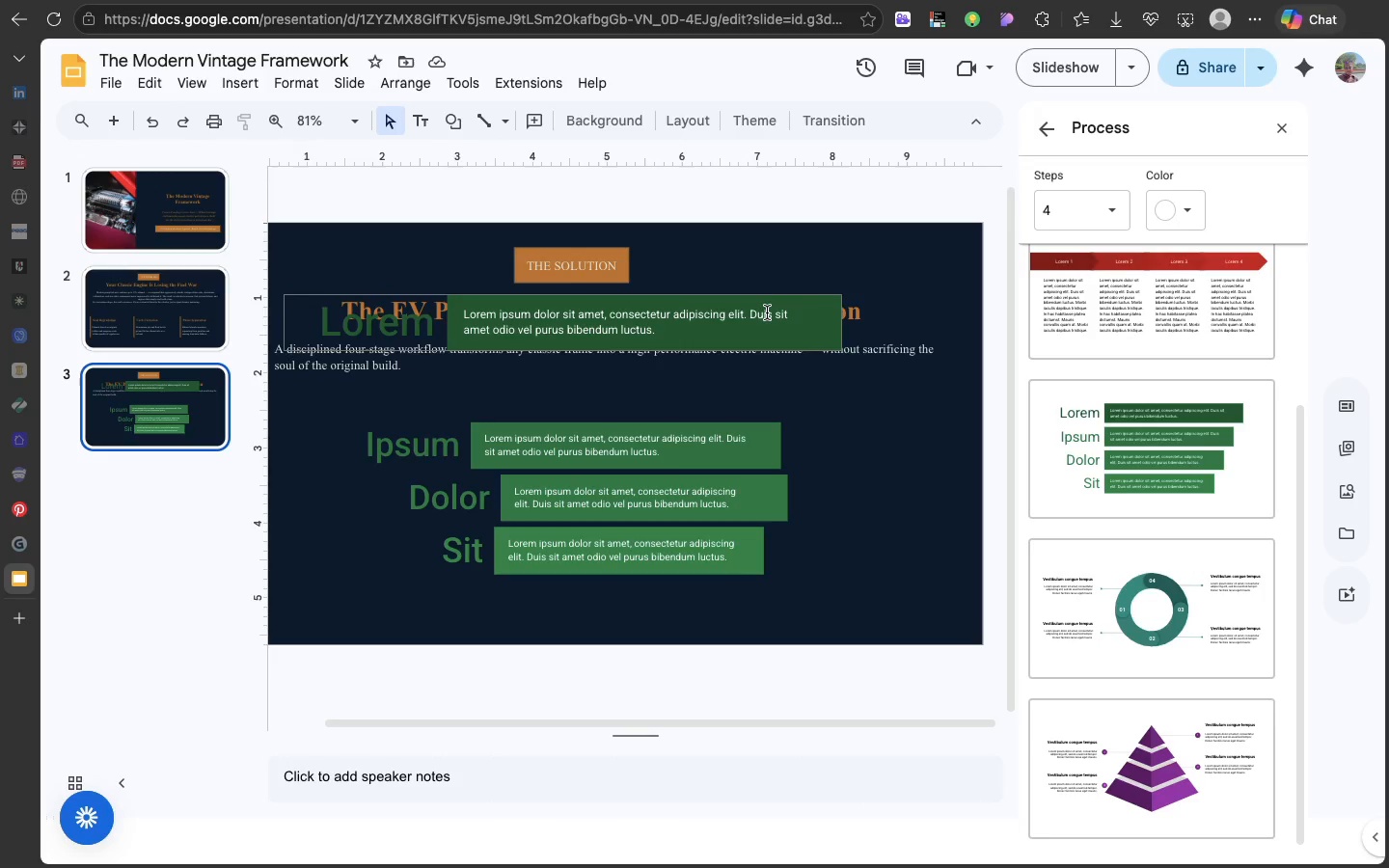 
left_click([767, 312])
 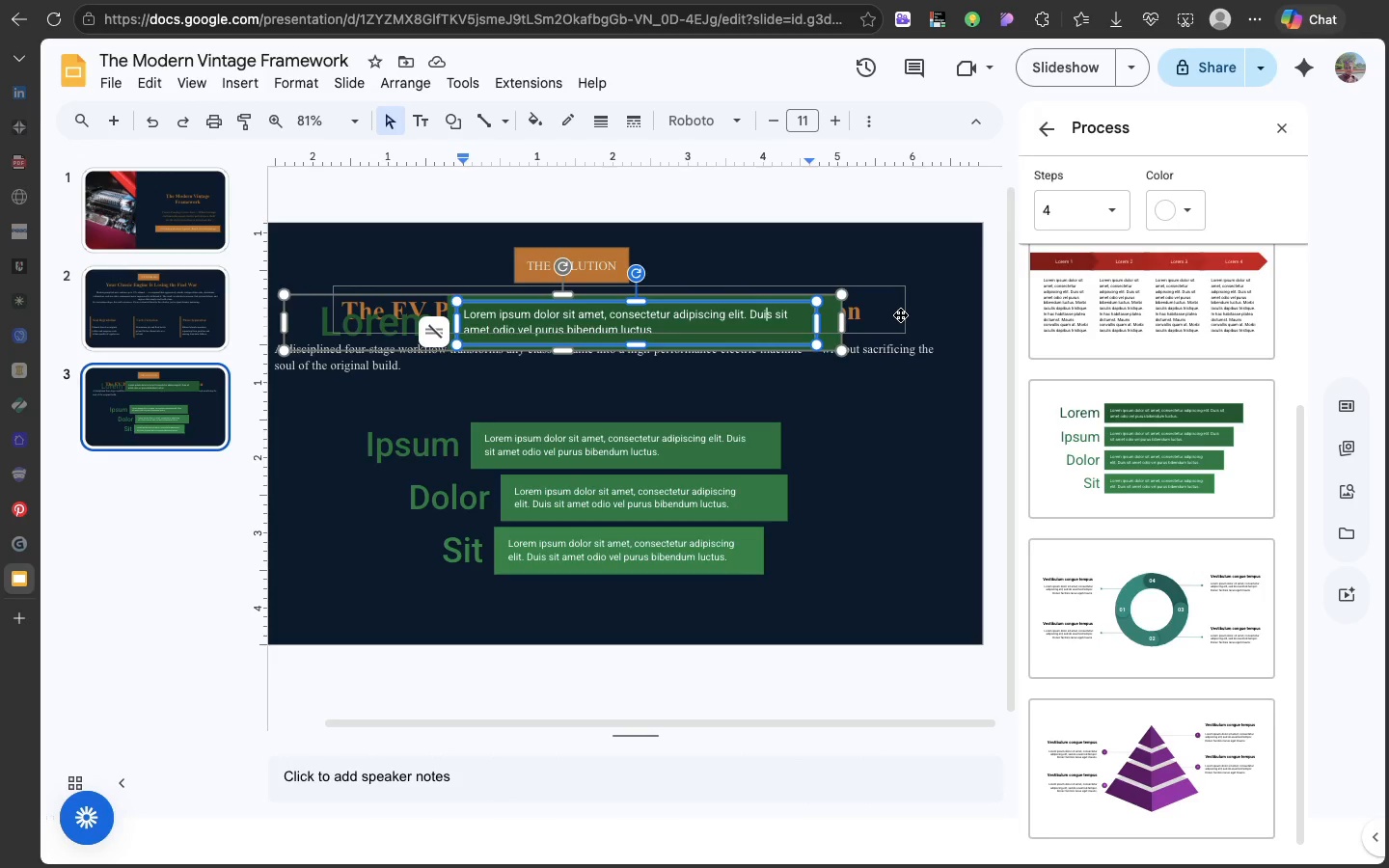 
left_click([900, 314])
 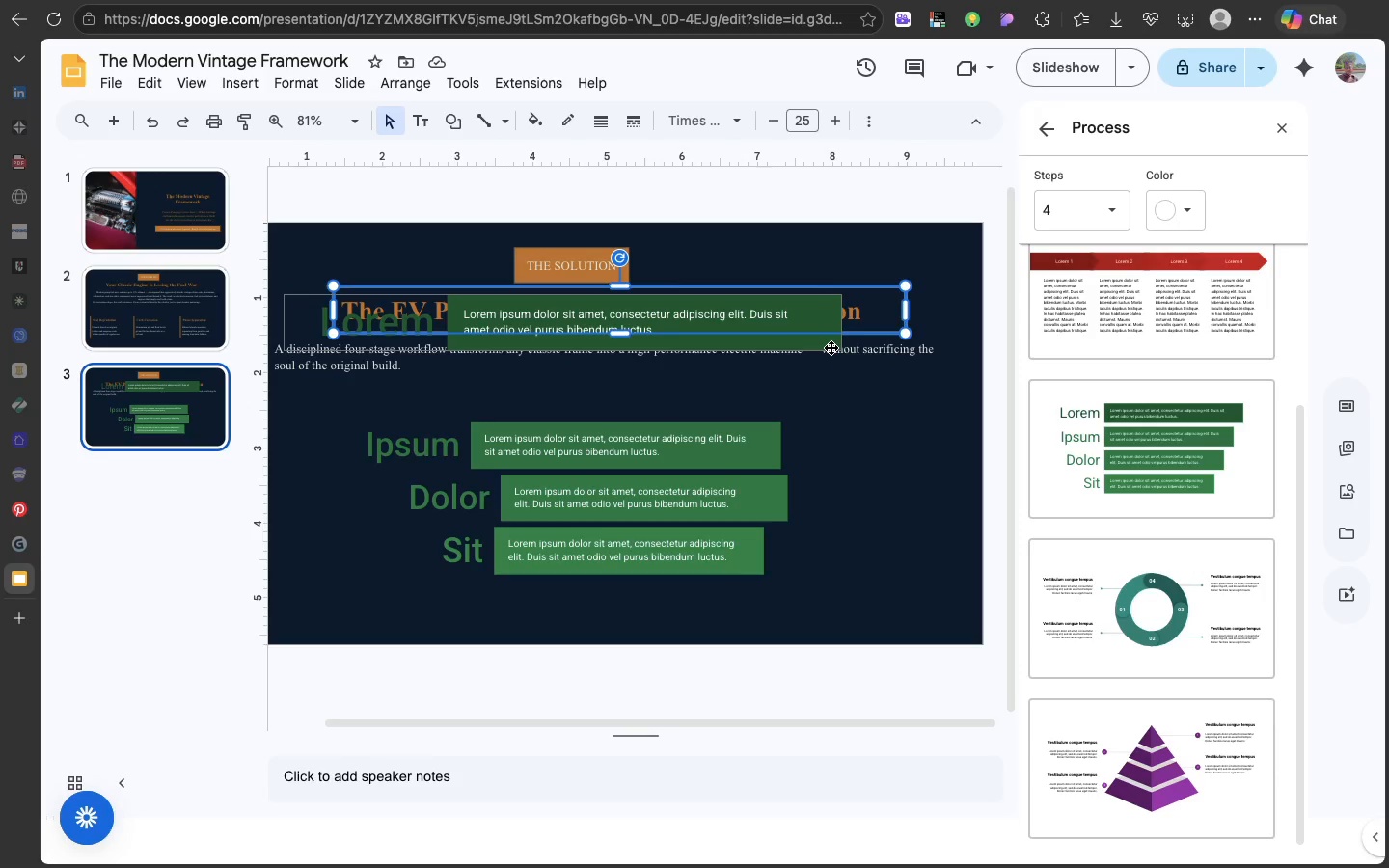 
left_click([831, 347])
 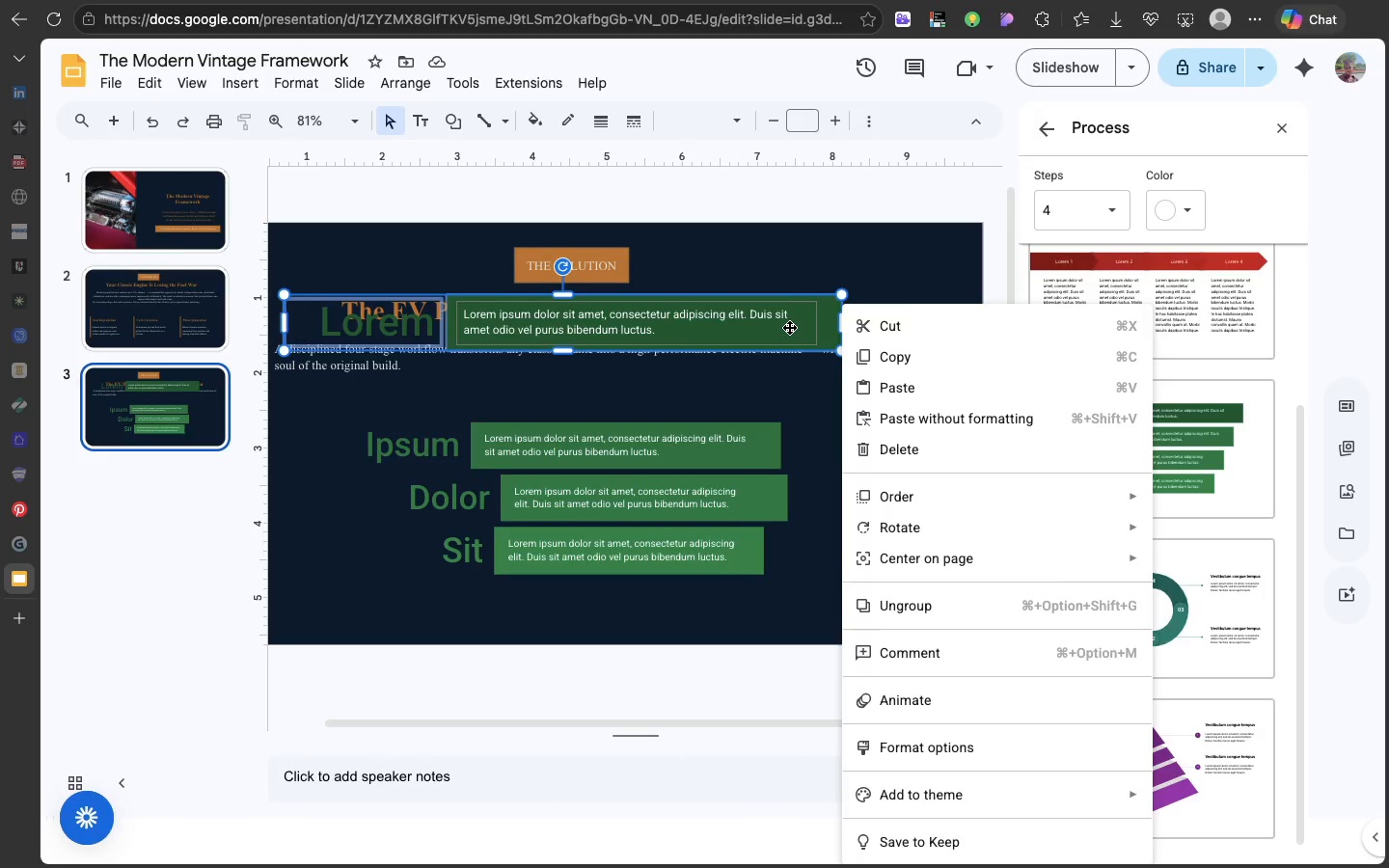 
left_click([782, 390])
 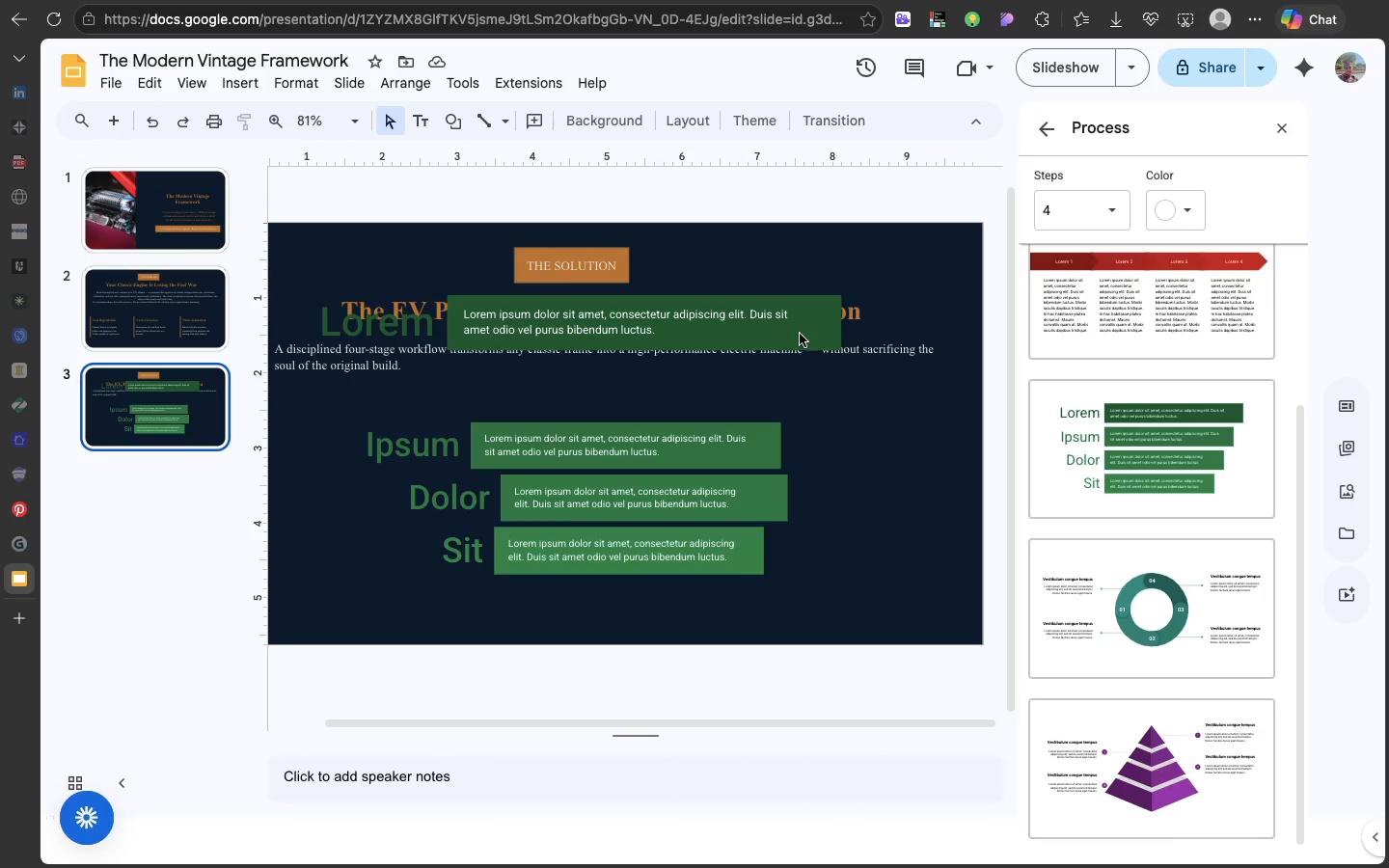 
left_click([800, 334])
 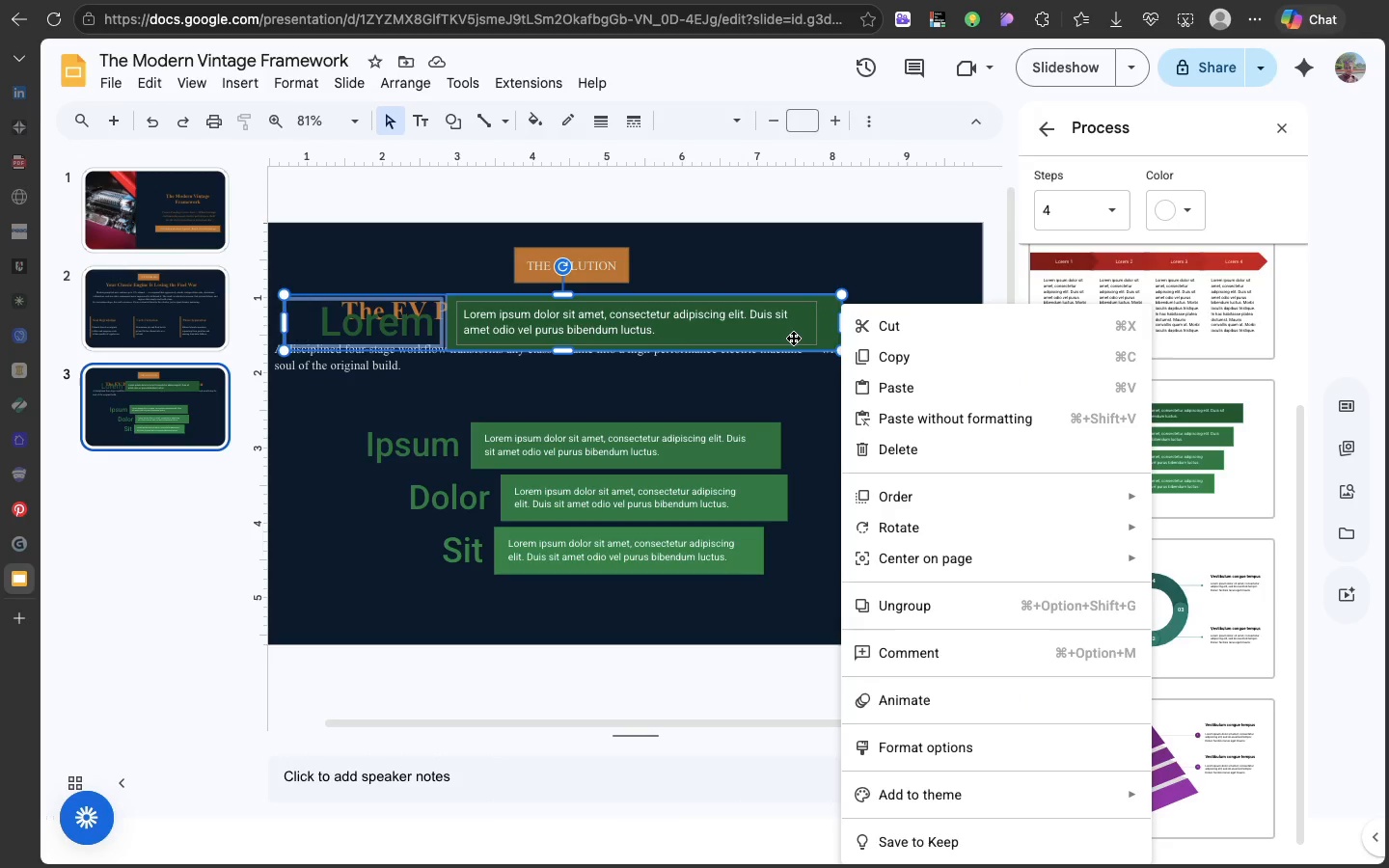 
left_click([806, 391])
 